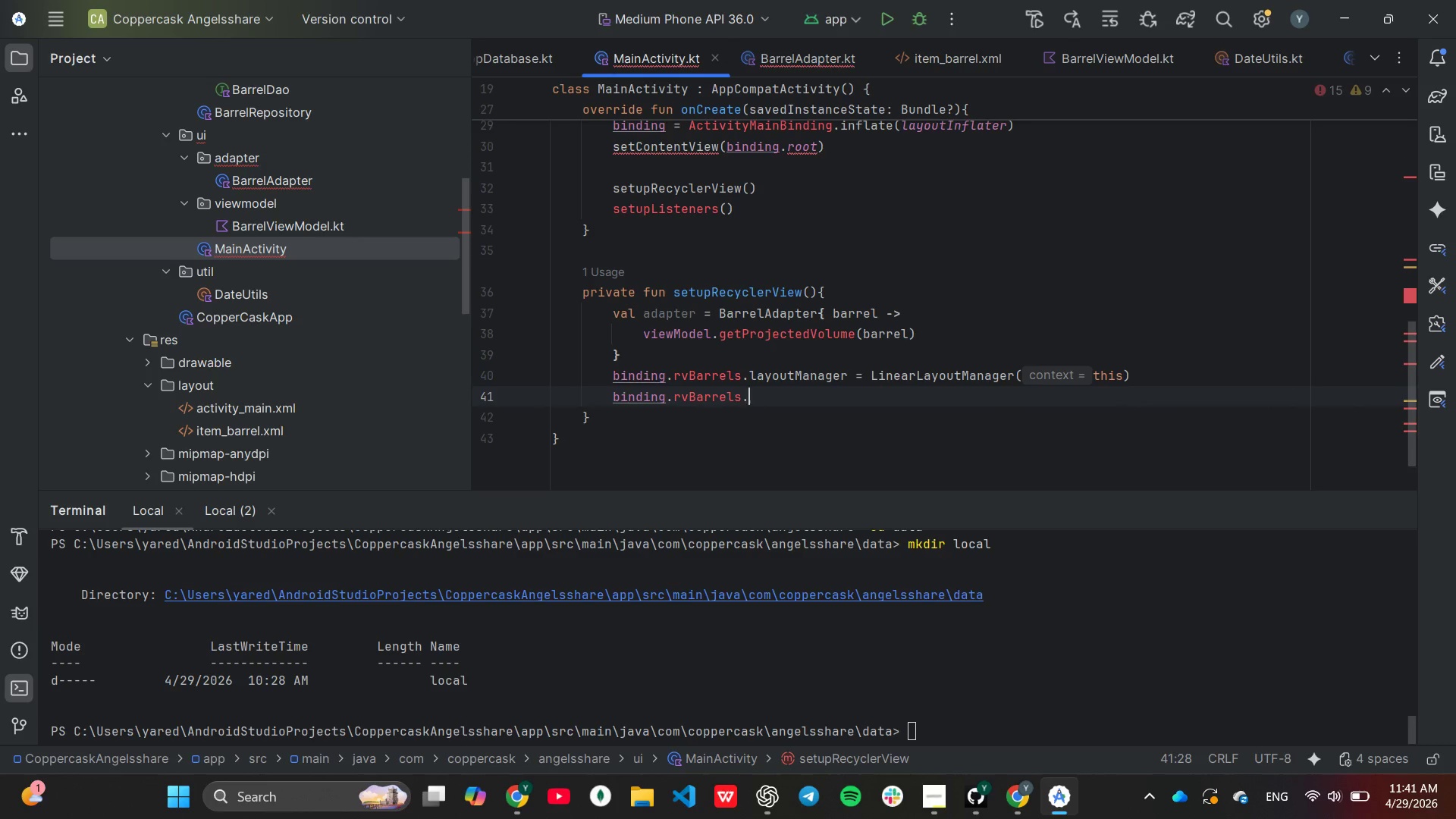 
key(Backspace)
type(adap)
key(Tab)
 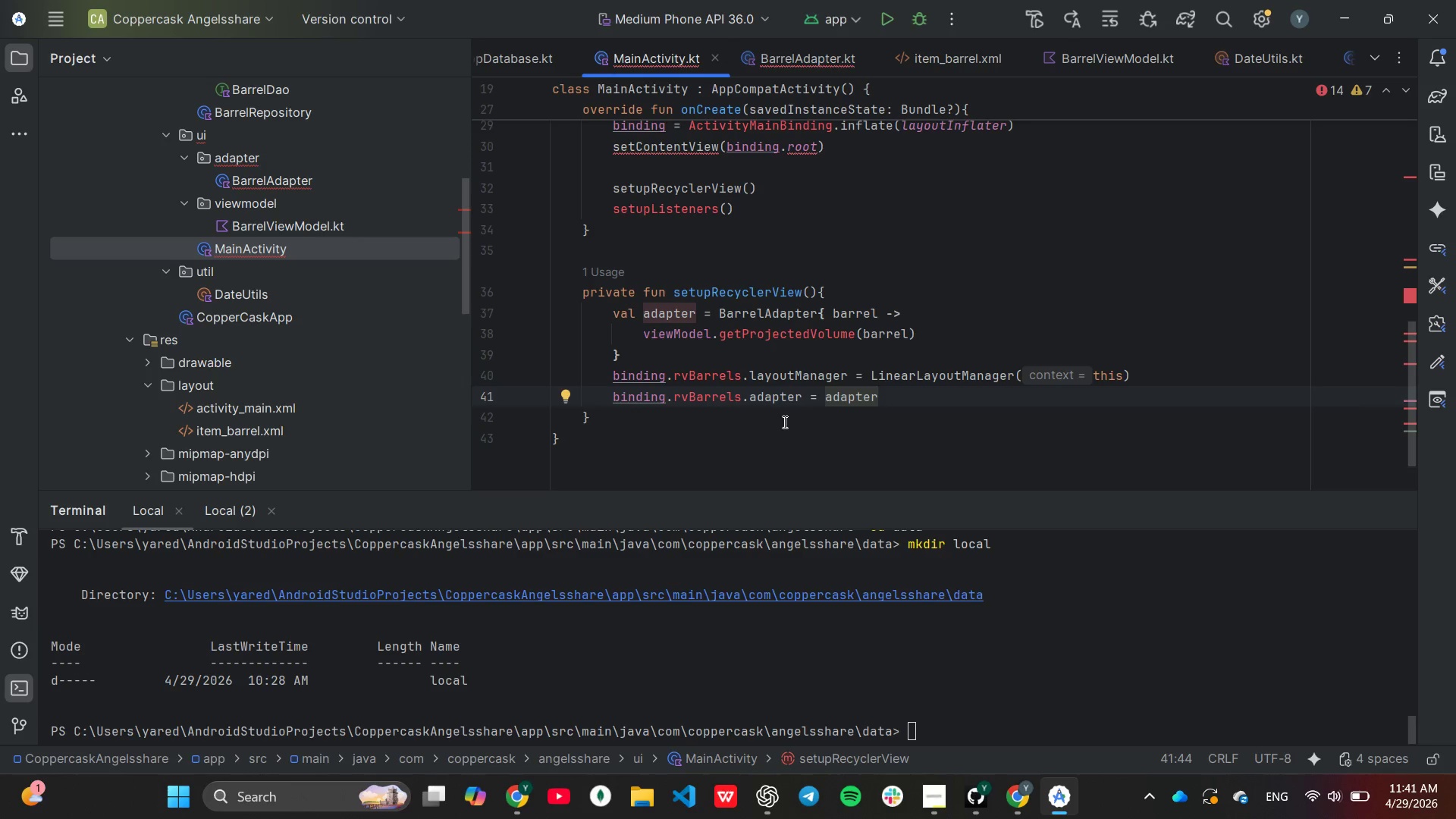 
key(Enter)
 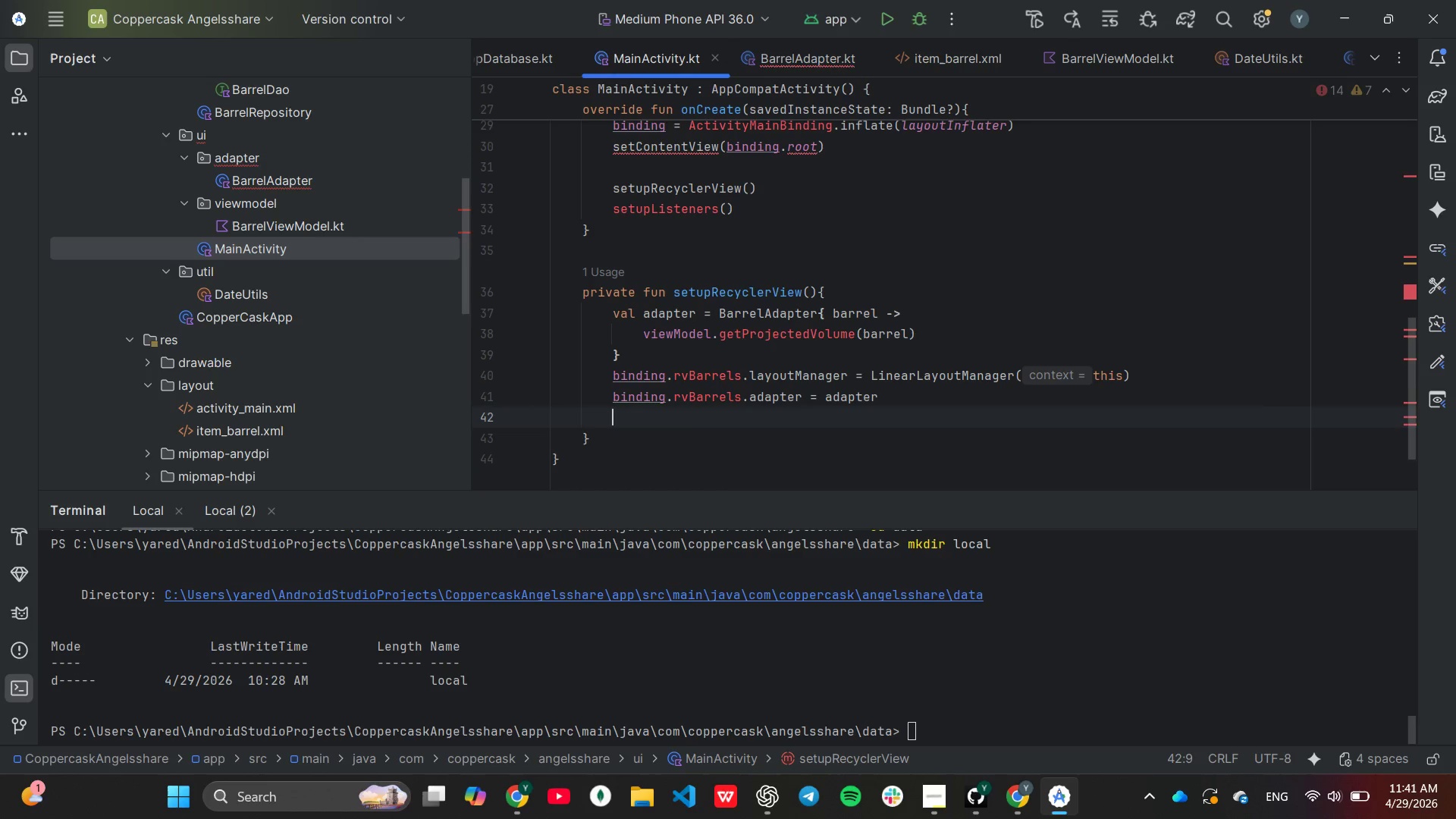 
key(Enter)
 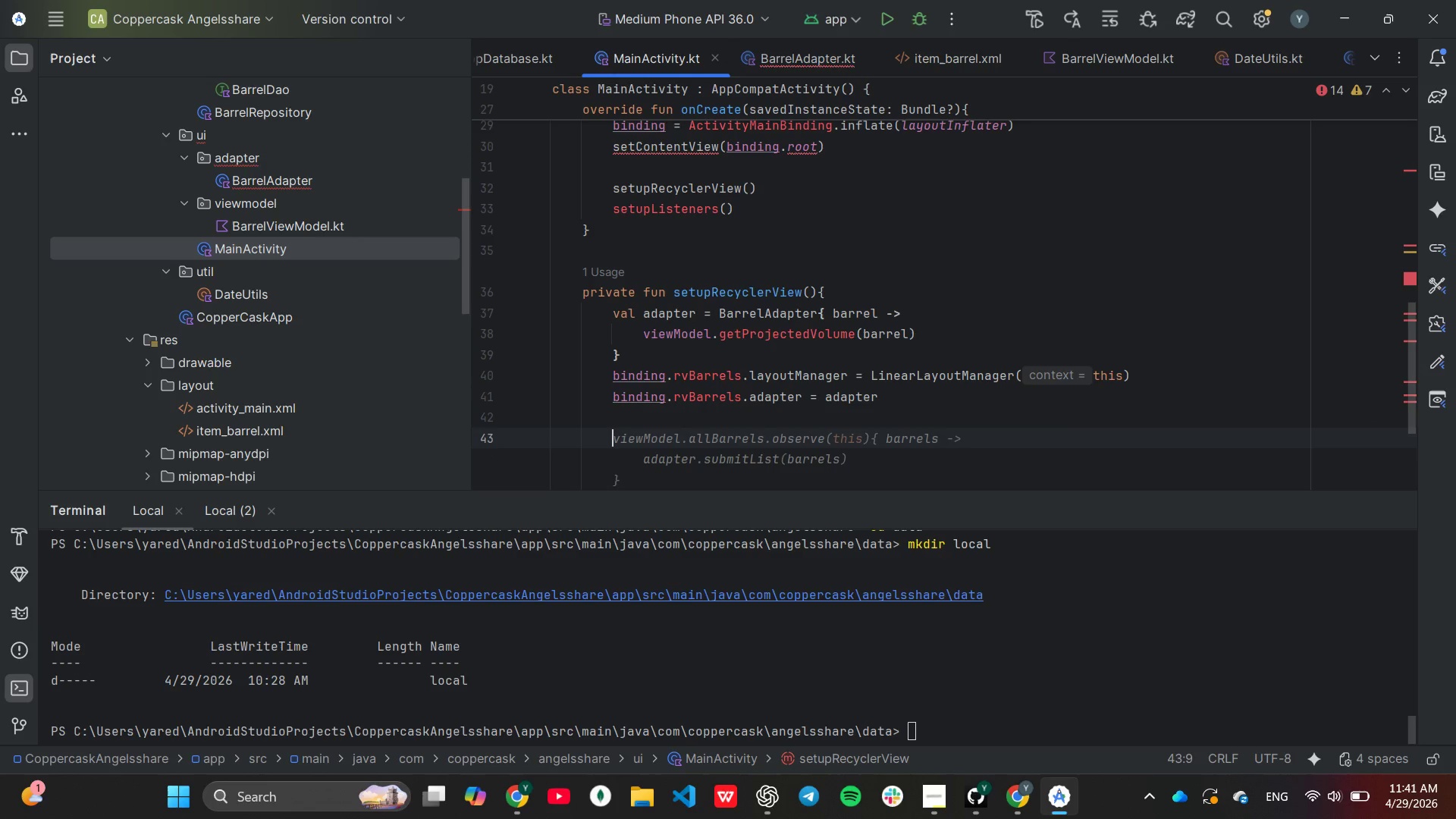 
type(vie)
key(Tab)
 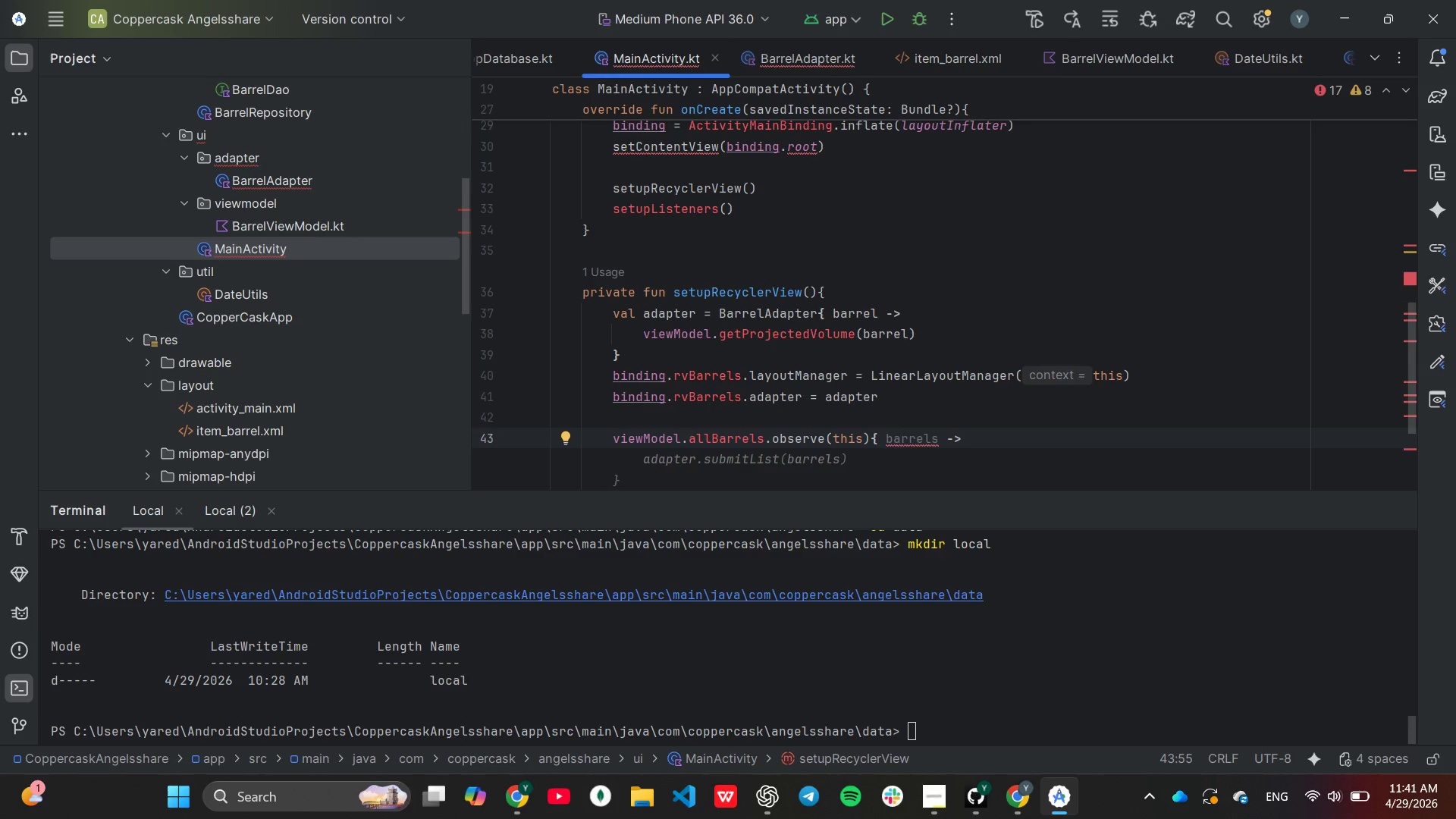 
wait(6.55)
 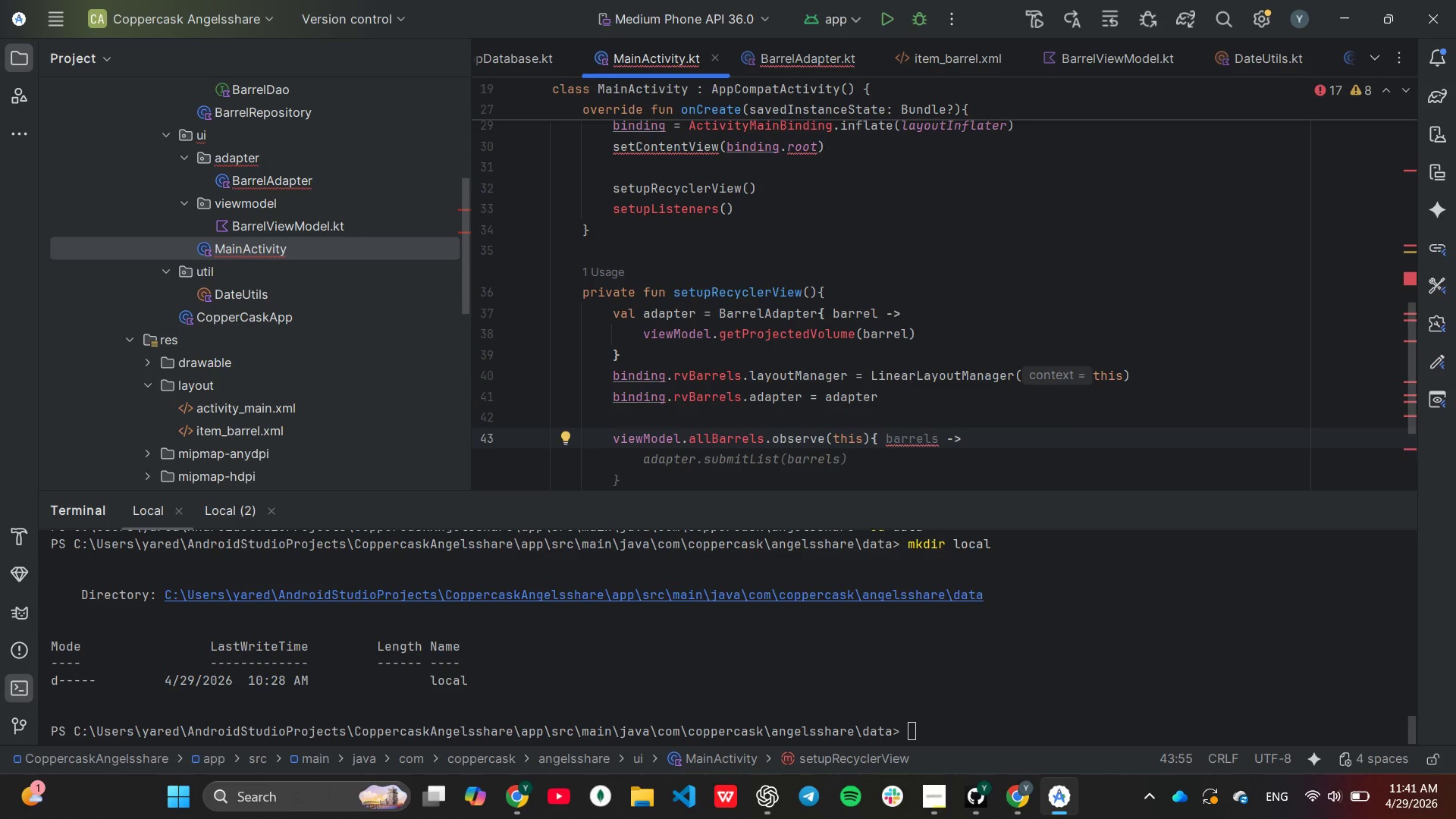 
key(Tab)
 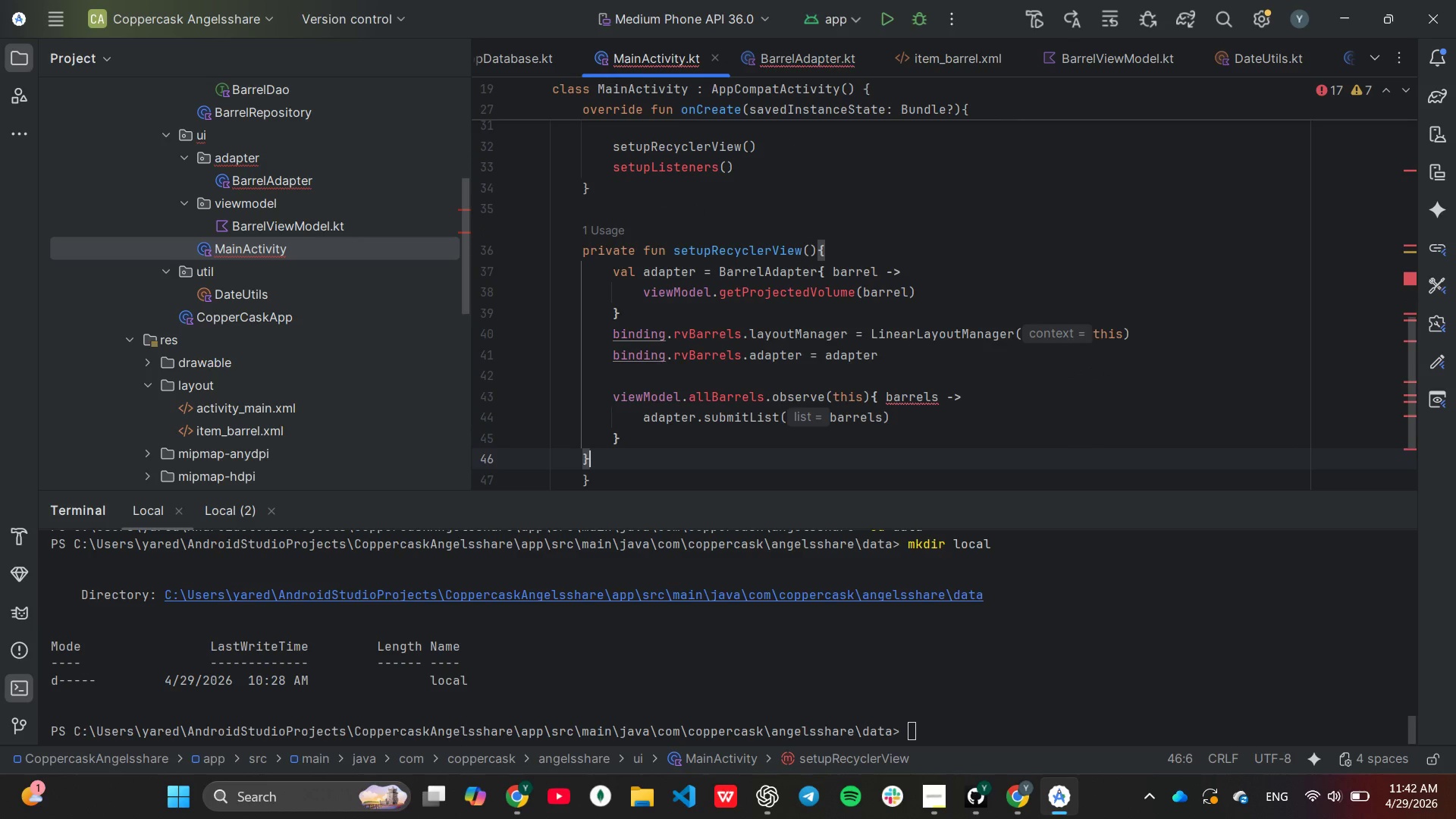 
key(Backspace)
 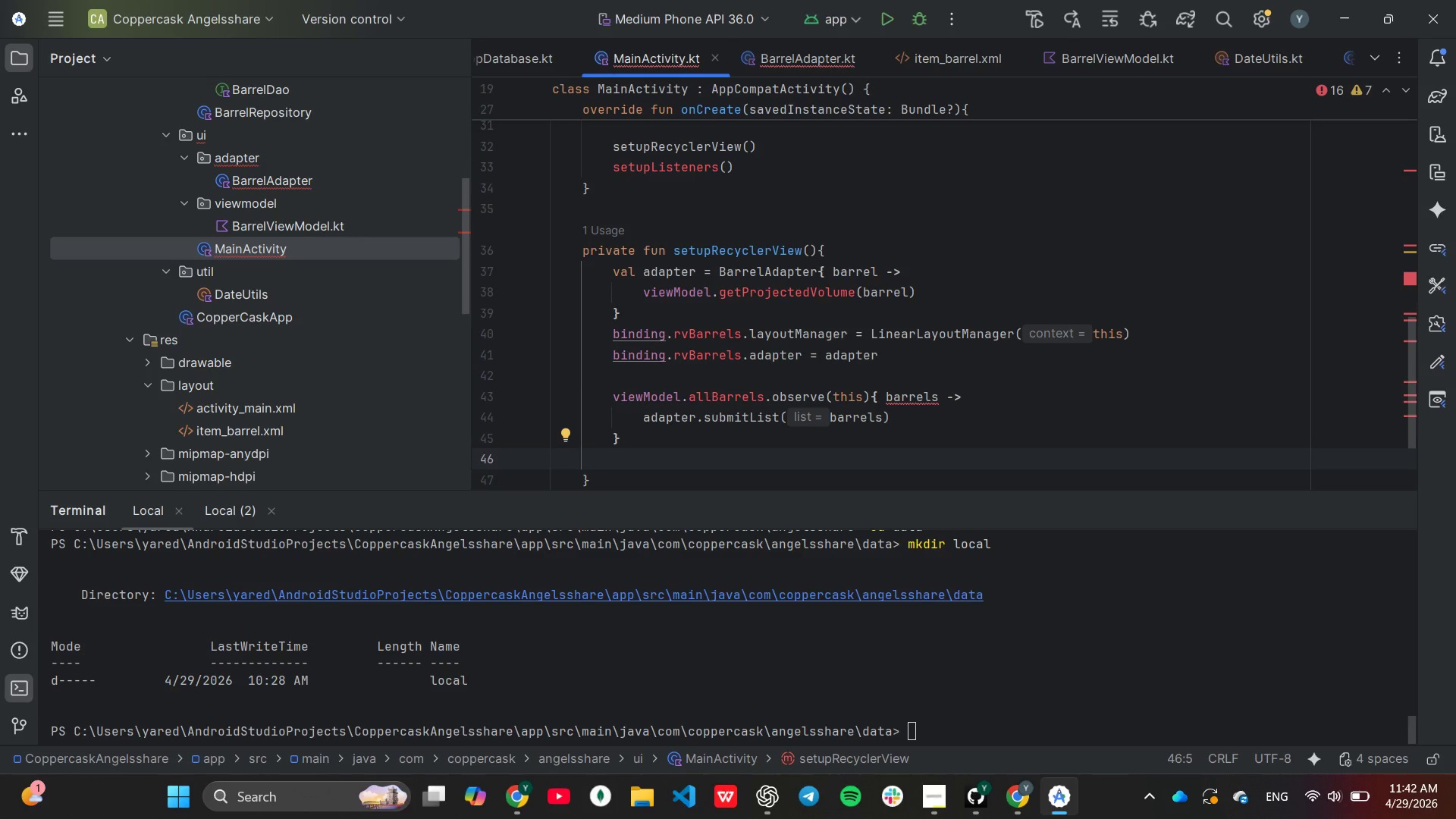 
wait(14.16)
 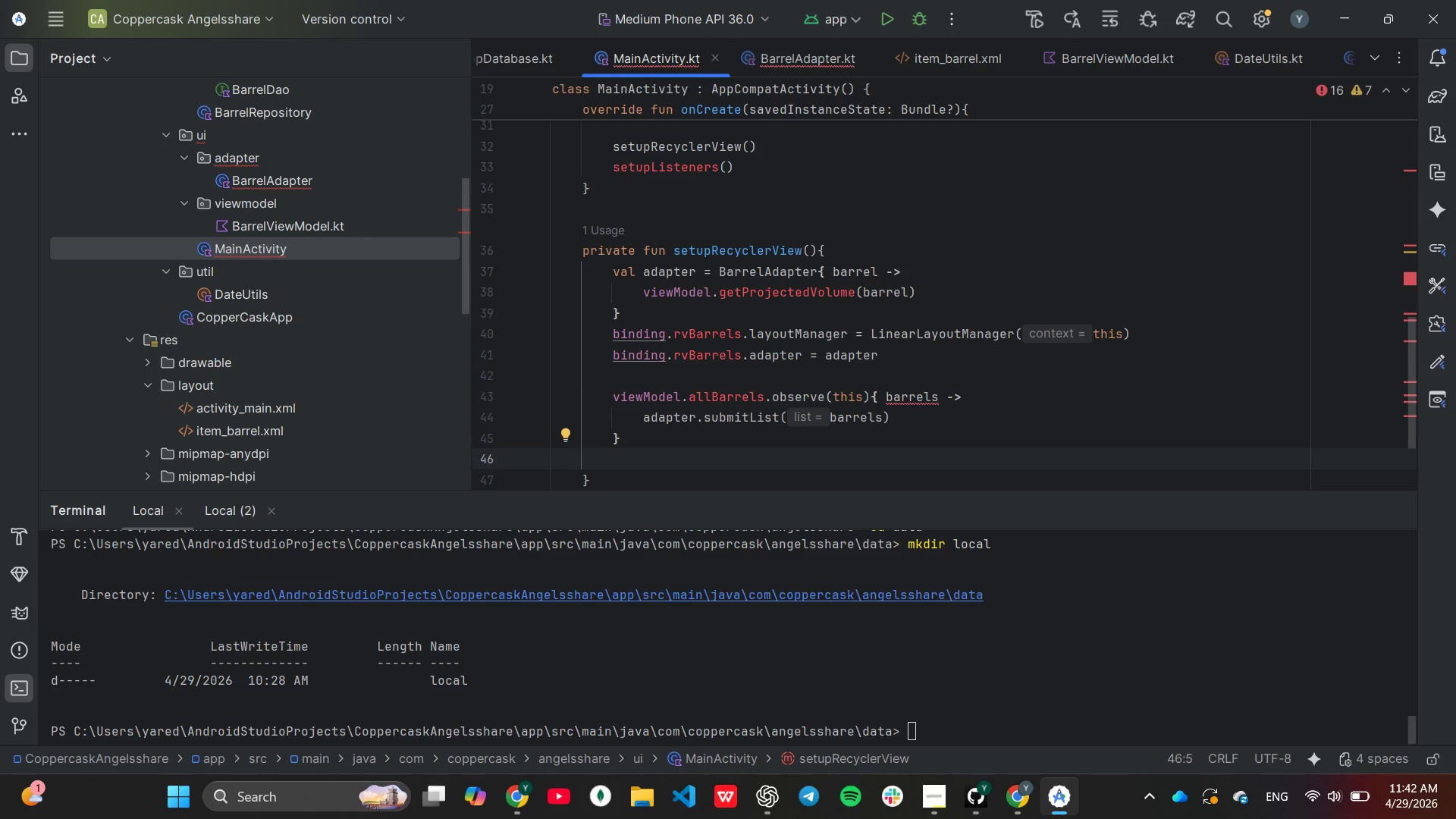 
key(Backspace)
 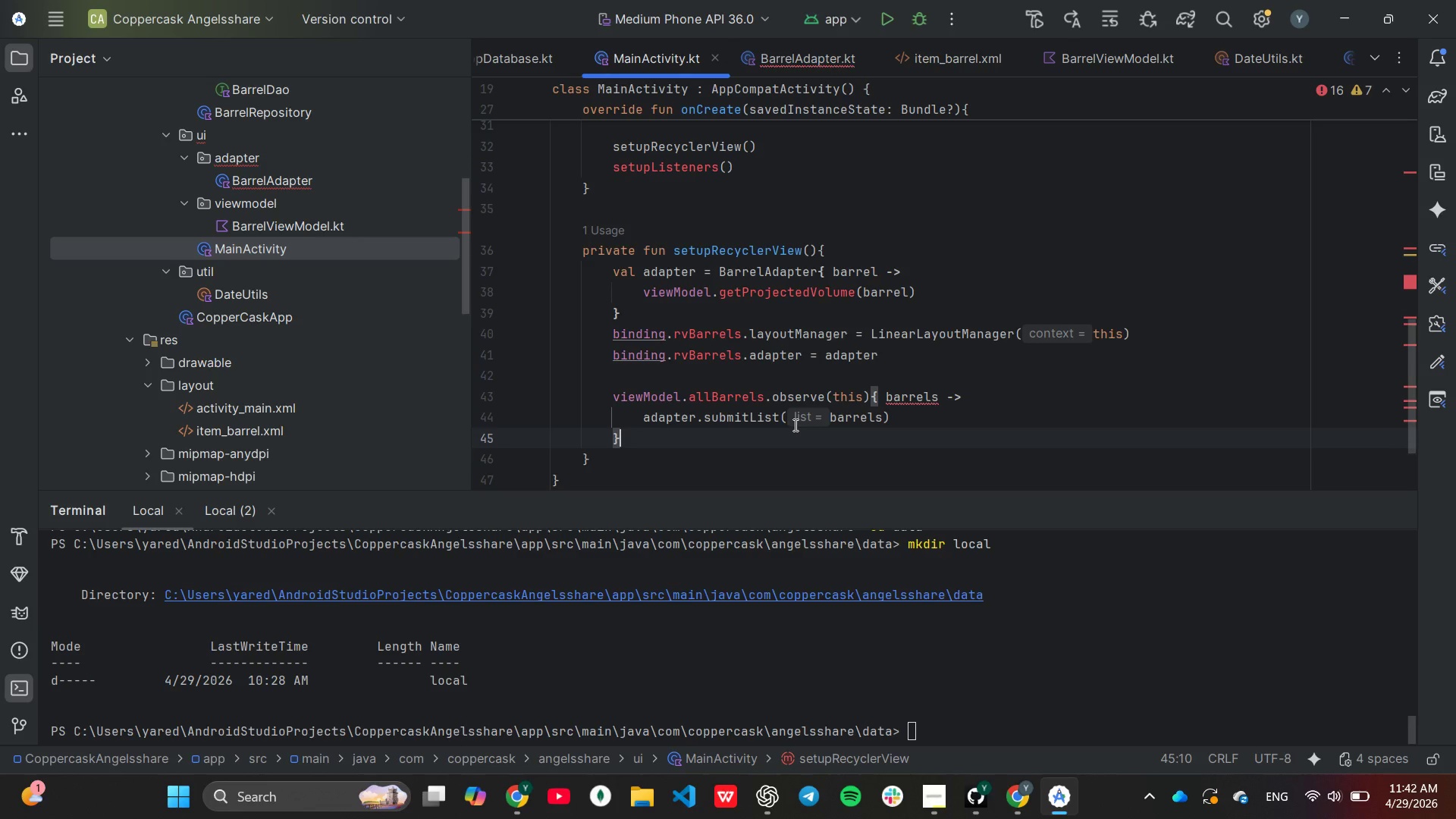 
scroll: coordinate [794, 425], scroll_direction: down, amount: 2.0
 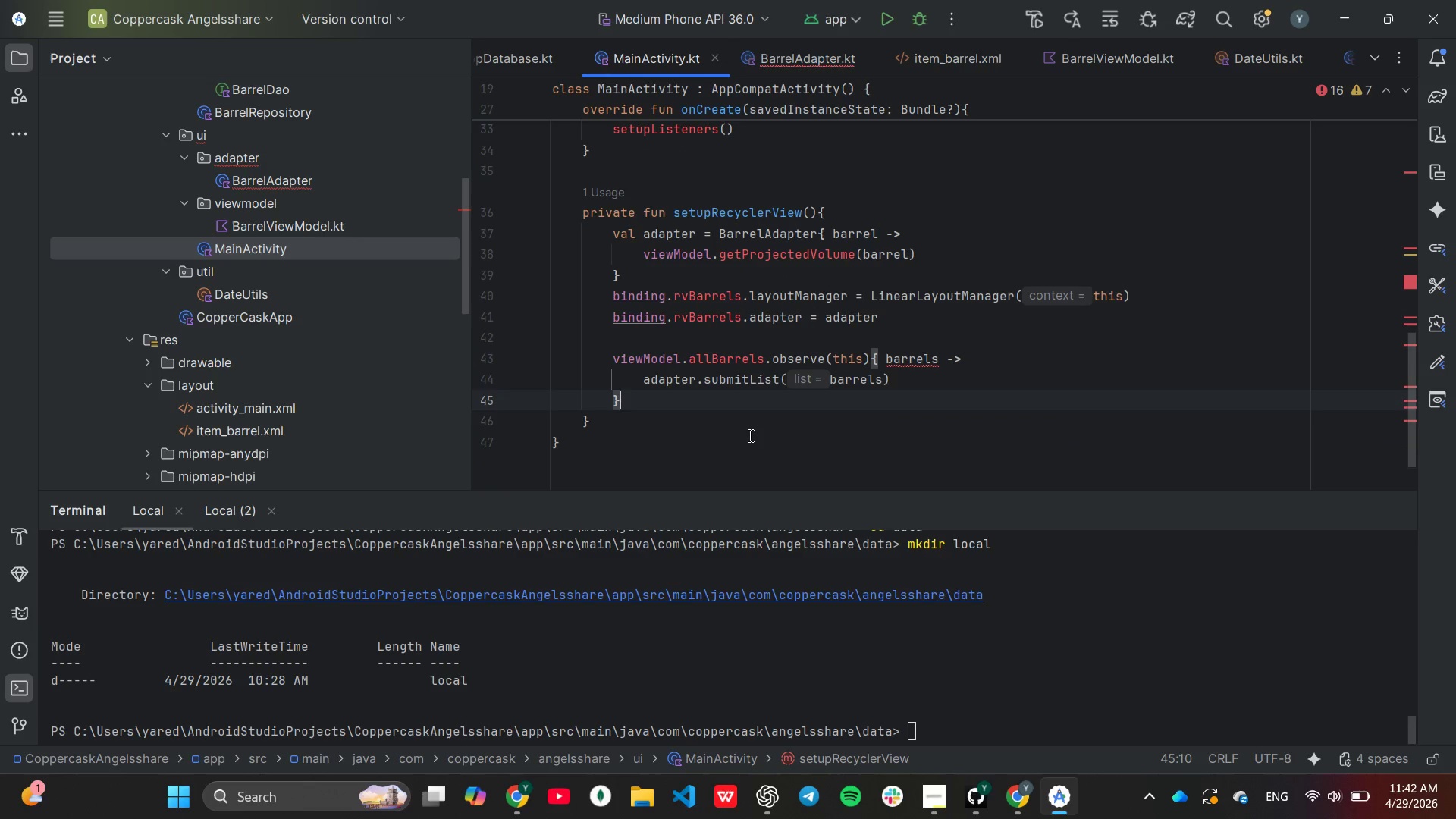 
left_click([749, 434])
 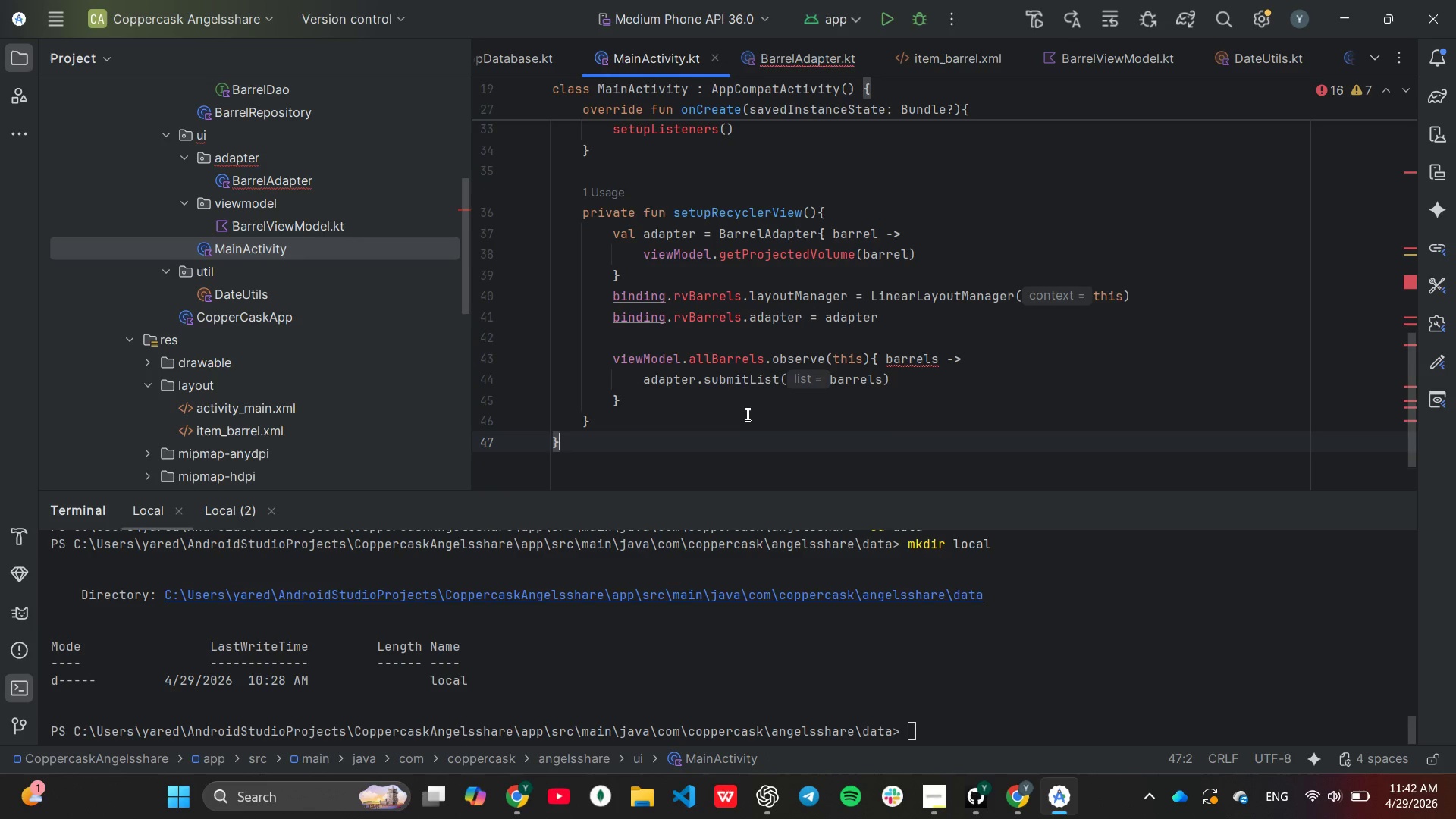 
left_click([746, 413])
 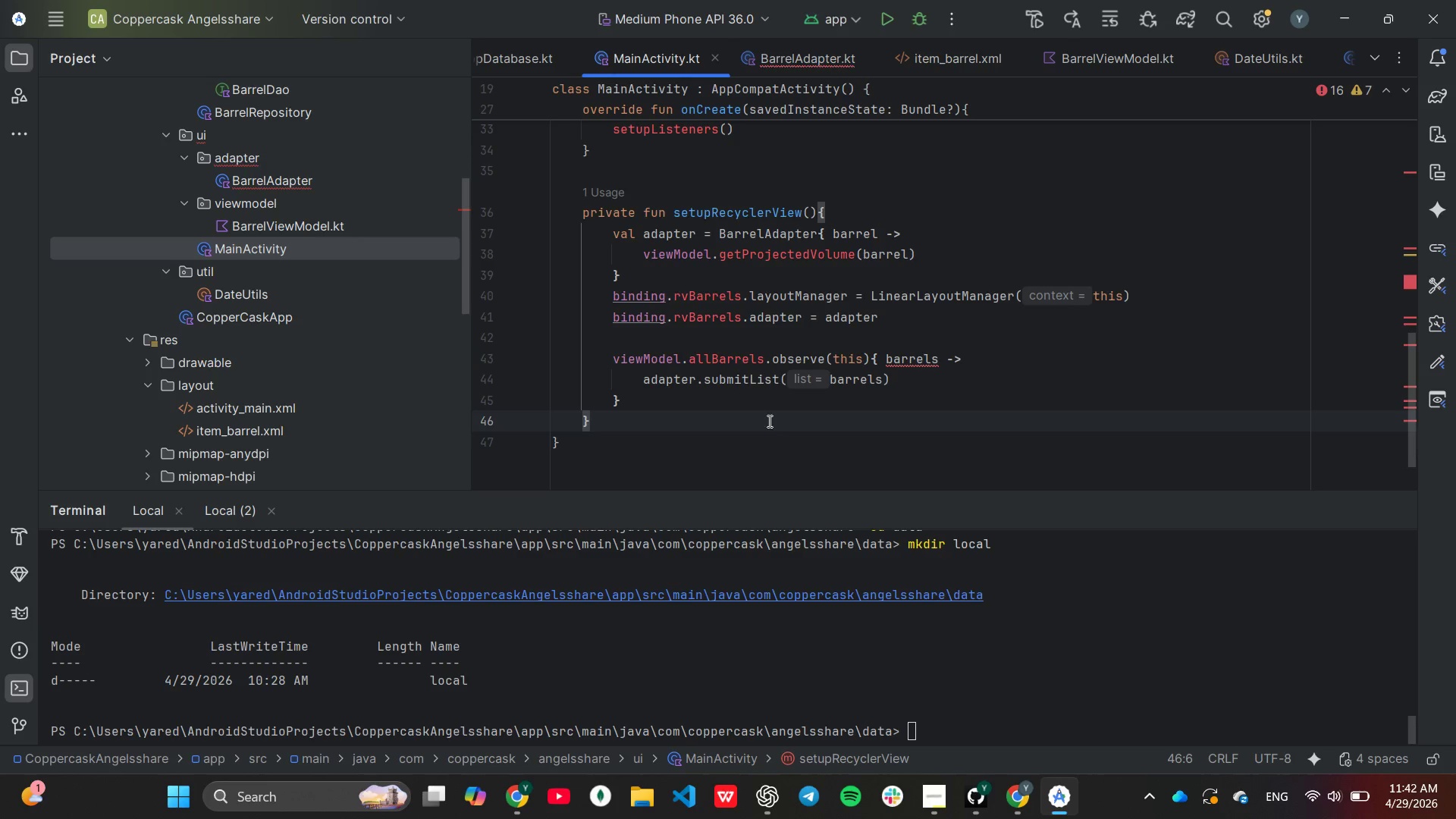 
wait(7.66)
 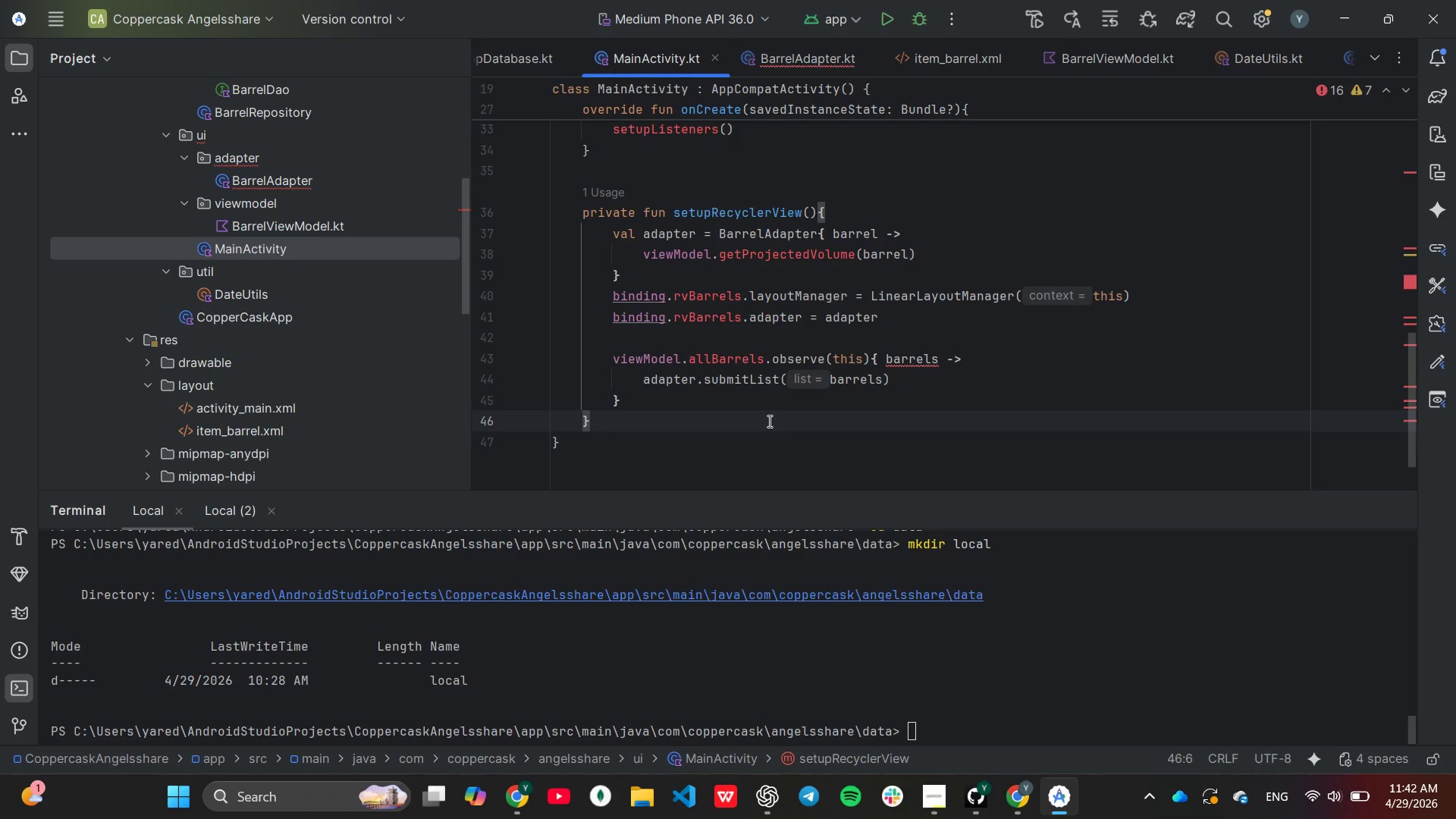 
key(Enter)
 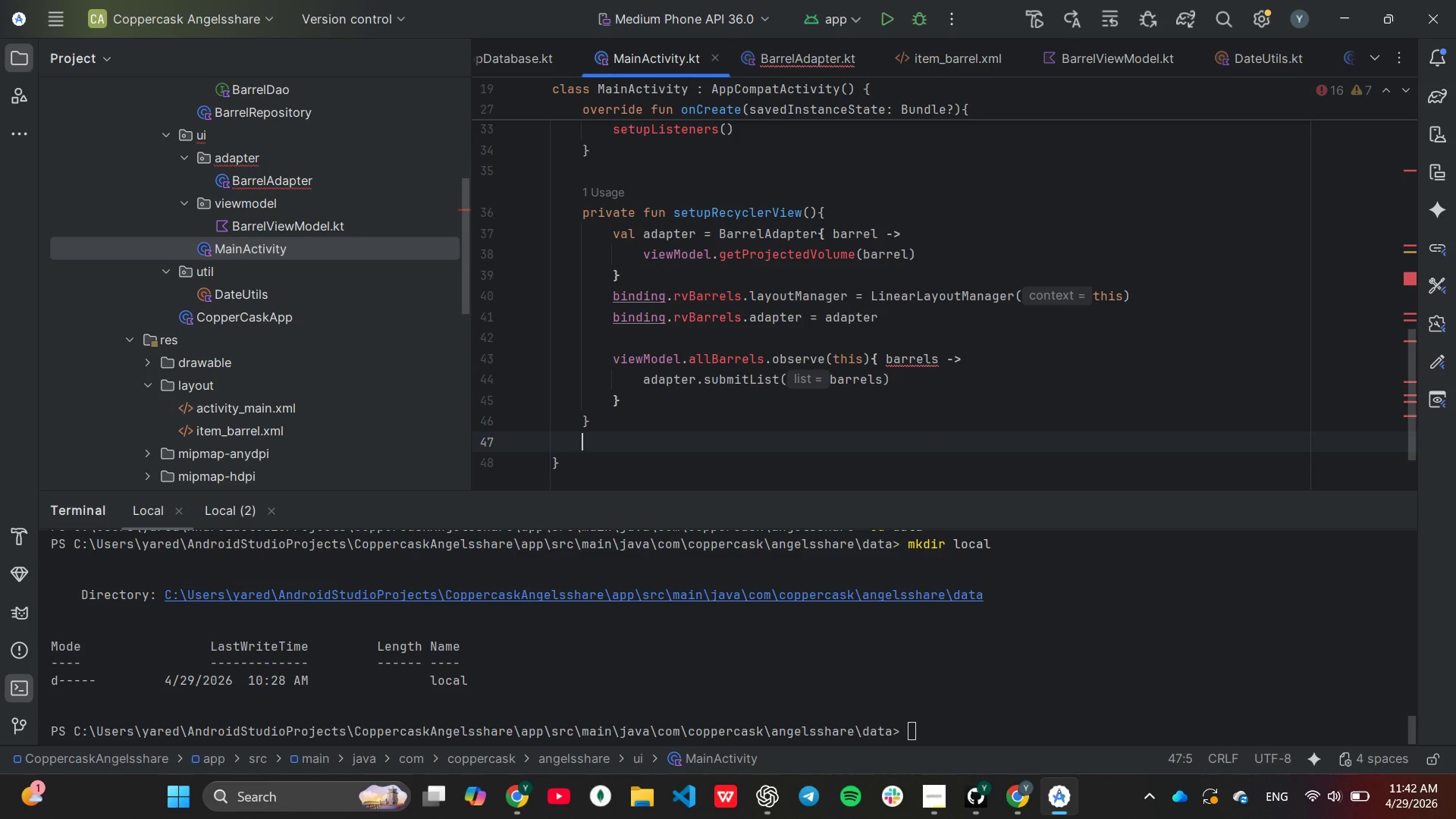 
key(Enter)
 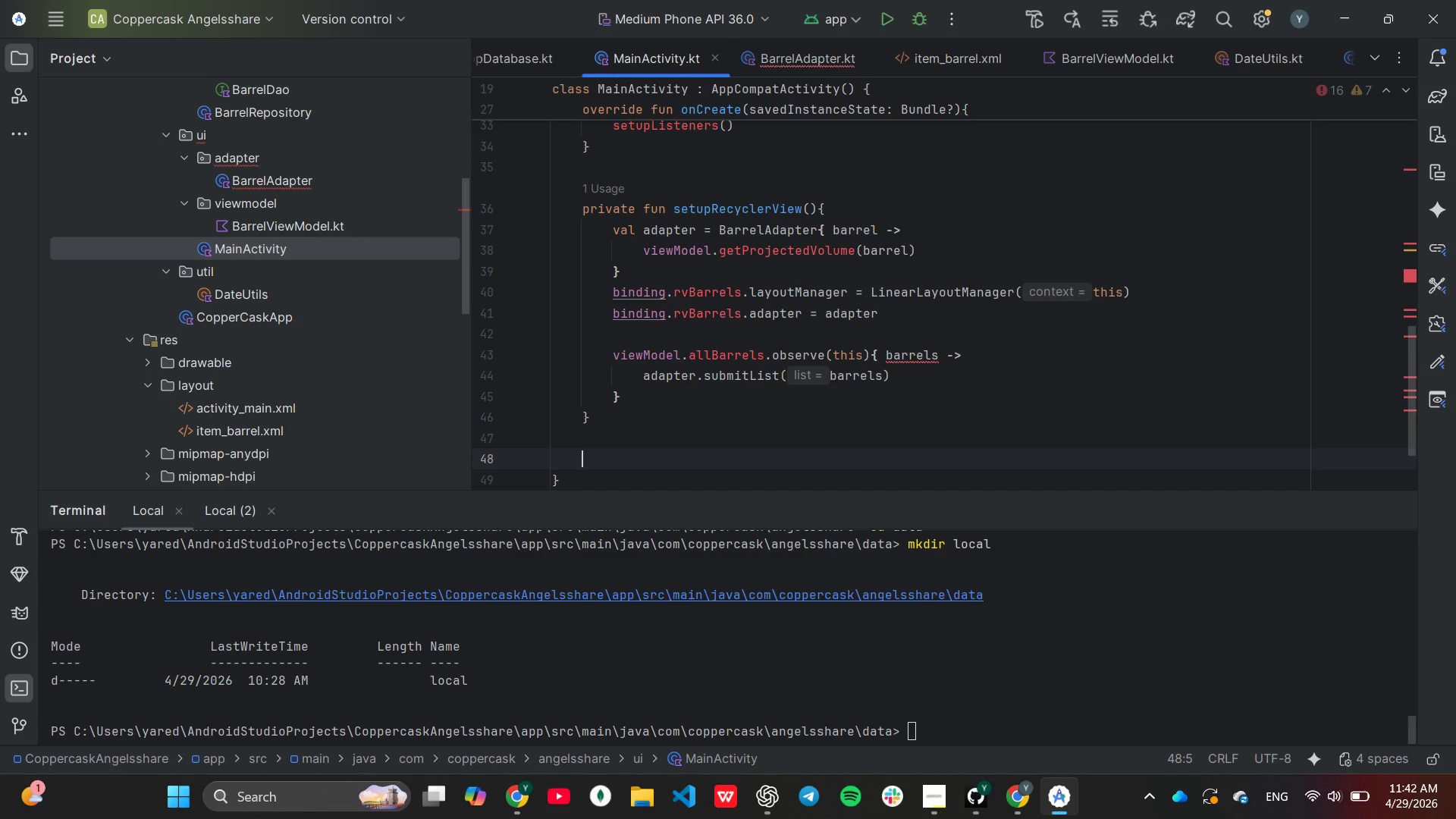 
type(pri)
 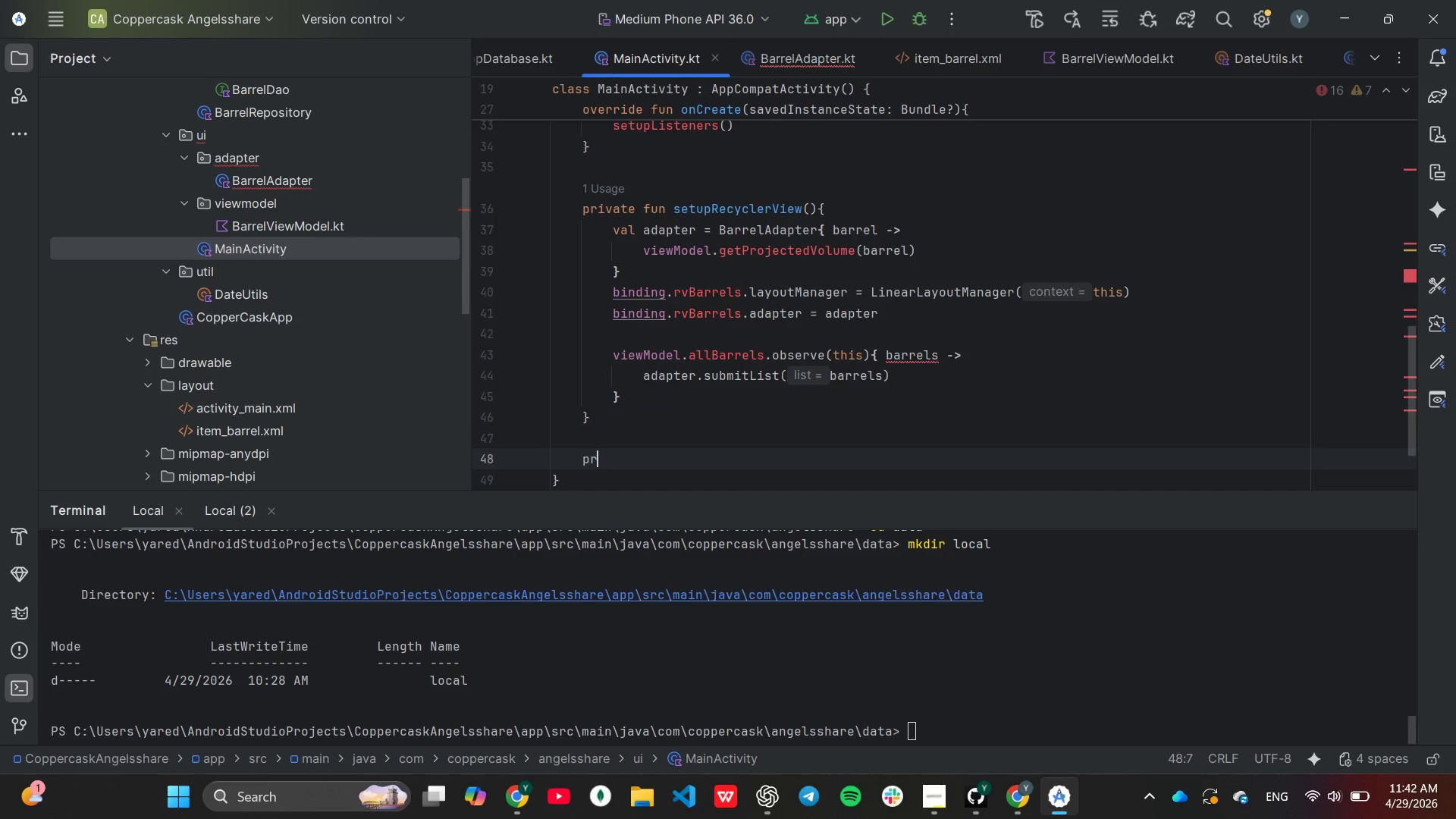 
key(Enter)
 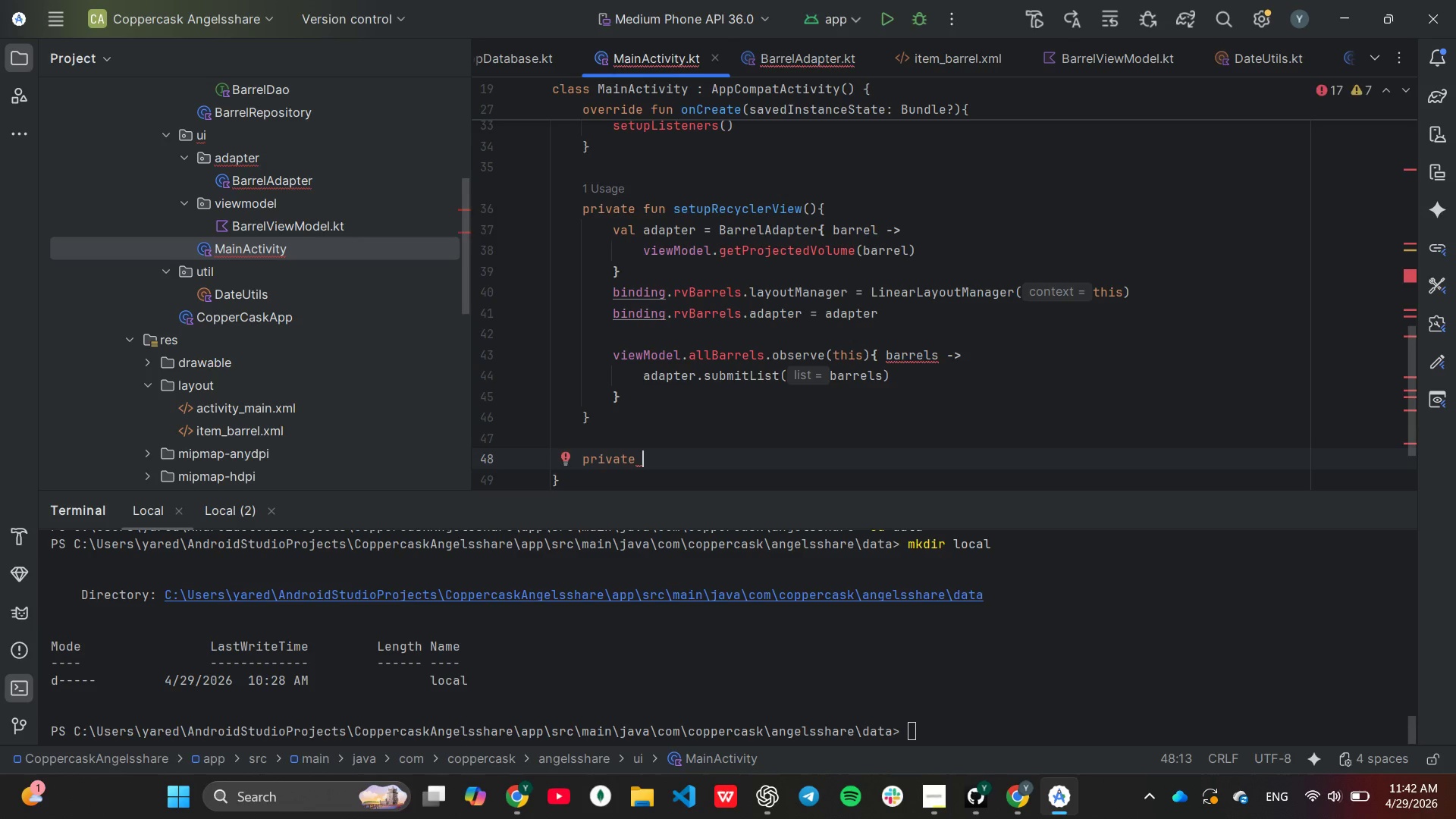 
type(fun set)
 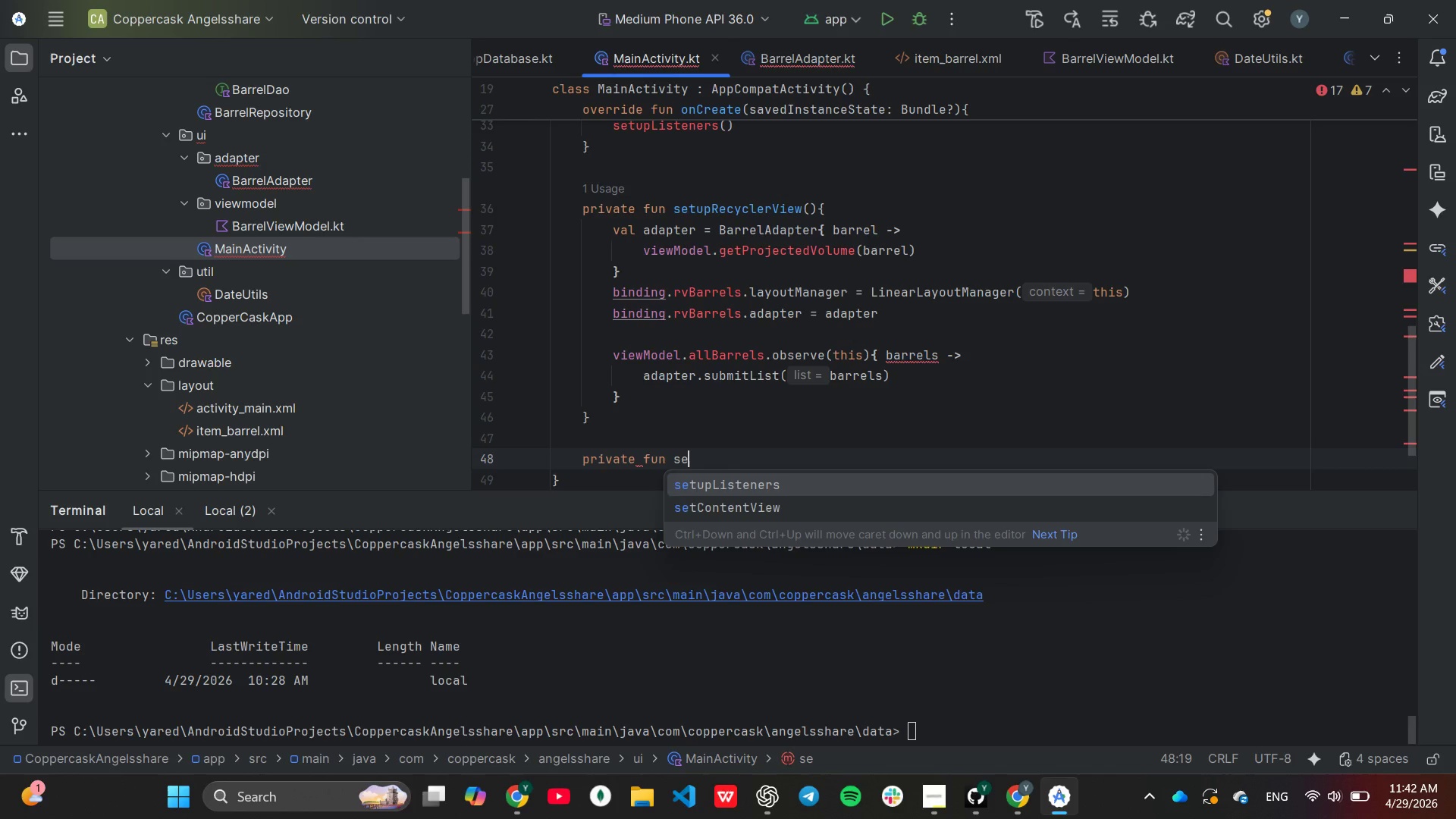 
key(Enter)
 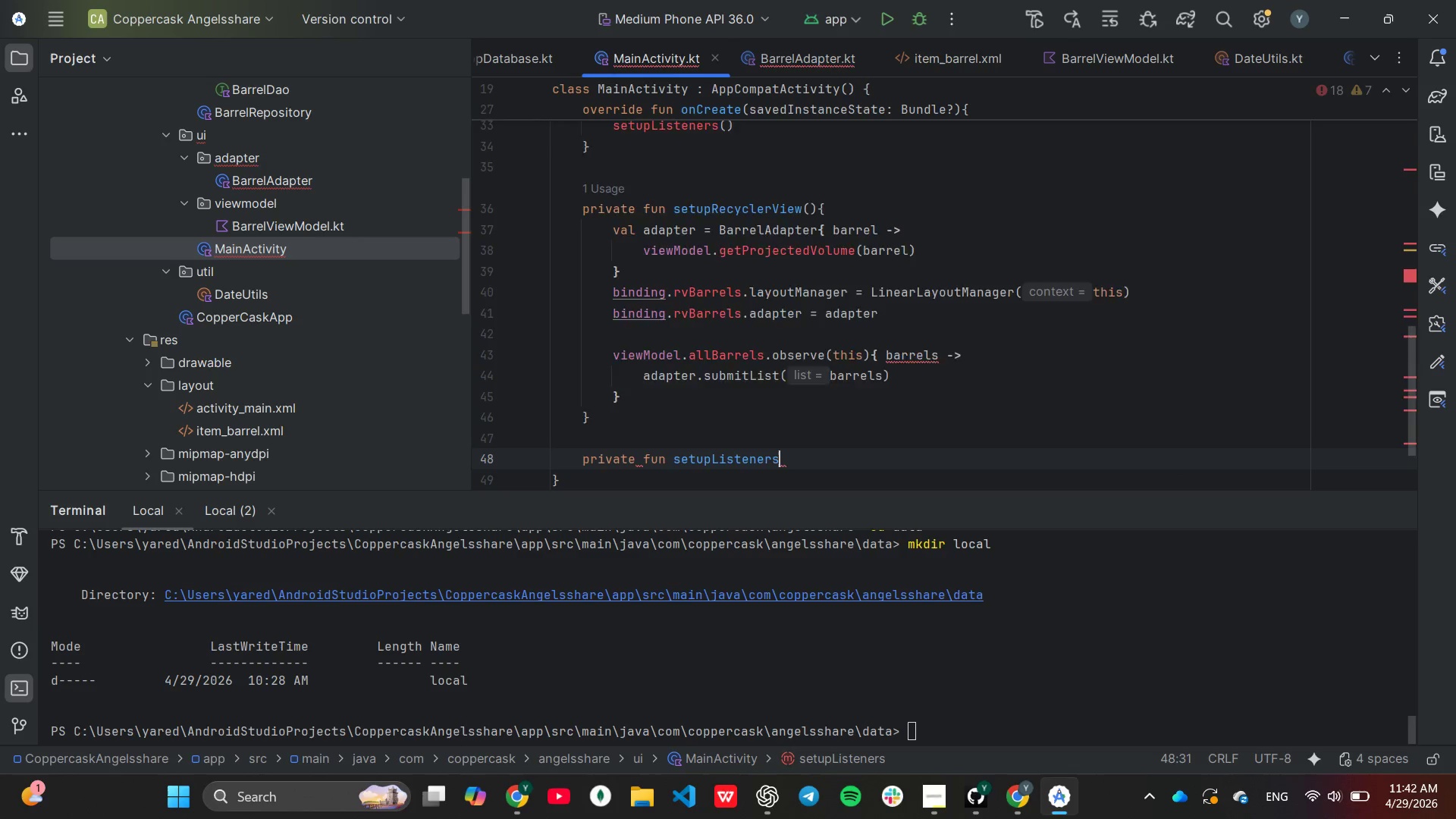 
key(Shift+9)
 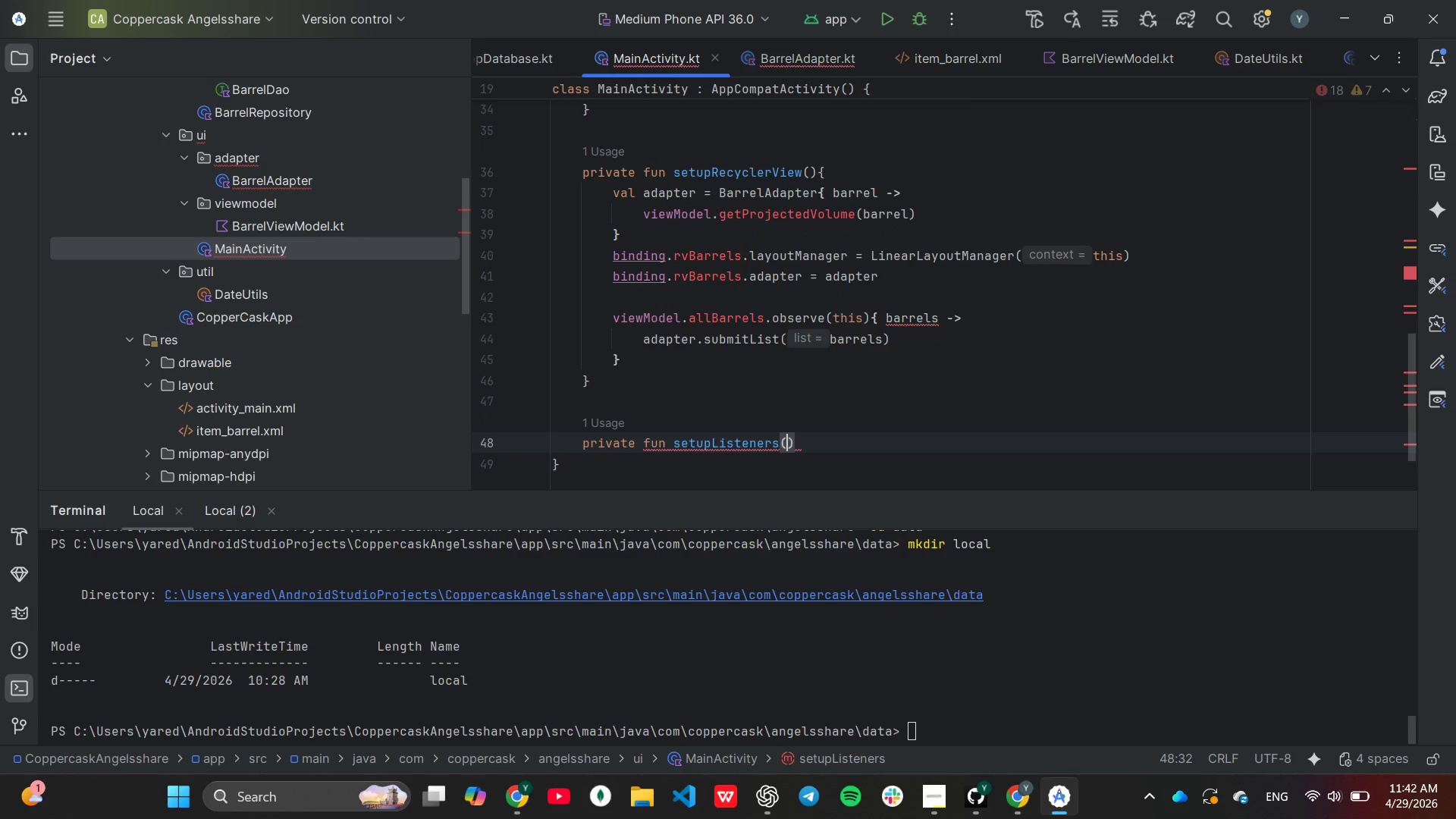 
key(ArrowRight)
 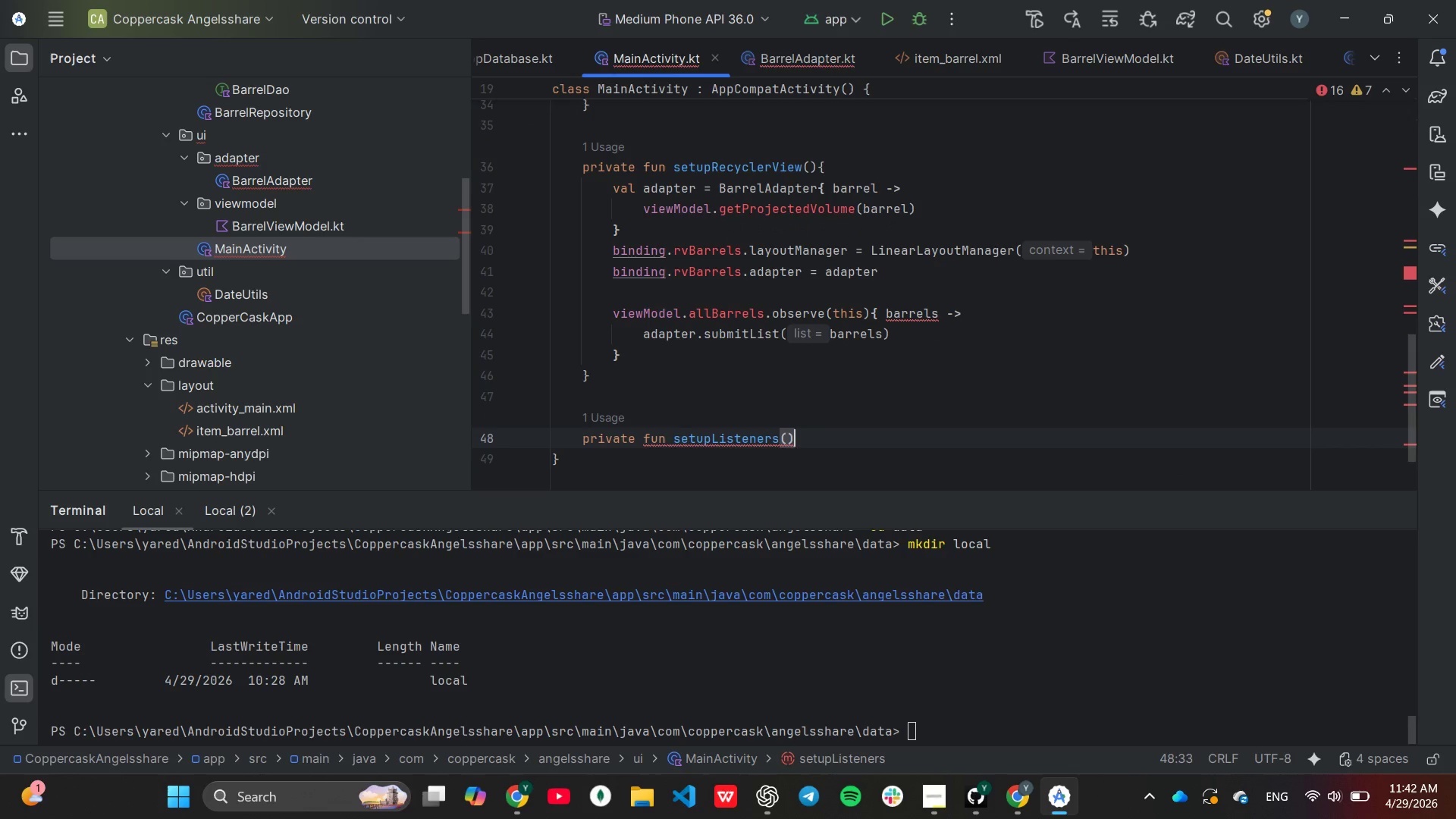 
key(Shift+ShiftLeft)
 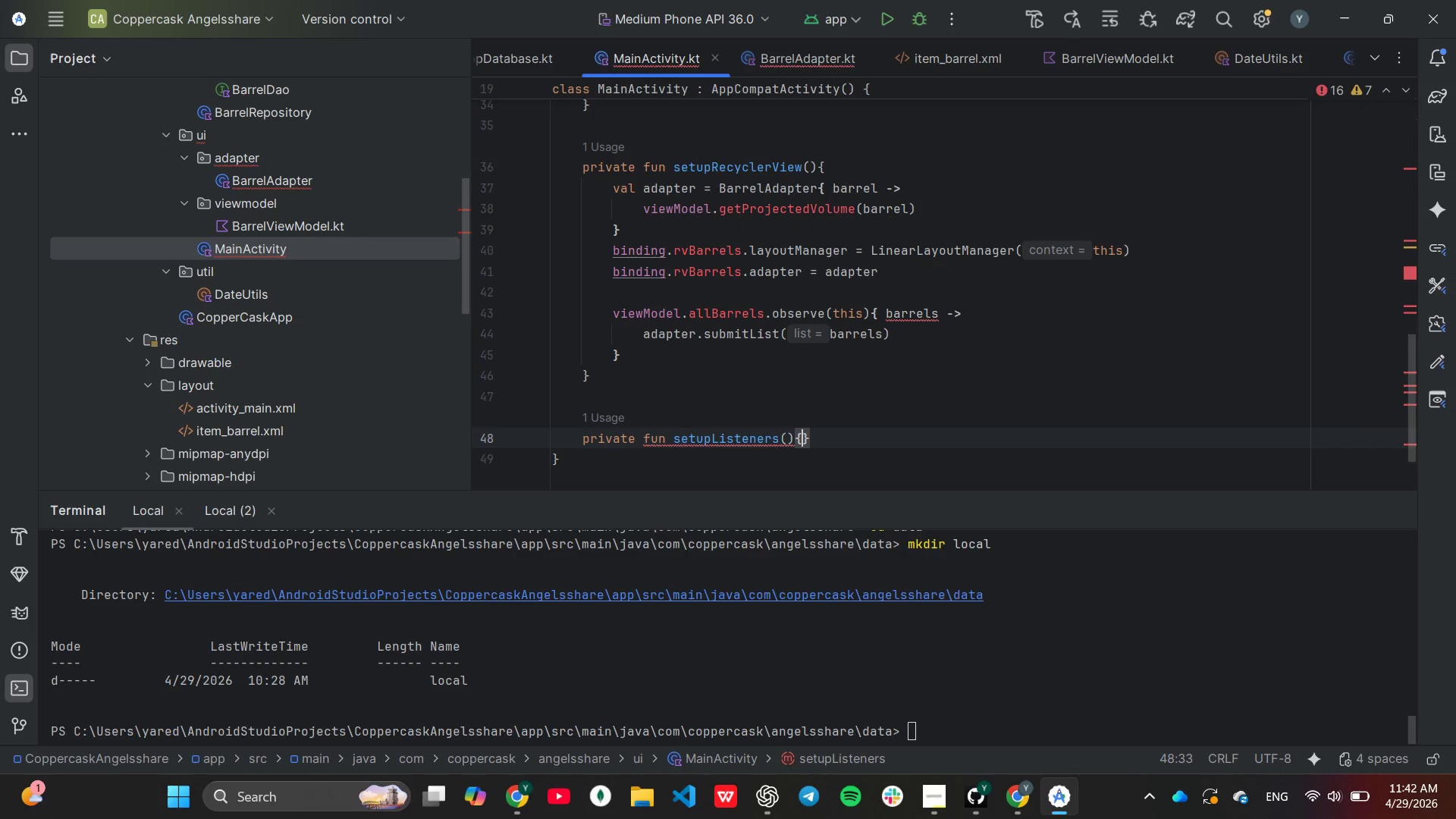 
key(Shift+BracketLeft)
 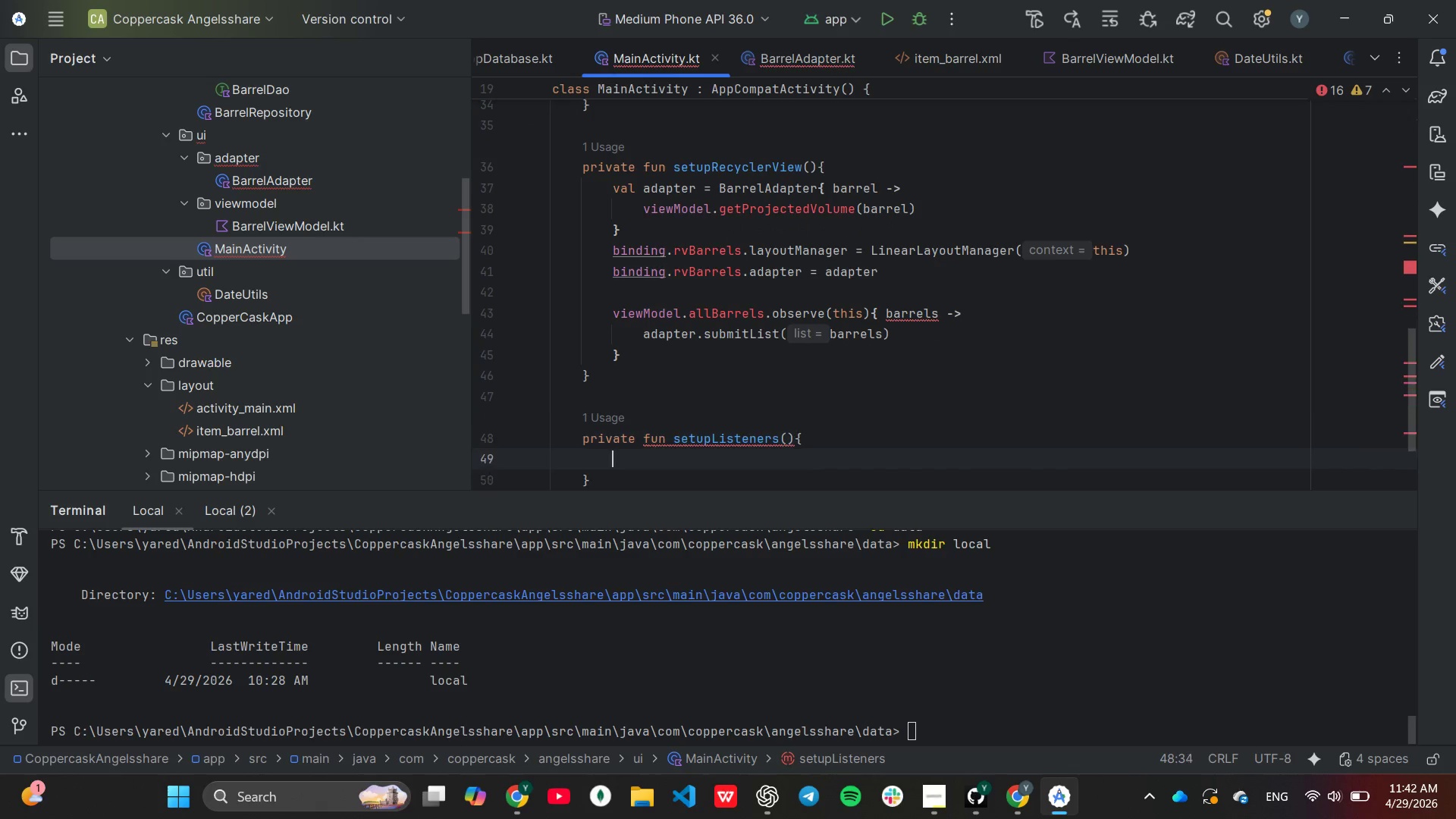 
key(Enter)
 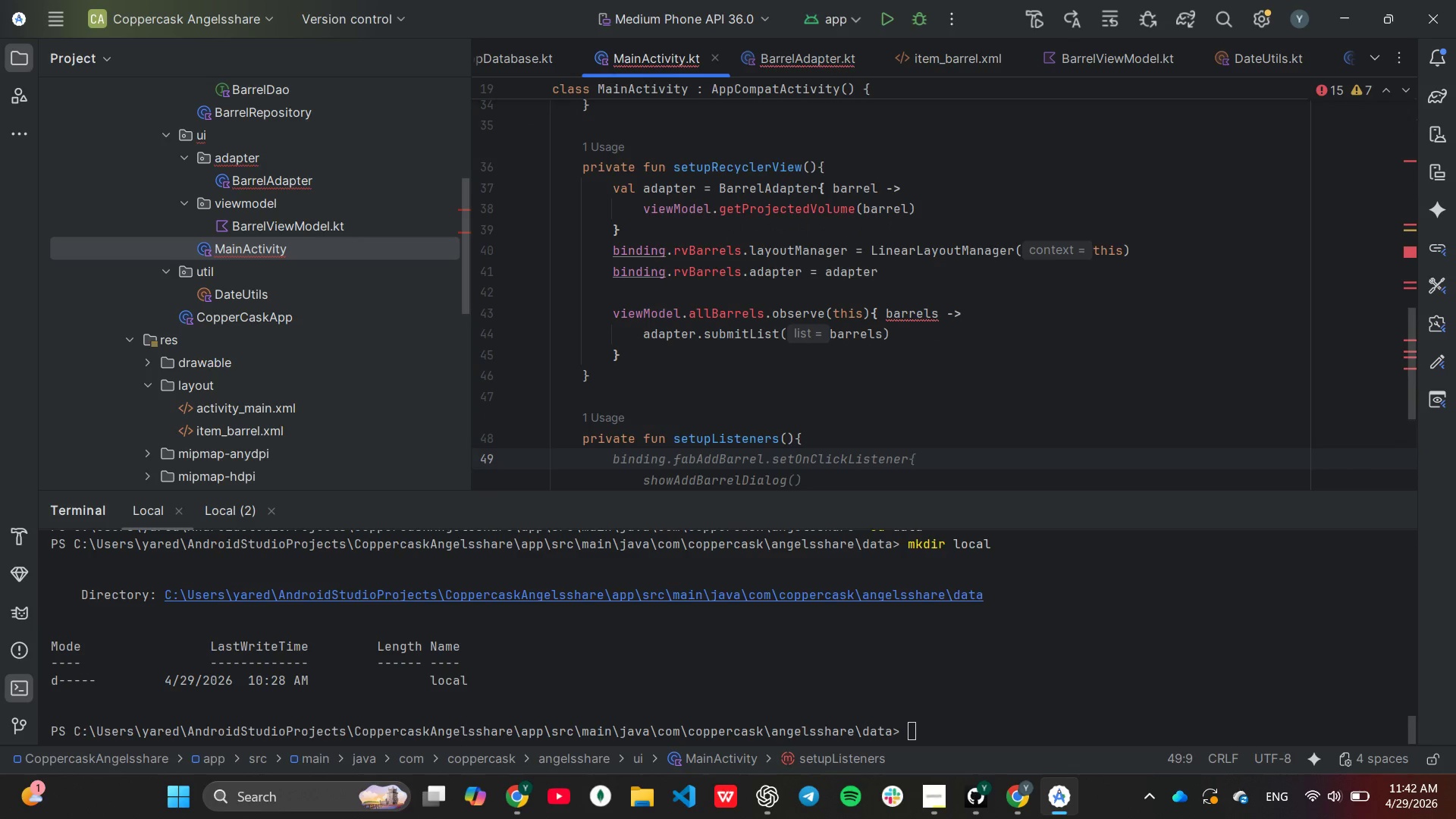 
type(binding.btnDatePicker)
key(Tab)
 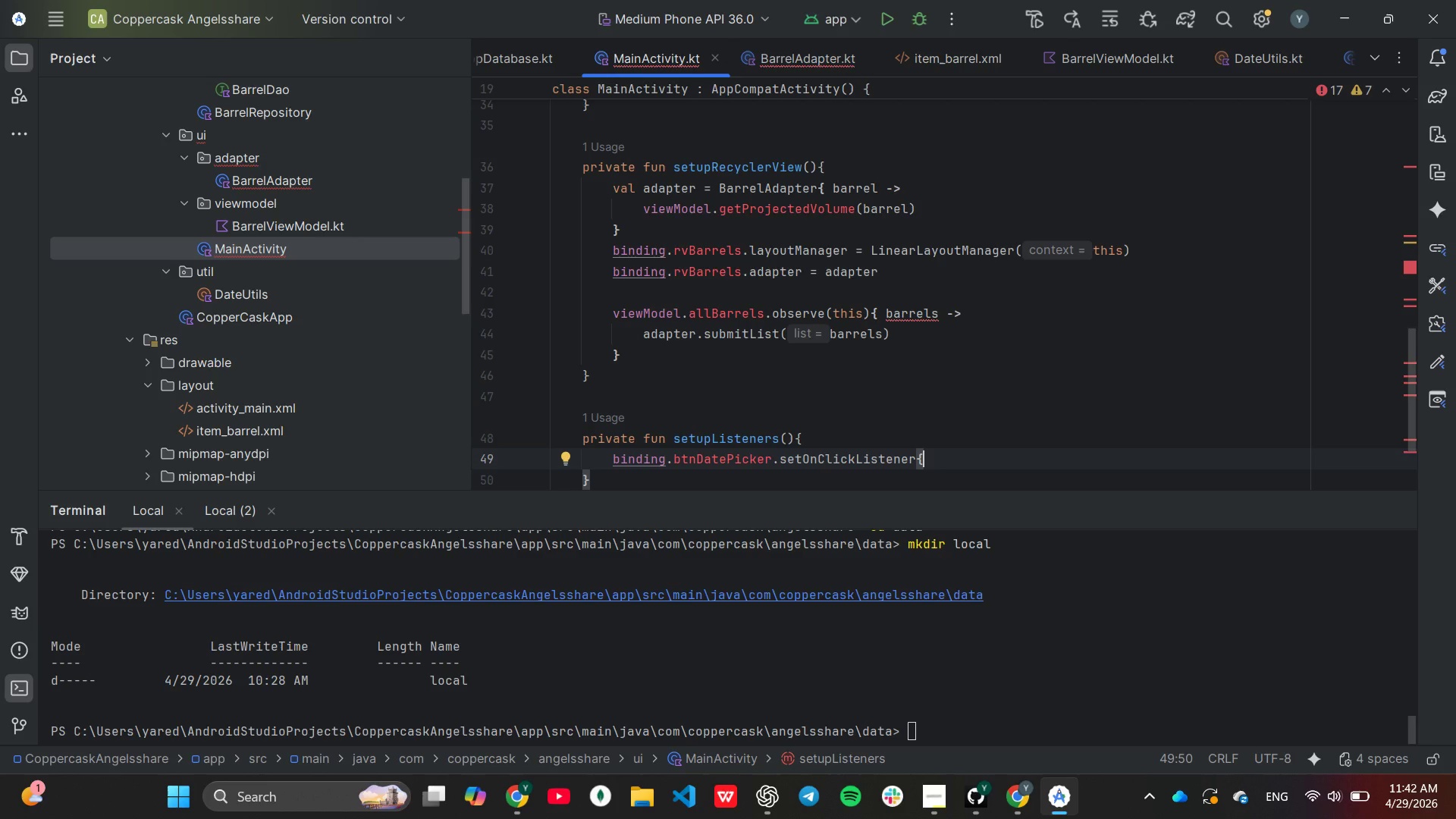 
key(Enter)
 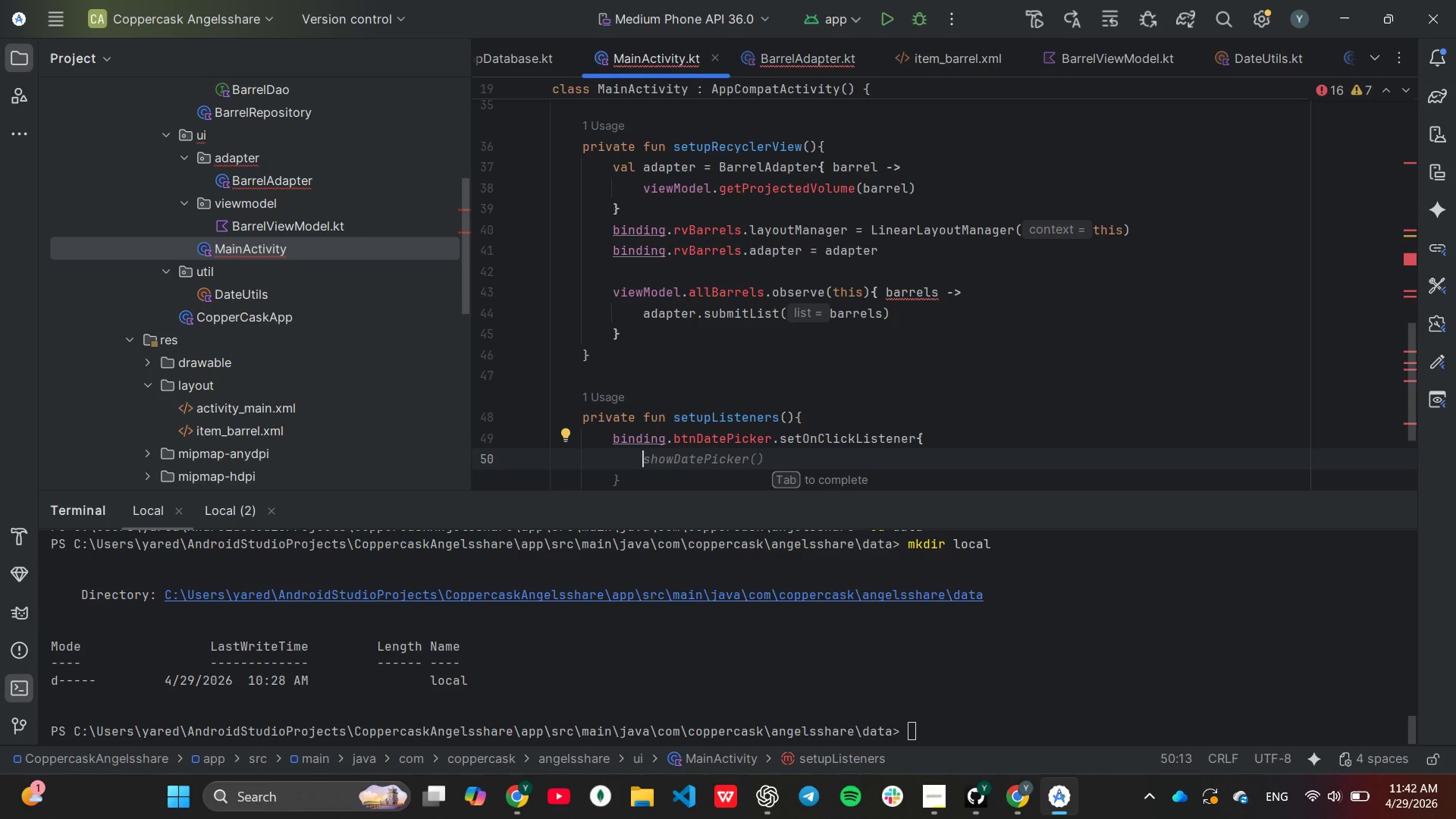 
type(val datePicker = Material)
key(Tab)
 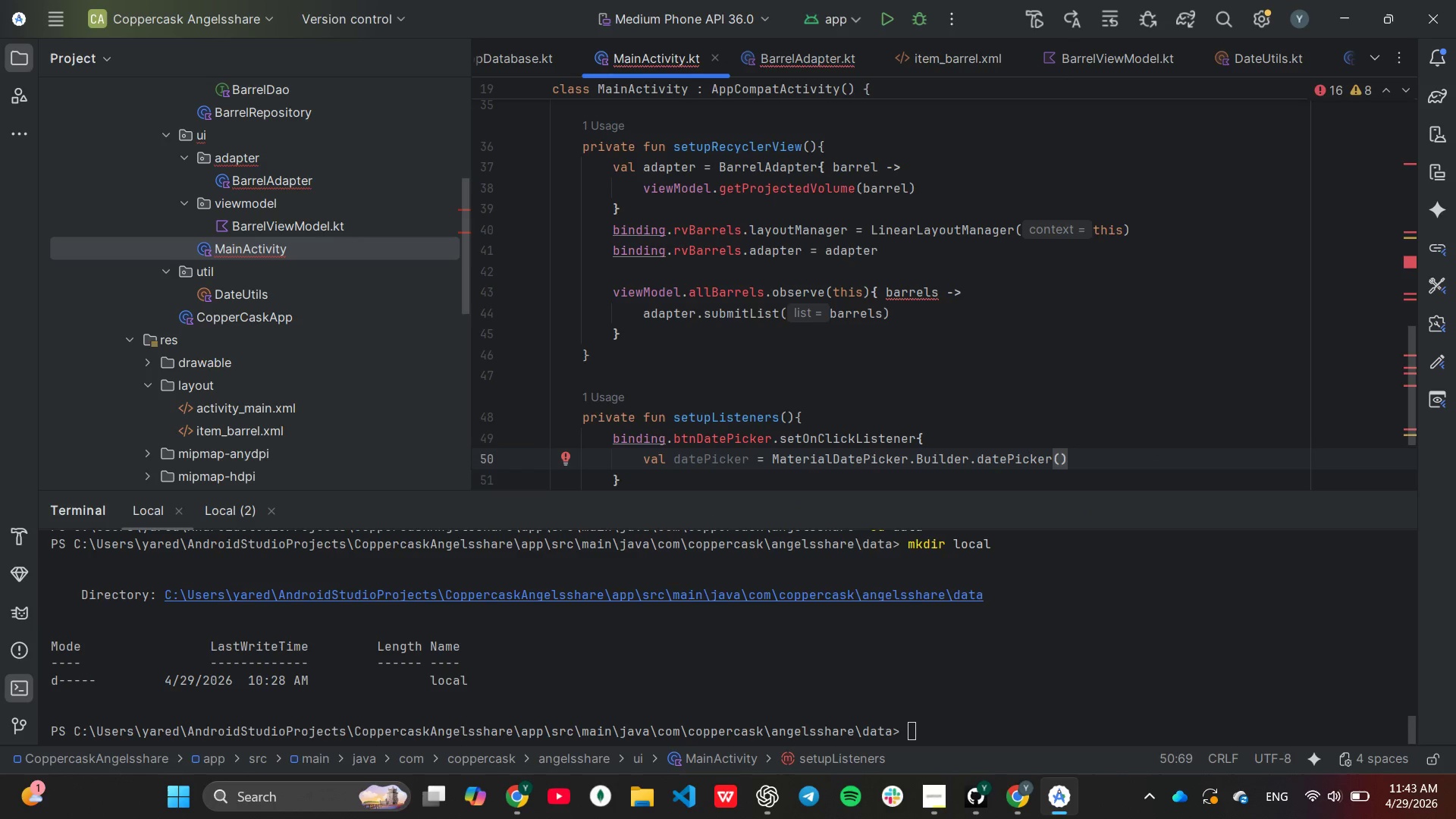 
wait(5.26)
 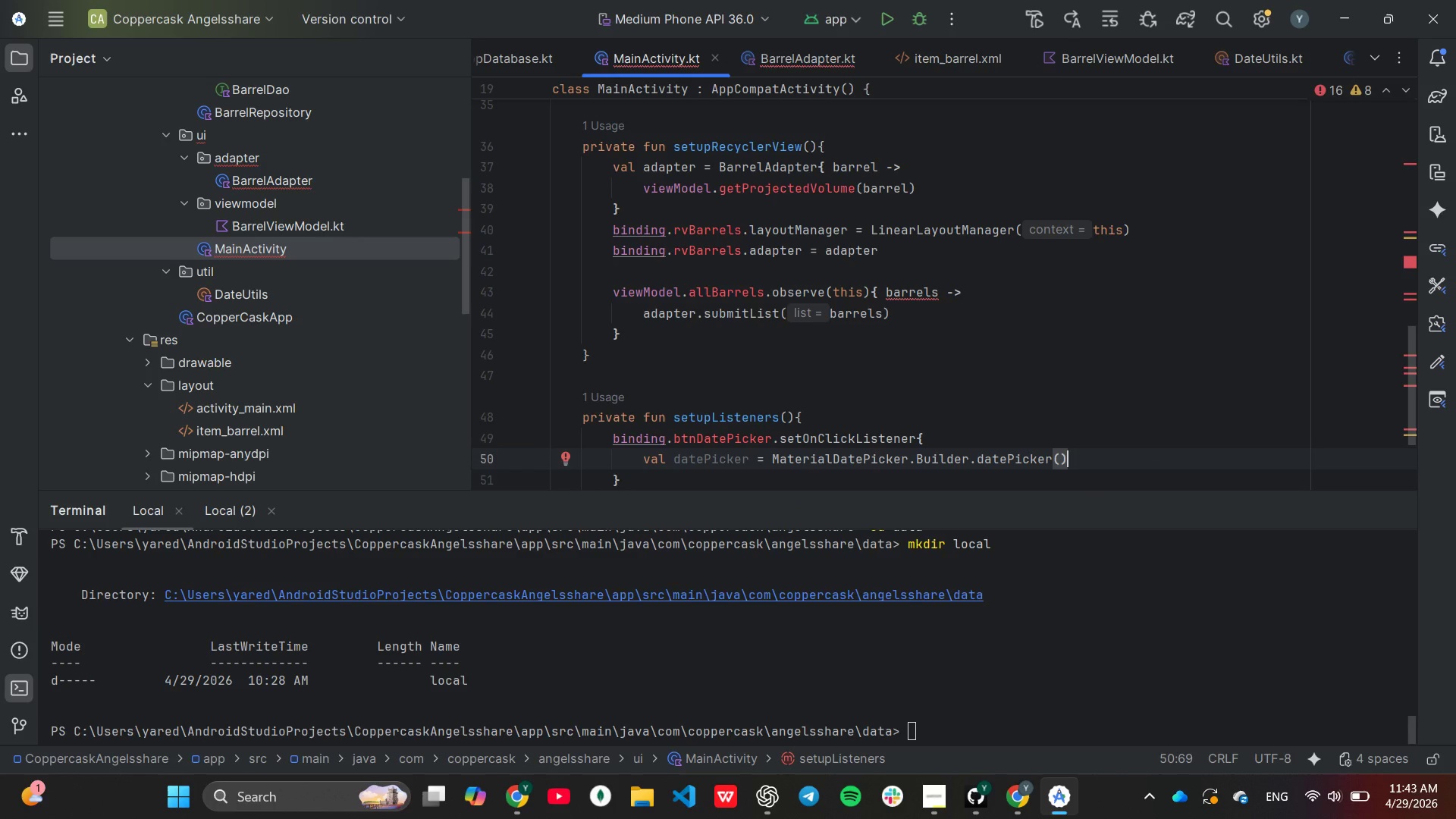 
key(Enter)
 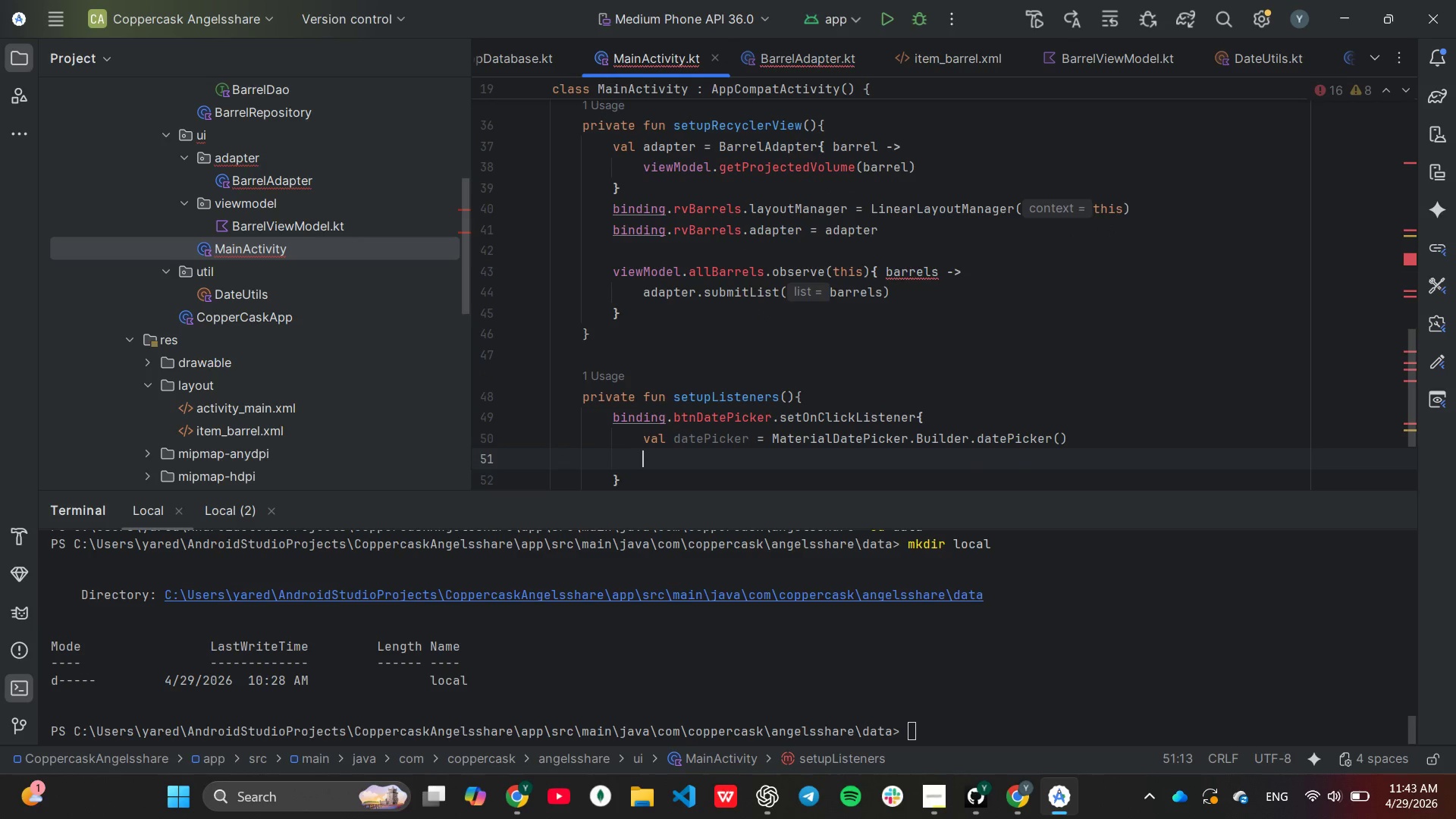 
type(.set)
key(Tab)
 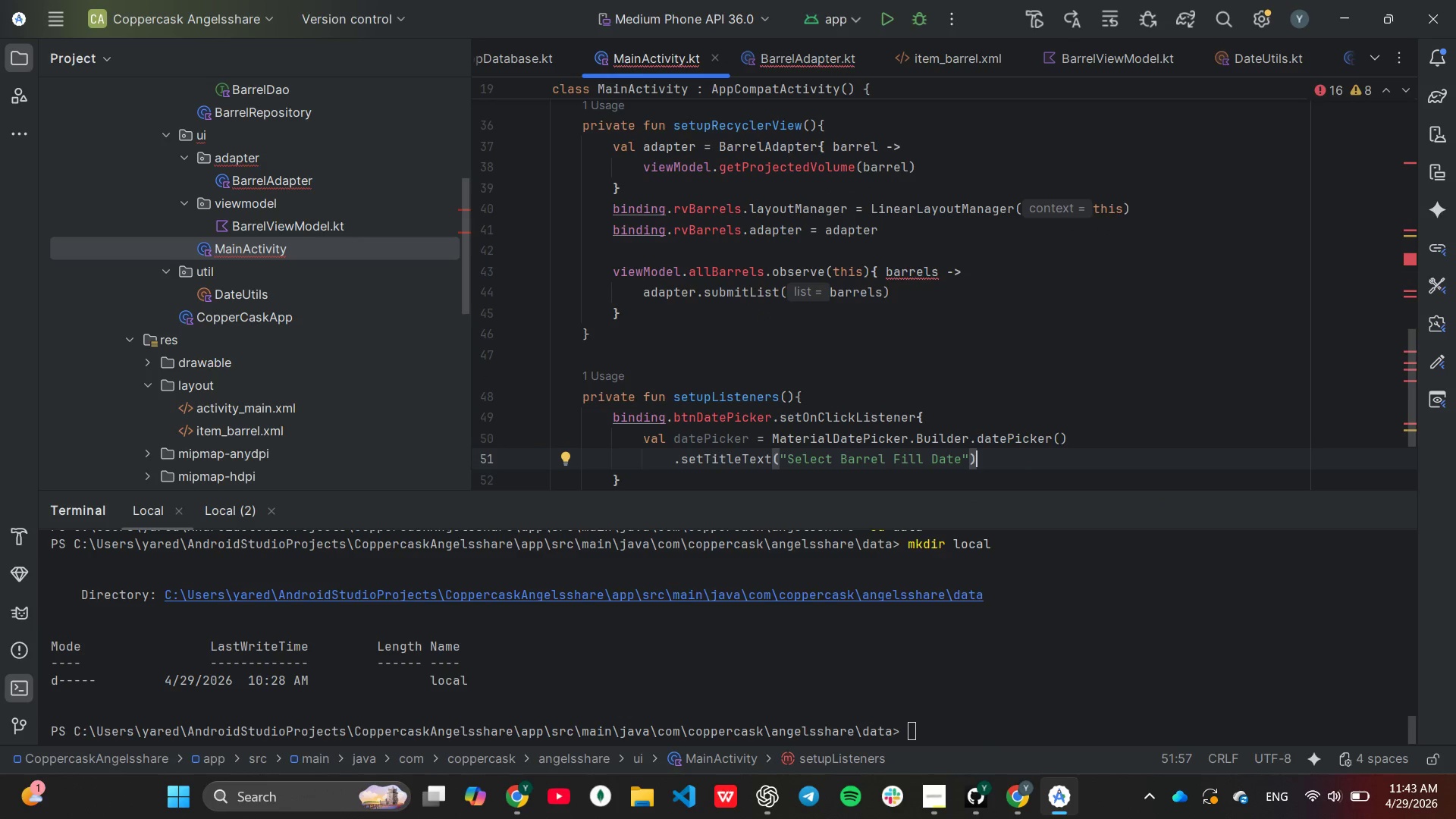 
key(Enter)
 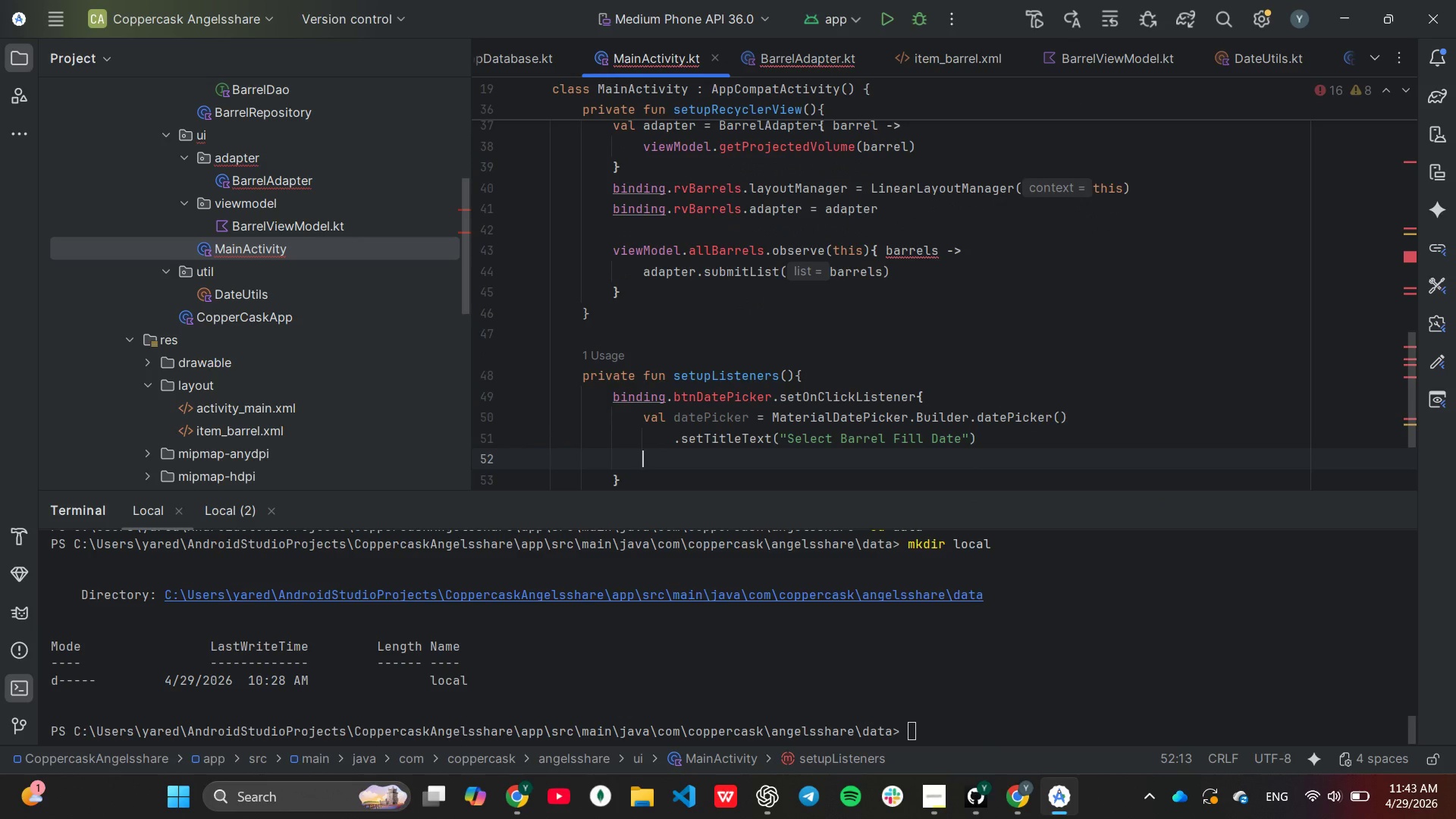 
key(Period)
 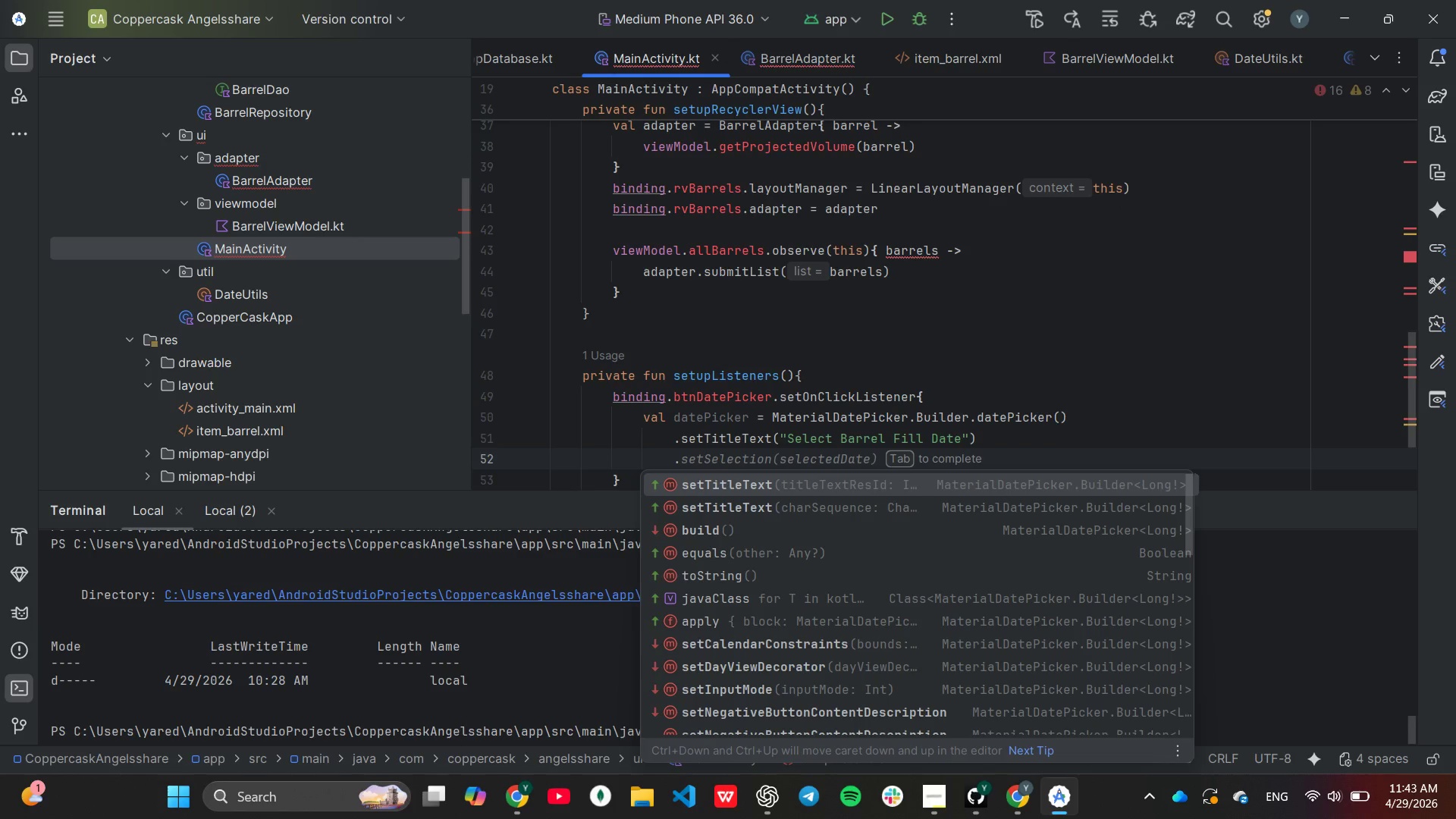 
key(Tab)
 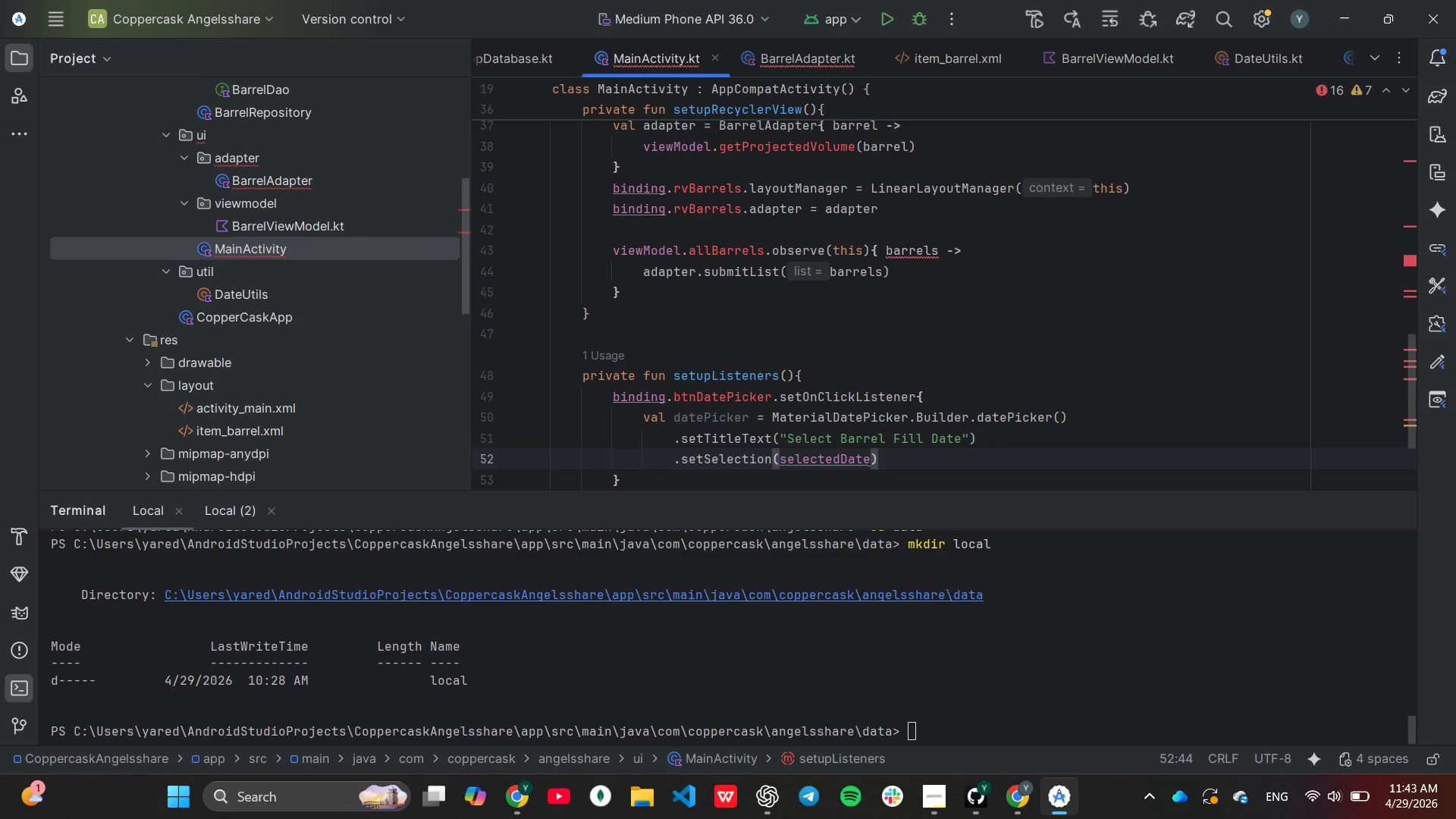 
key(ArrowLeft)
 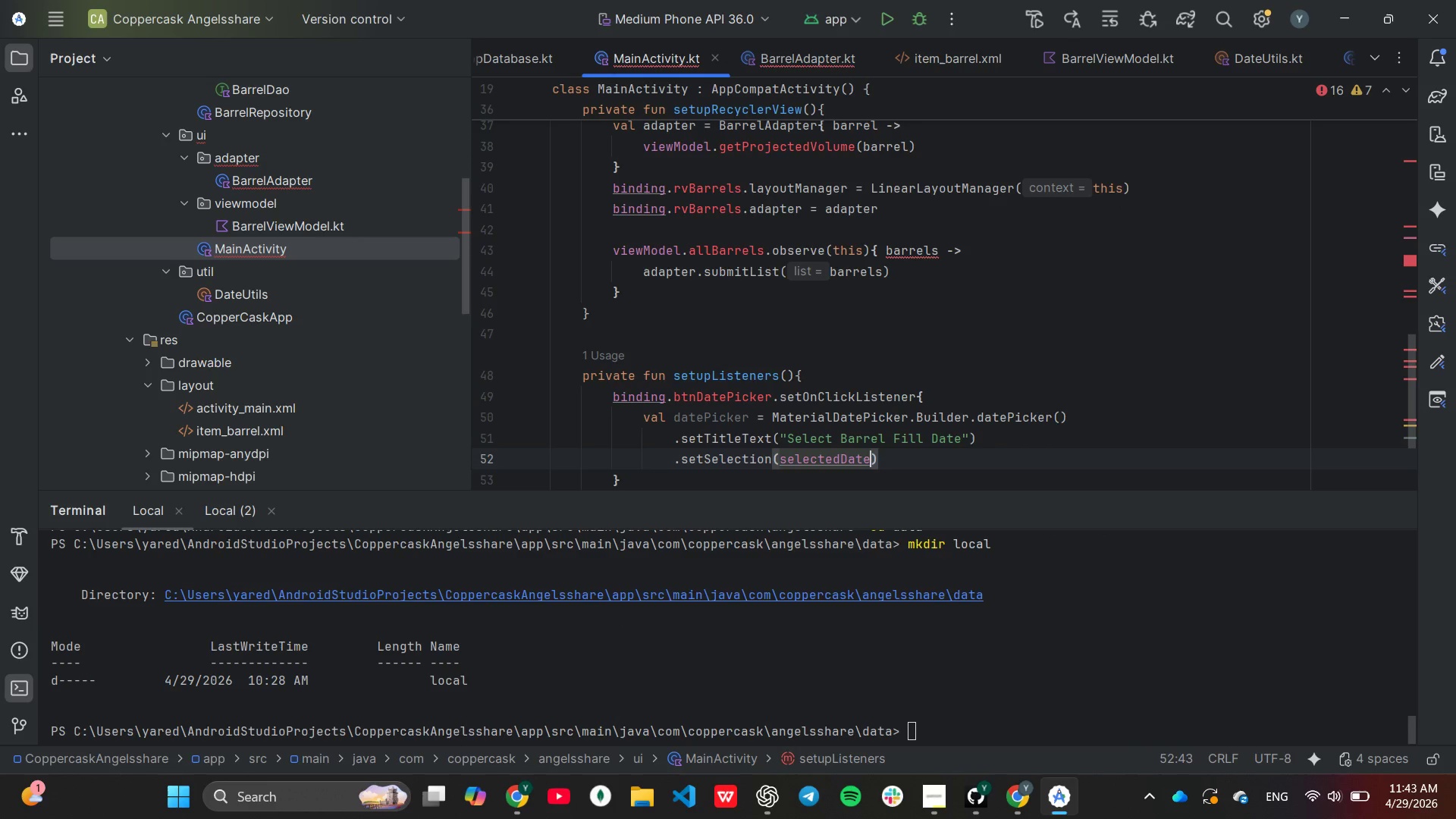 
hold_key(key=Backspace, duration=0.88)
 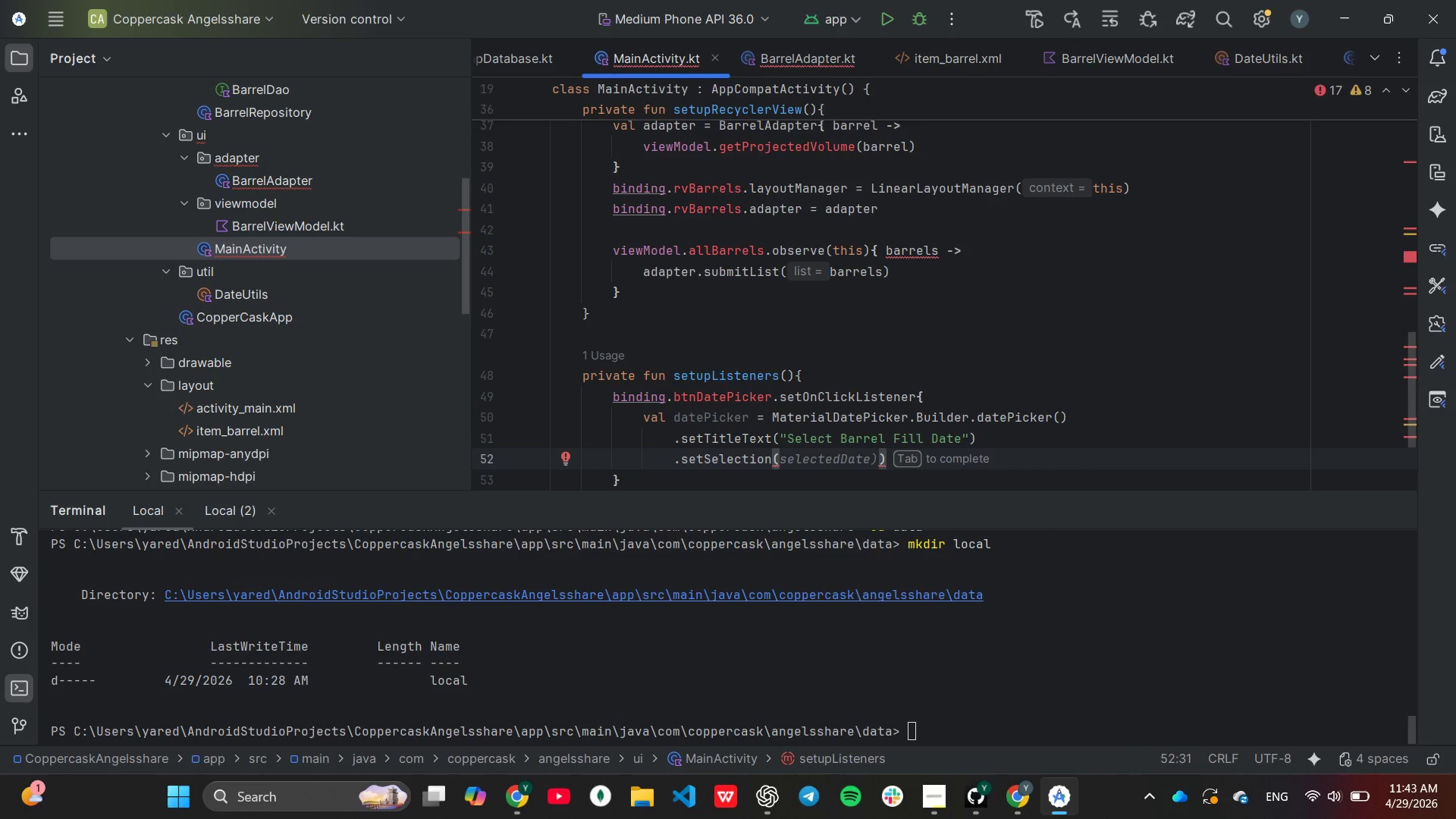 
type(Material)
key(Tab)
 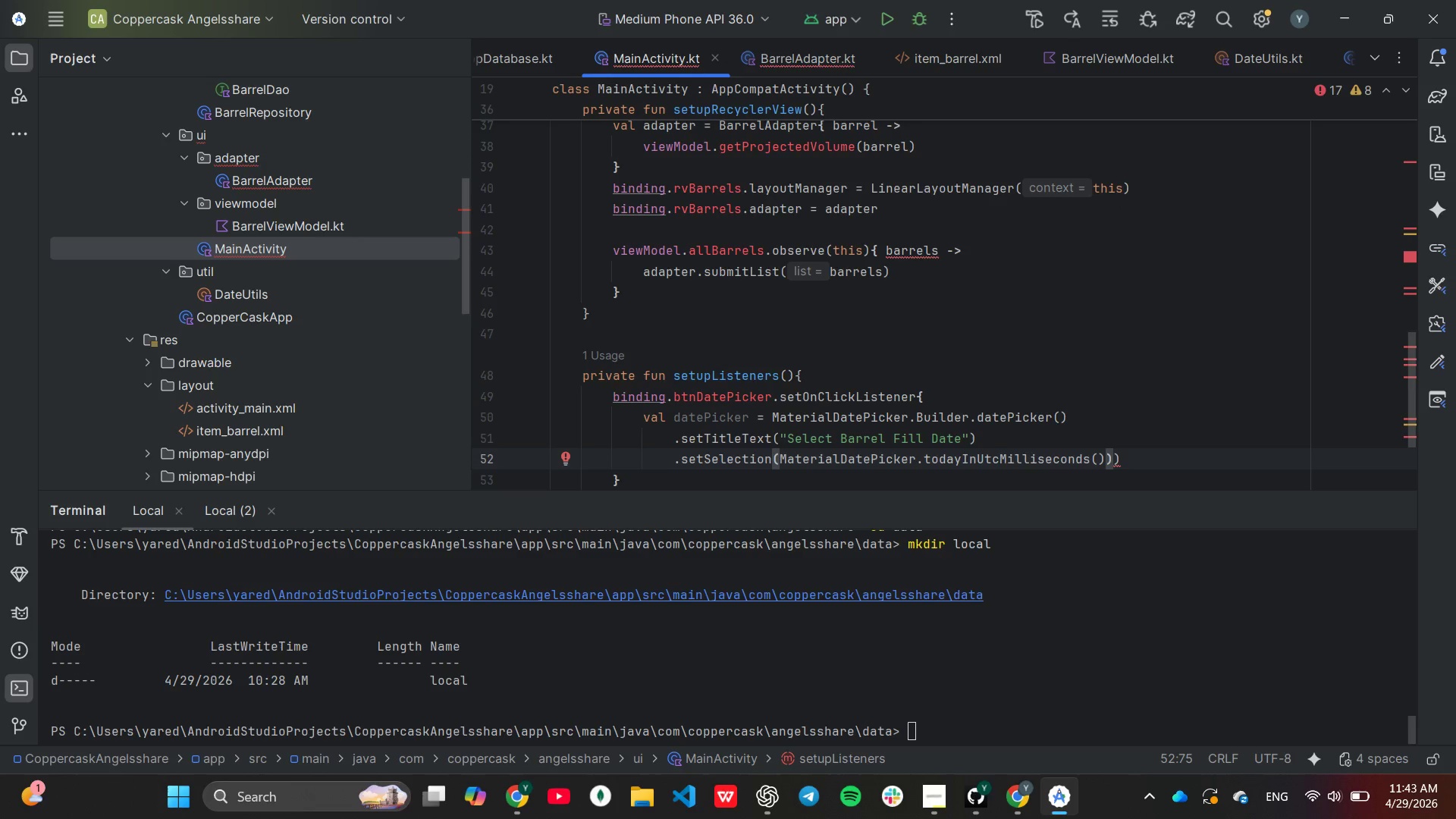 
key(ArrowRight)
 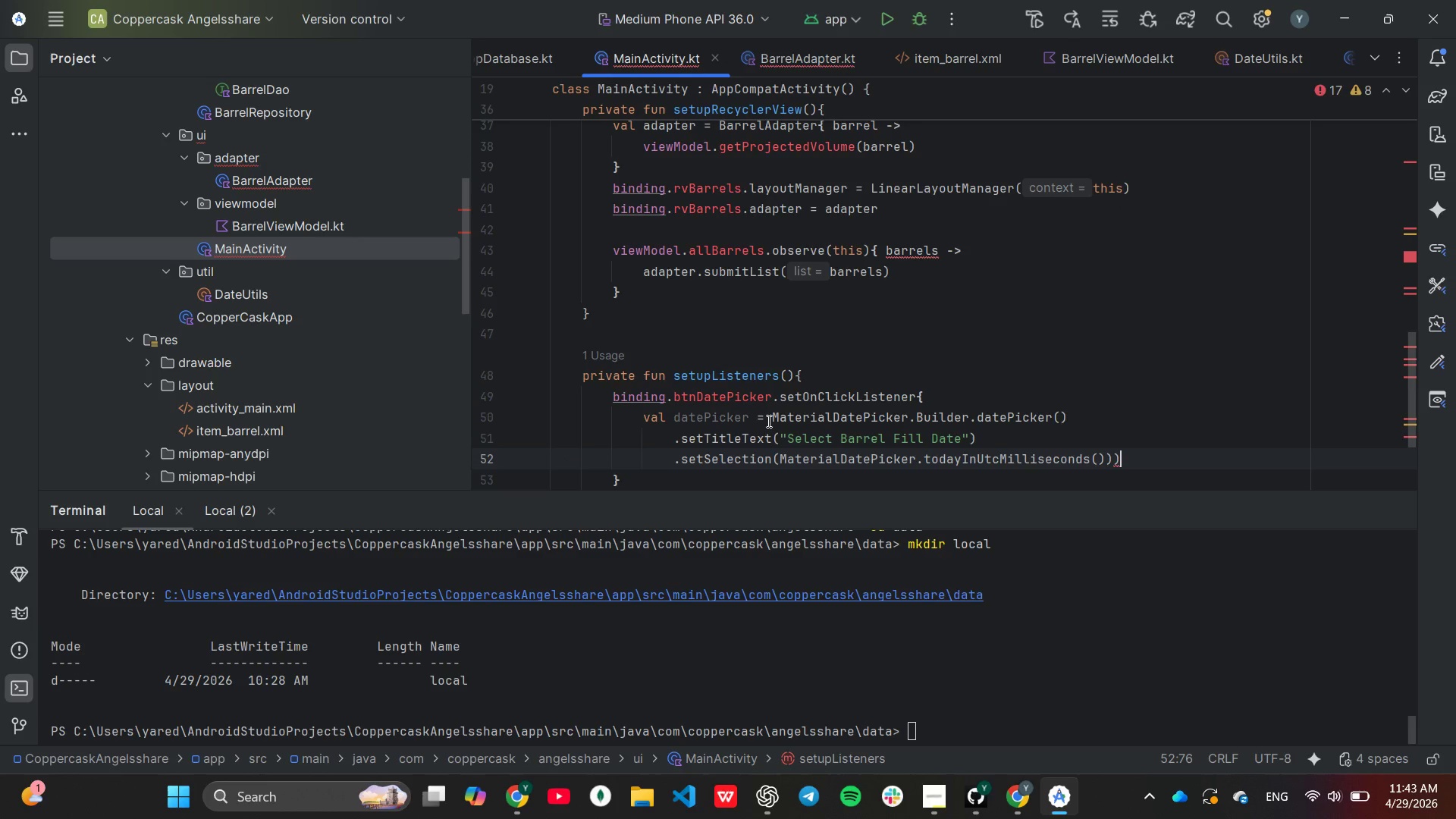 
key(Backspace)
 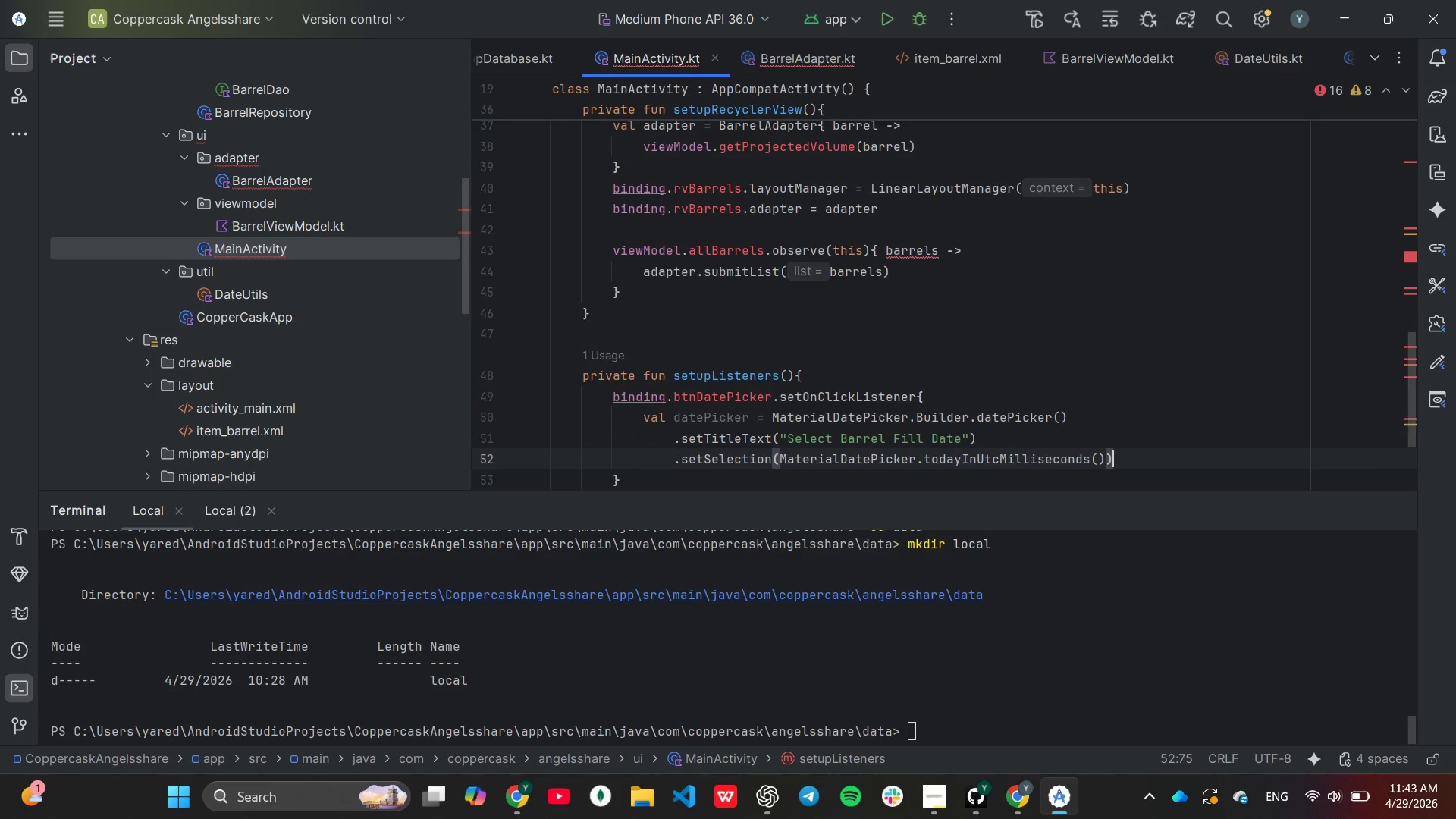 
key(Enter)
 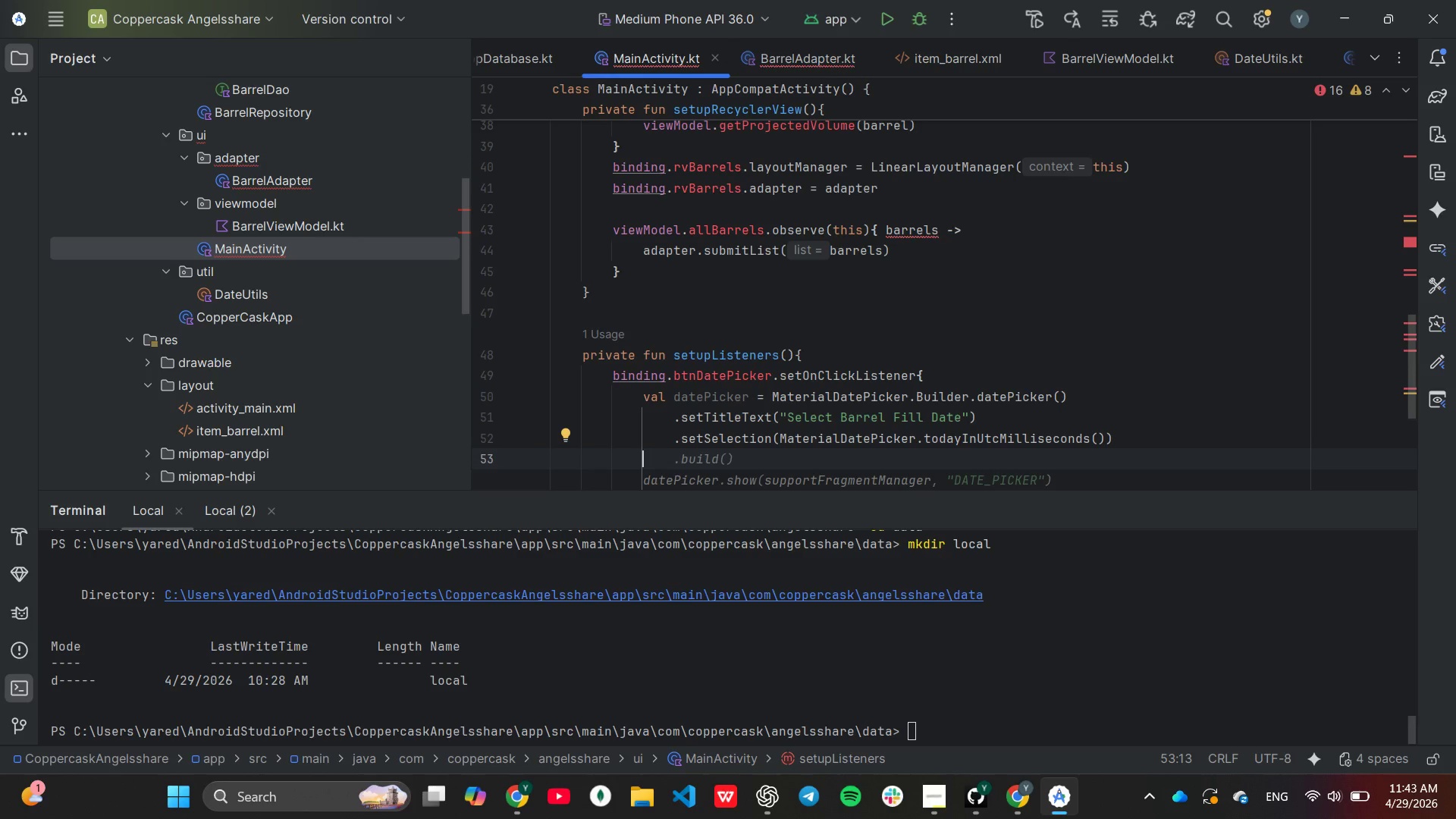 
key(Tab)
 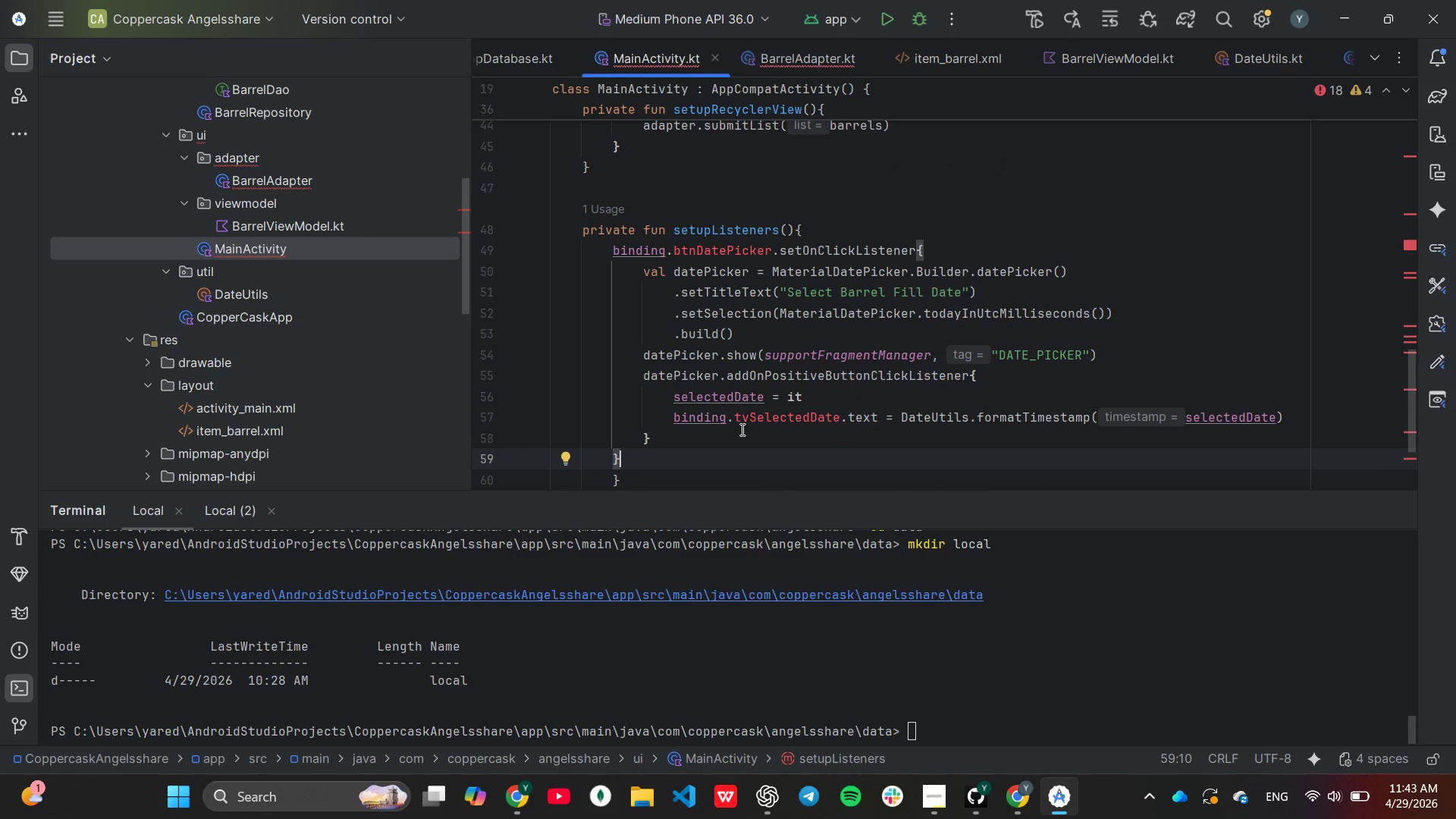 
left_click([739, 434])
 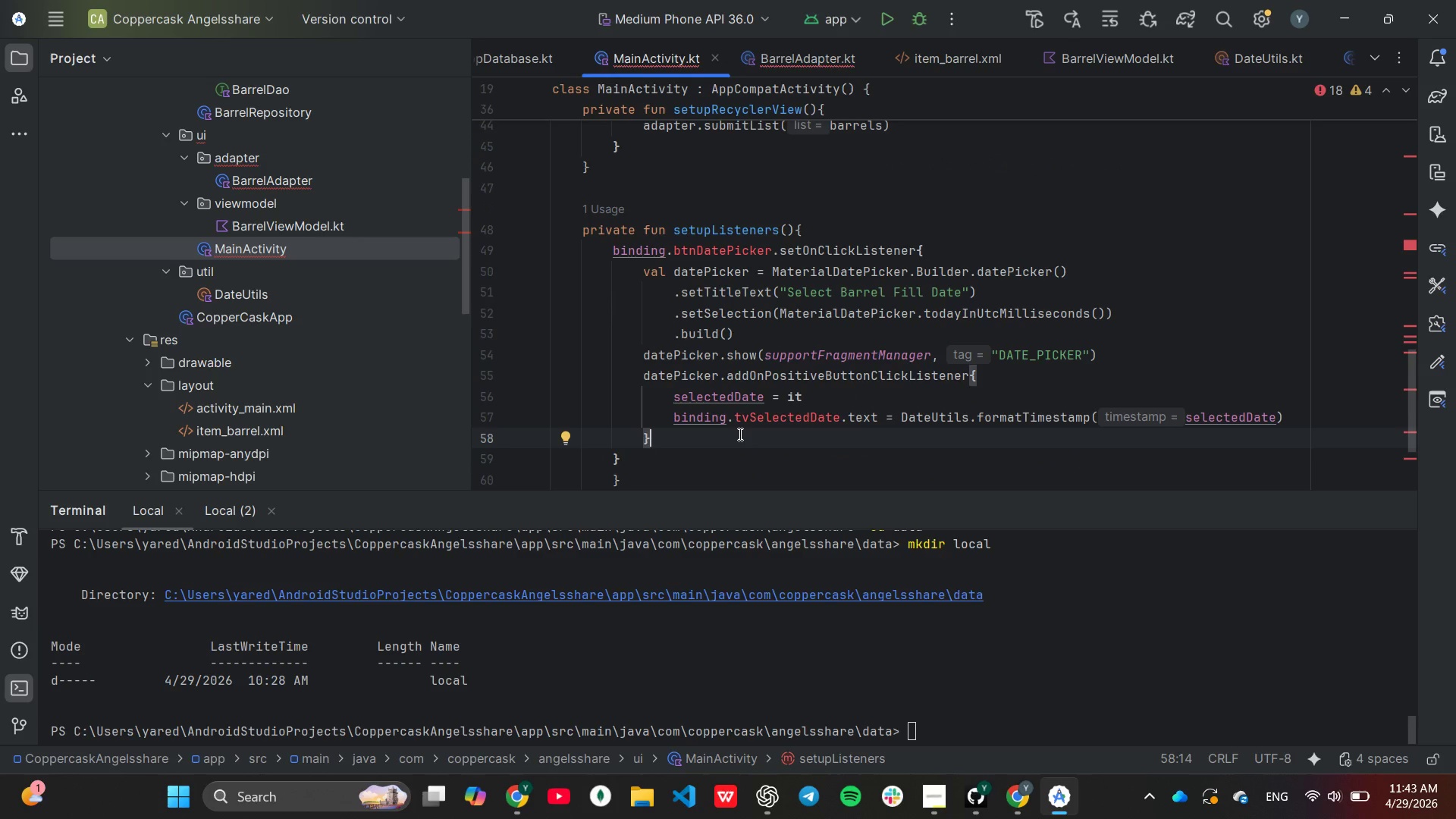 
mouse_move([664, 371])
 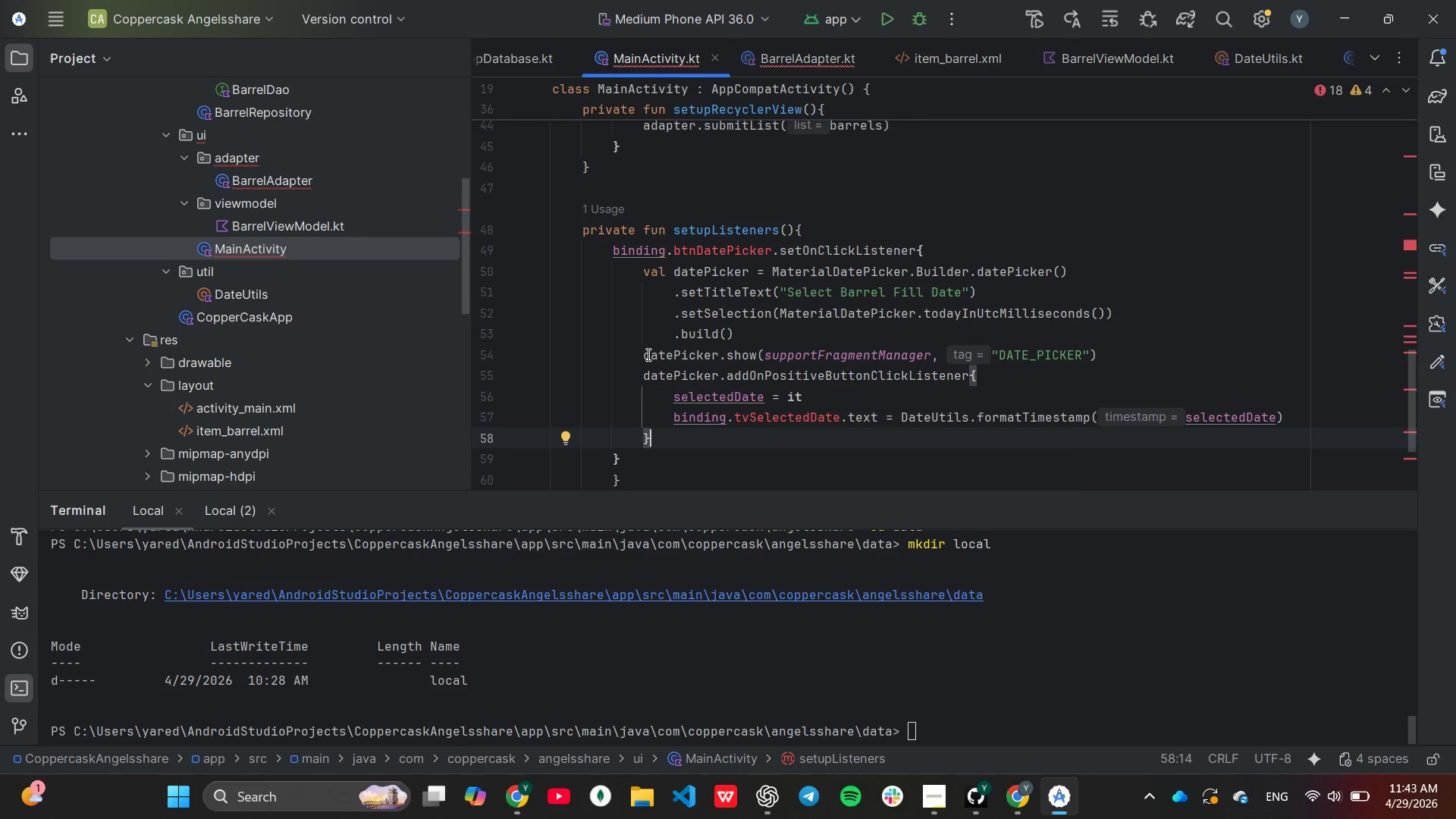 
left_click_drag(start_coordinate=[644, 354], to_coordinate=[1096, 351])
 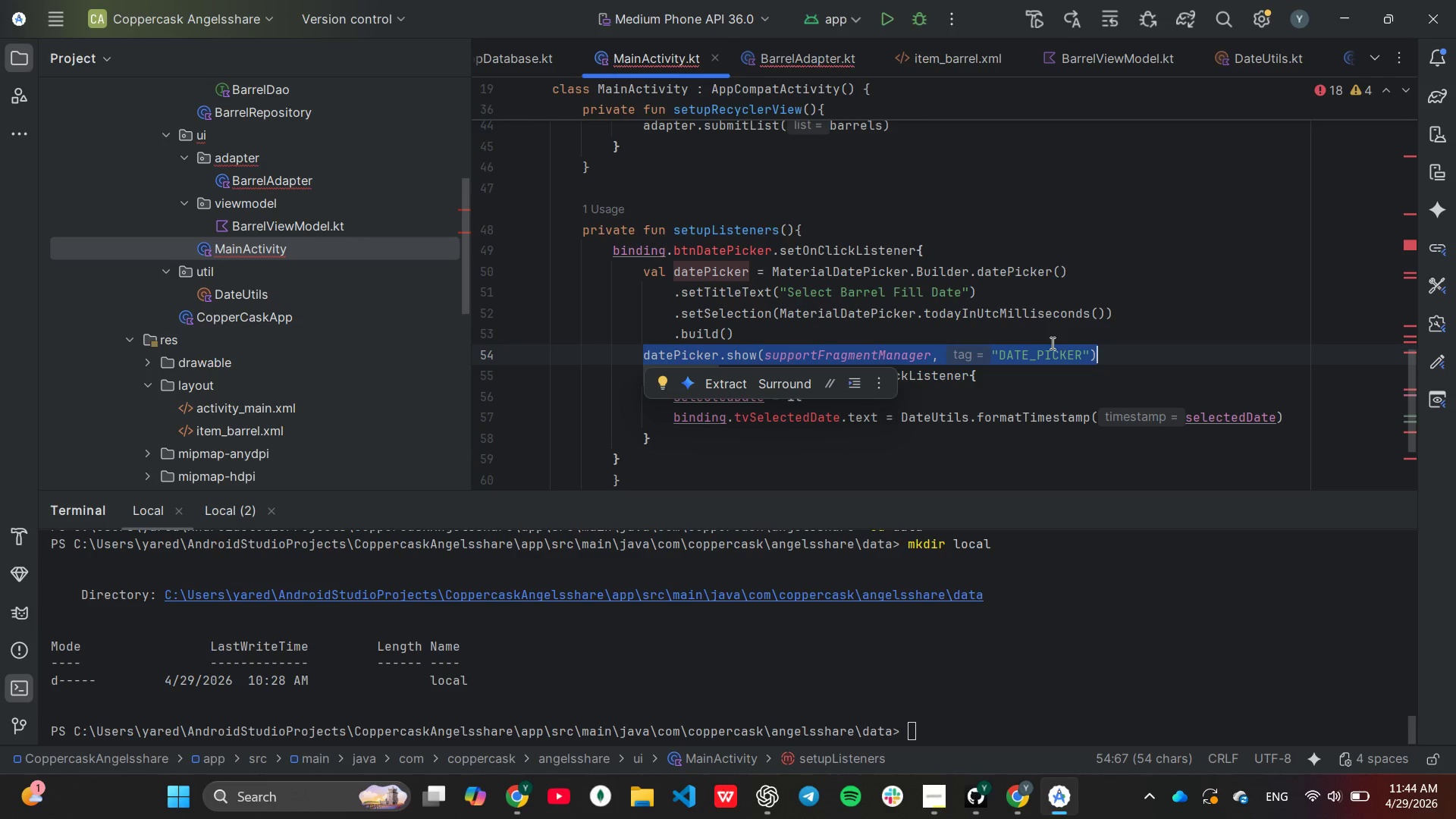 
key(Control+ControlLeft)
 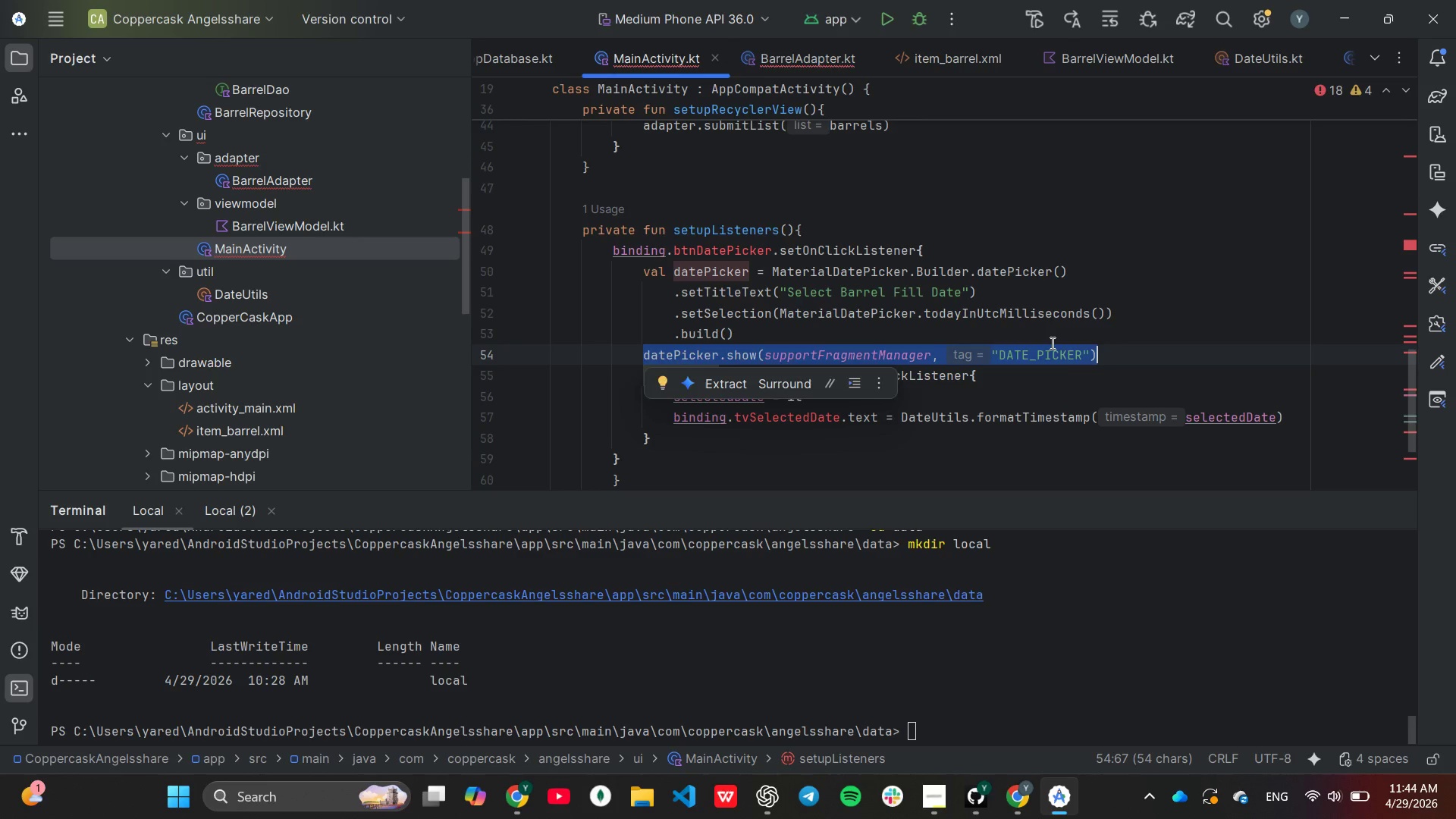 
key(Control+X)
 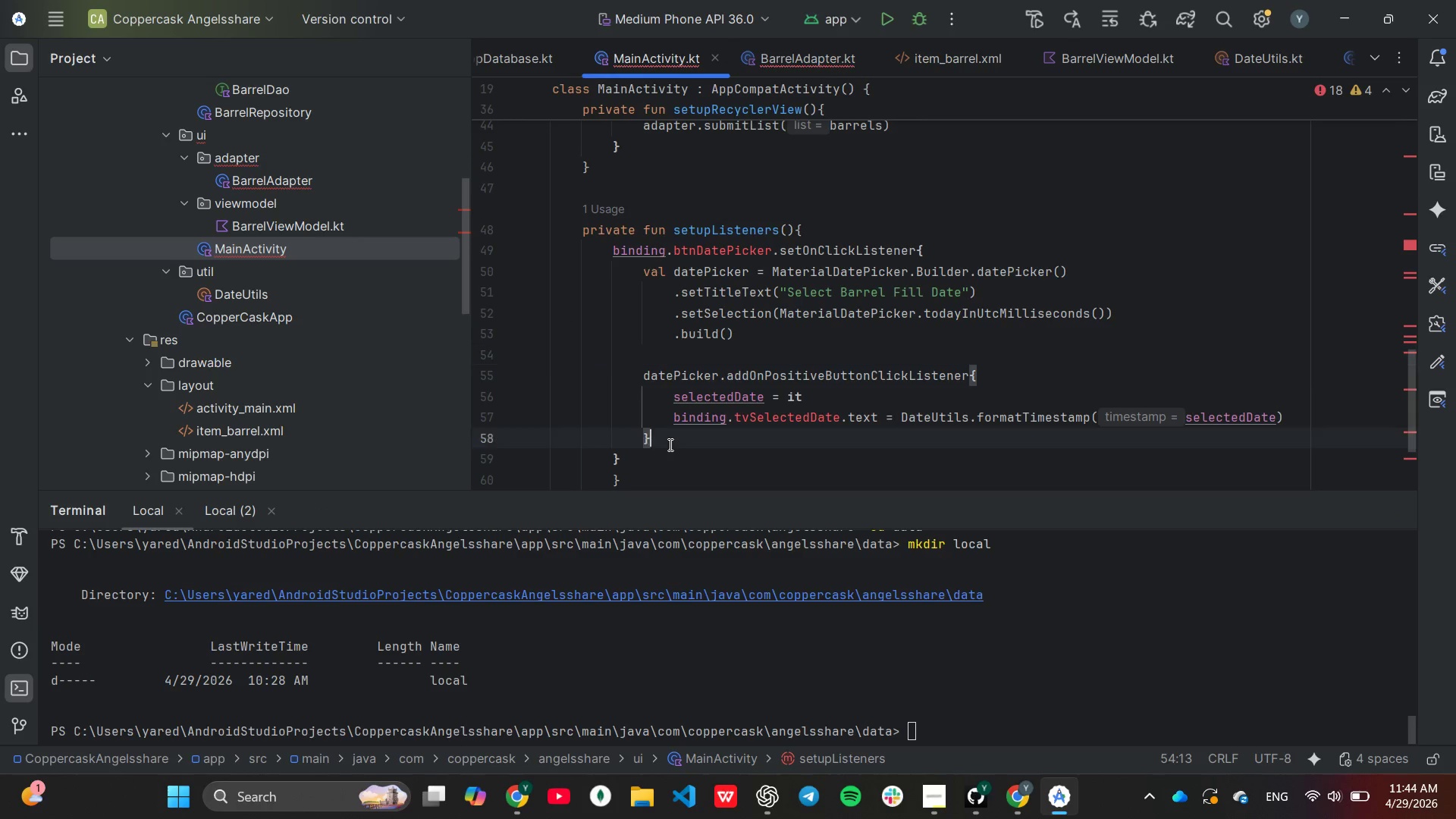 
wait(7.44)
 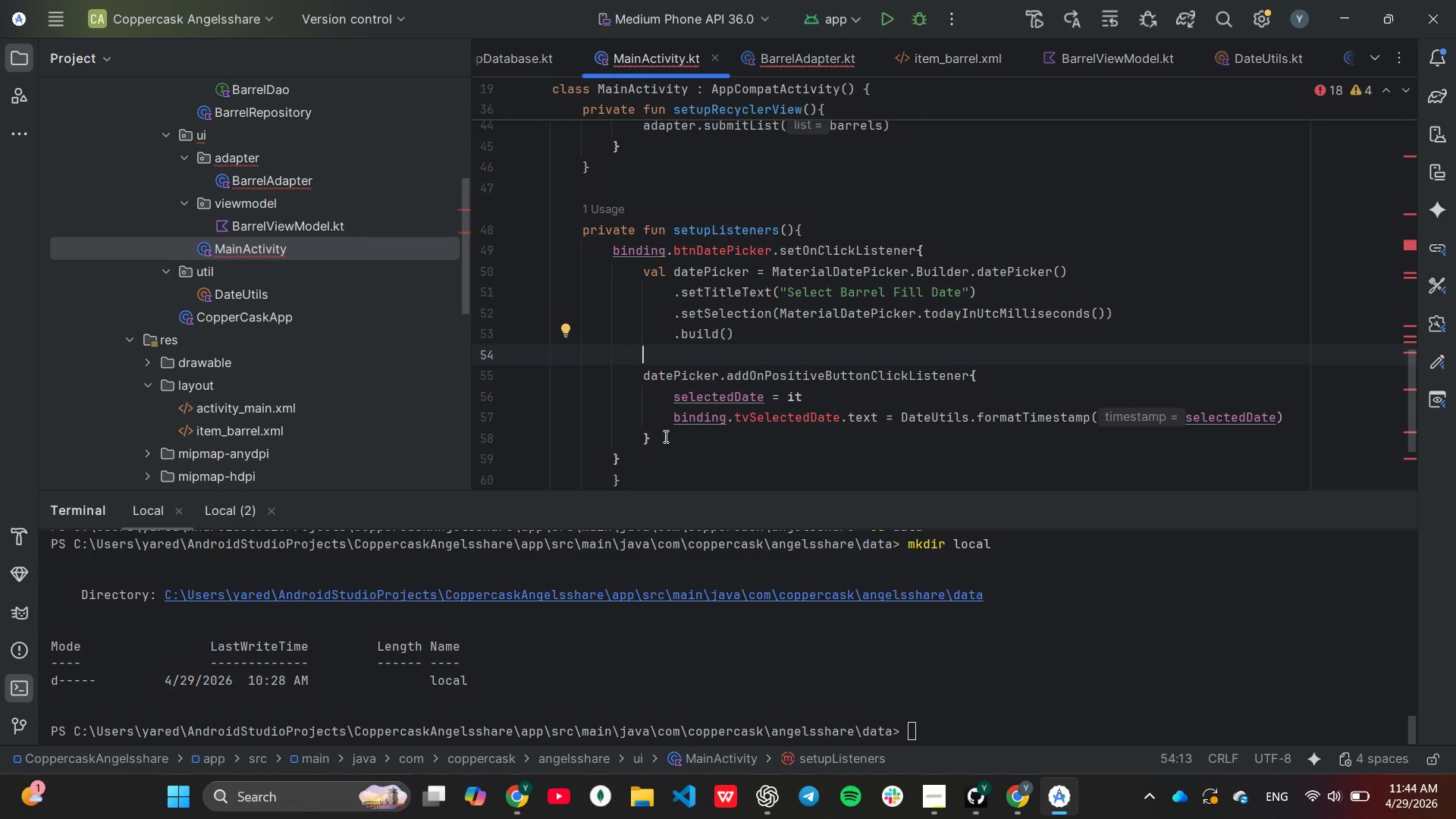 
left_click([669, 449])
 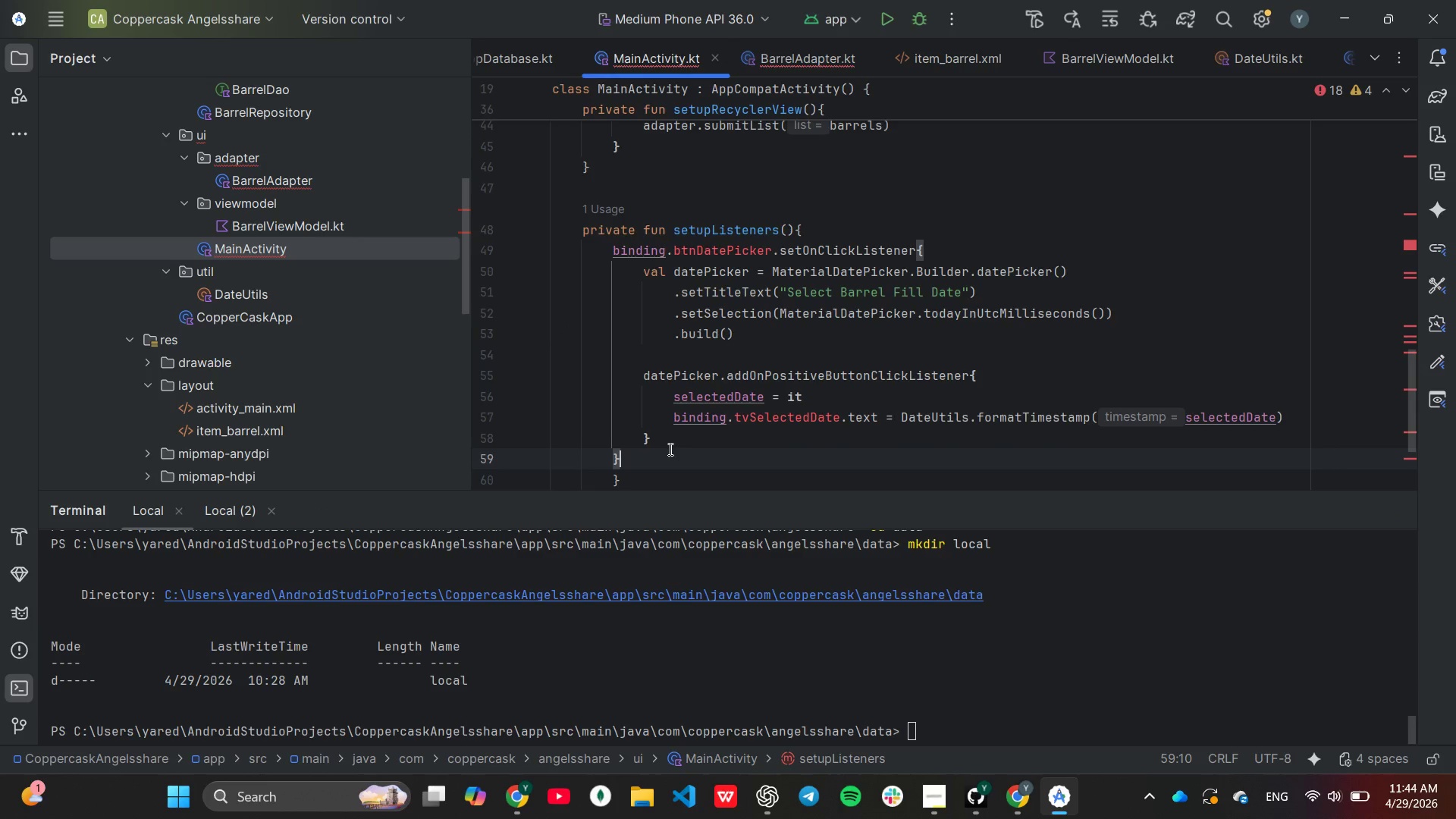 
scroll: coordinate [669, 449], scroll_direction: none, amount: 0.0
 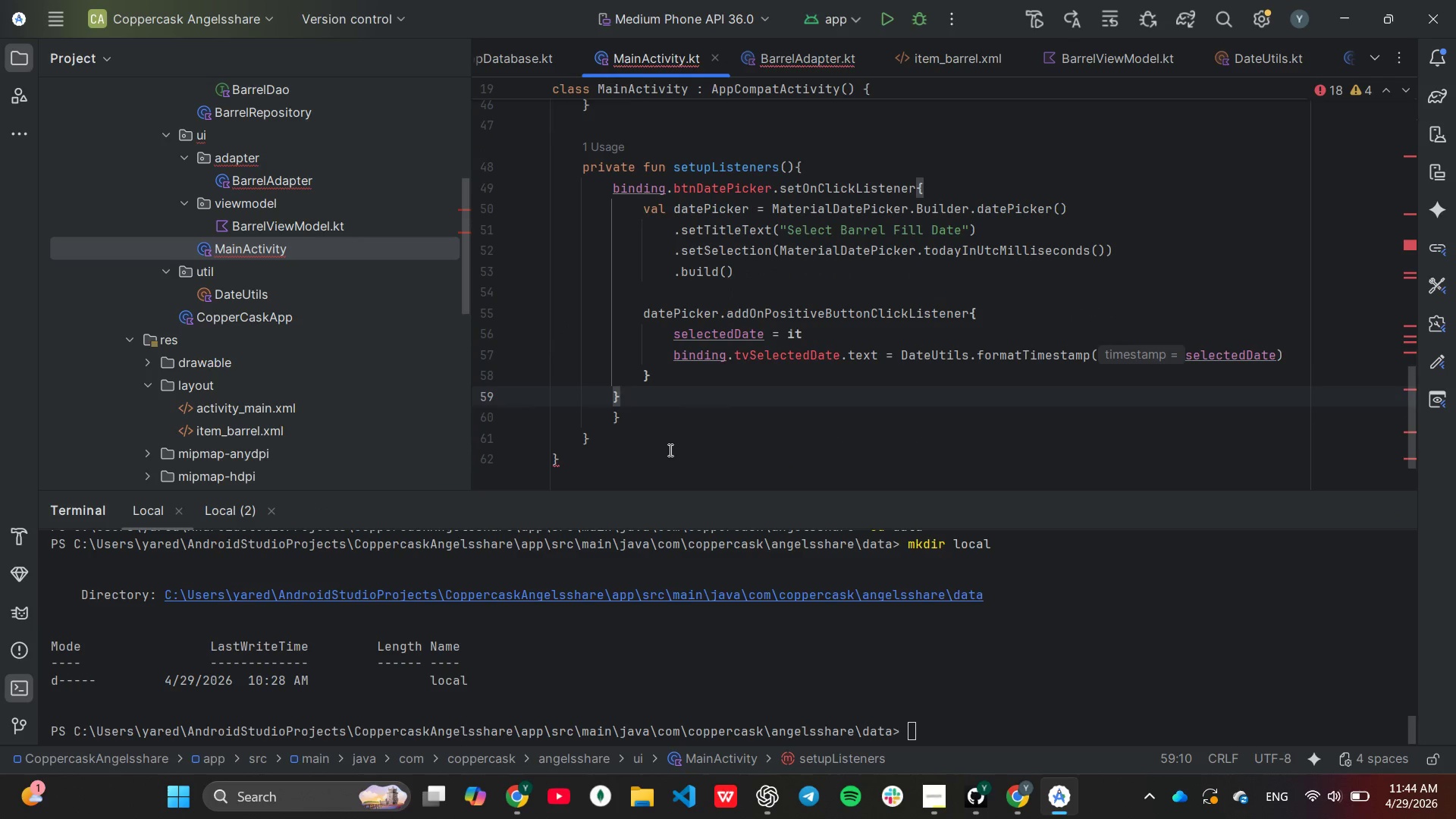 
key(Backspace)
 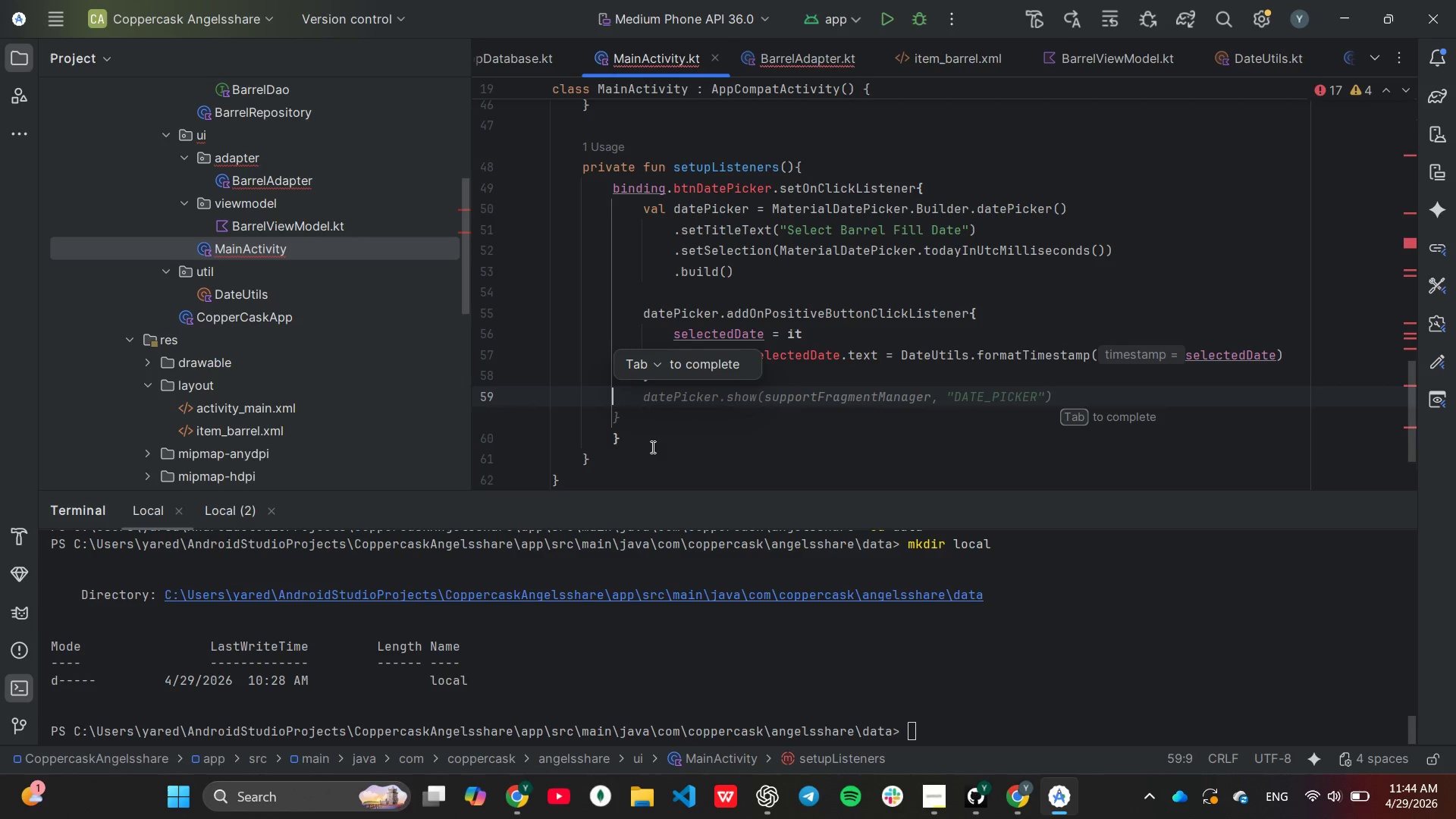 
wait(9.7)
 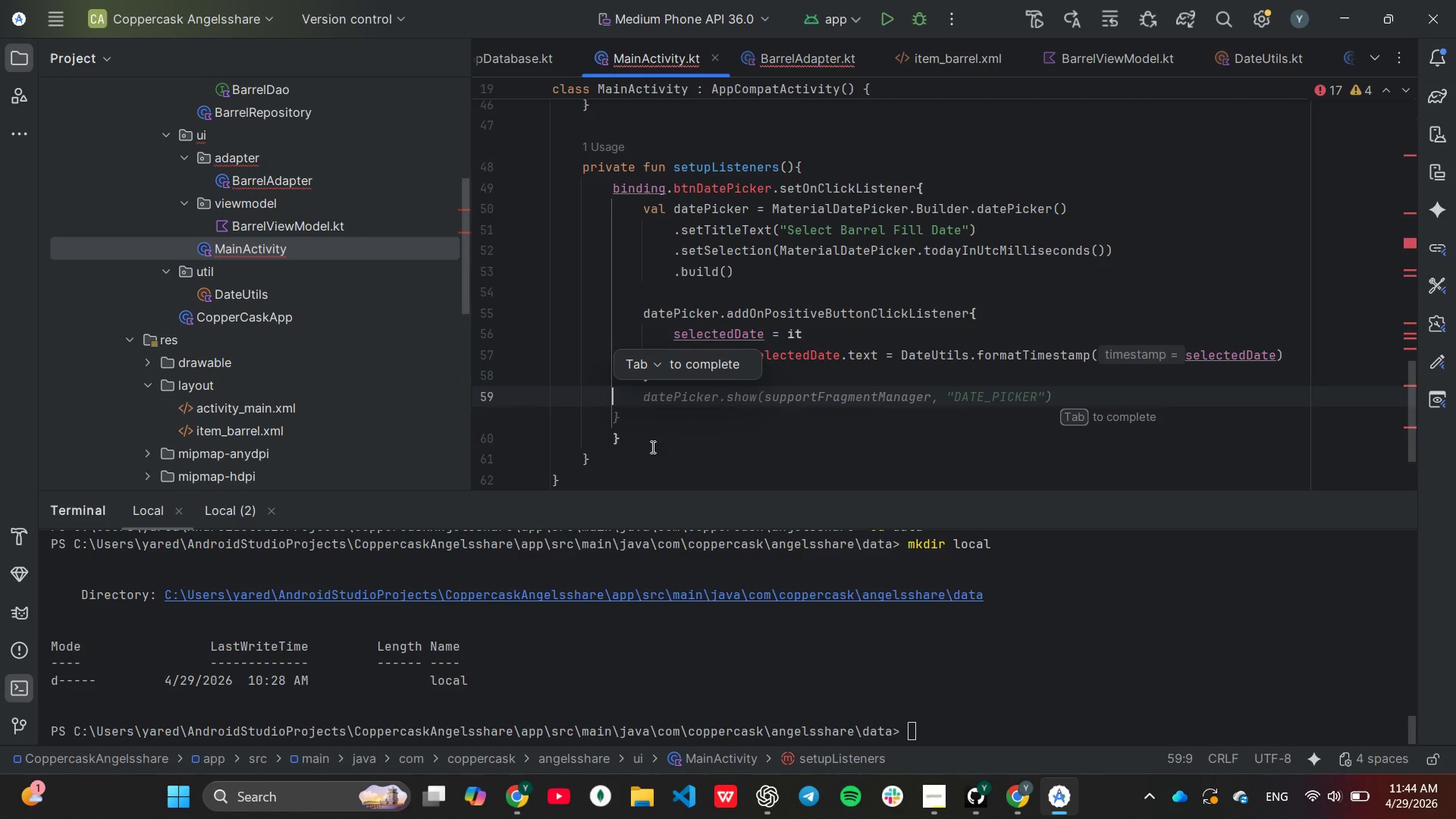 
key(Tab)
 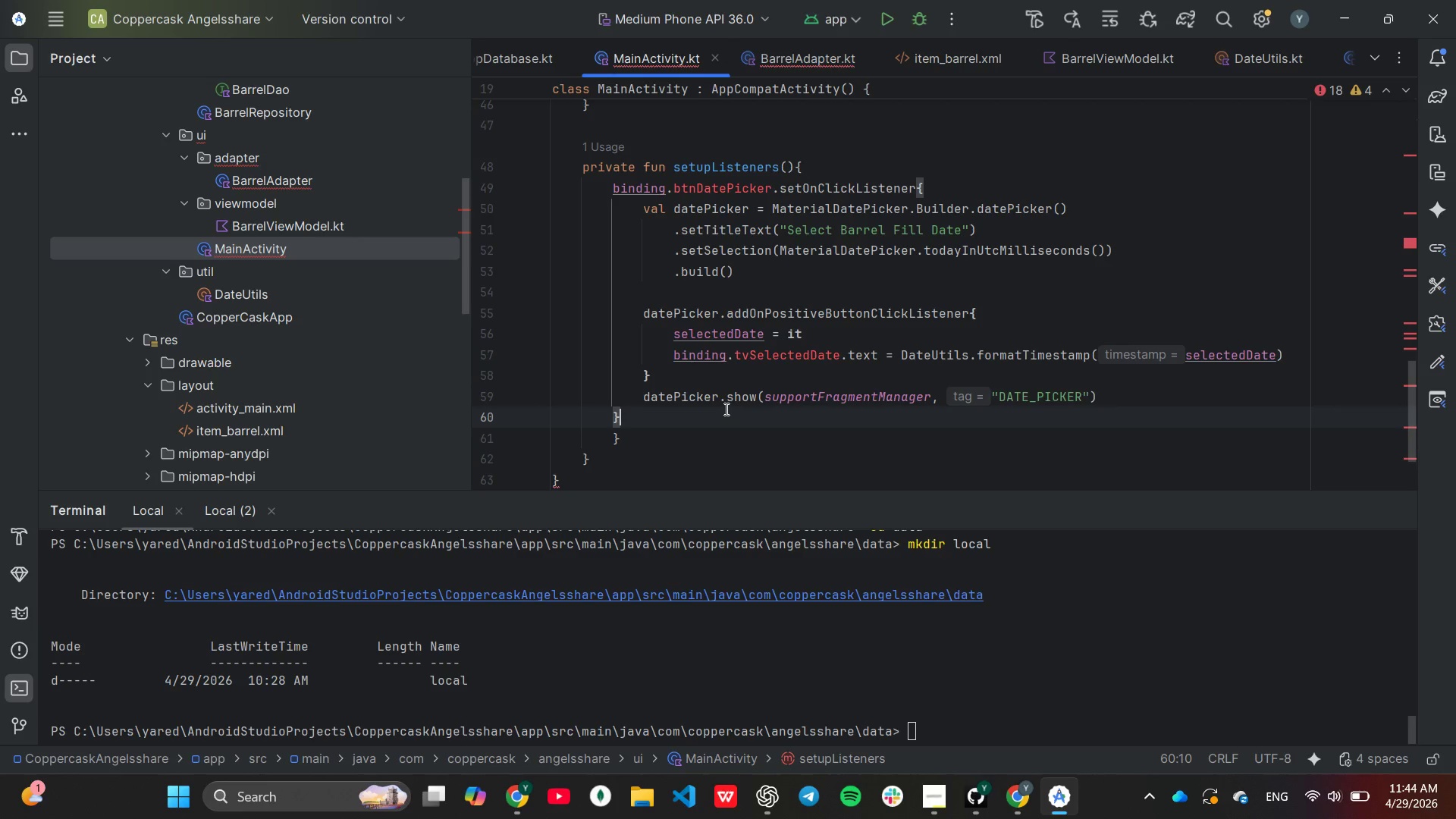 
key(Backspace)
 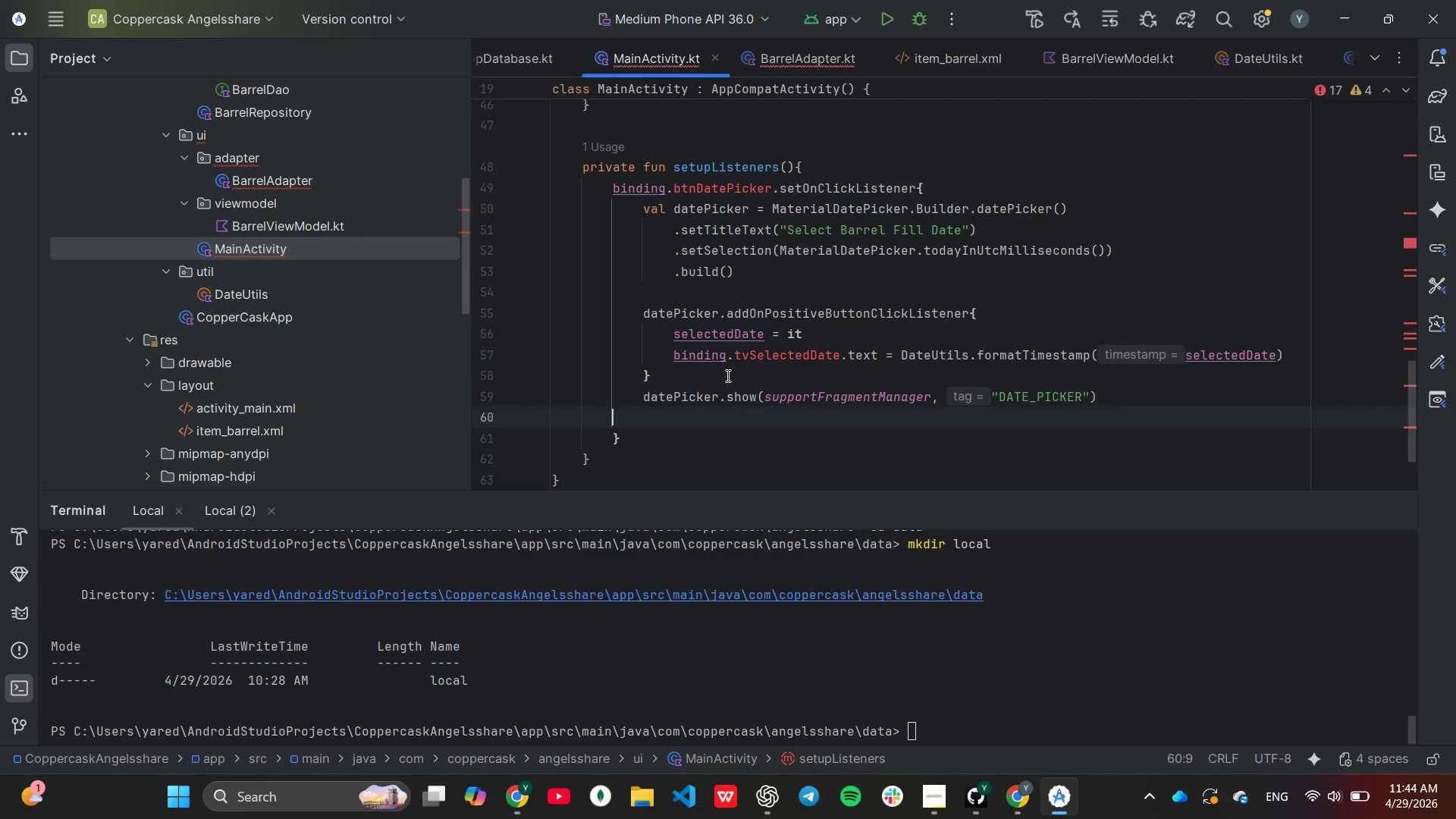 
left_click([726, 376])
 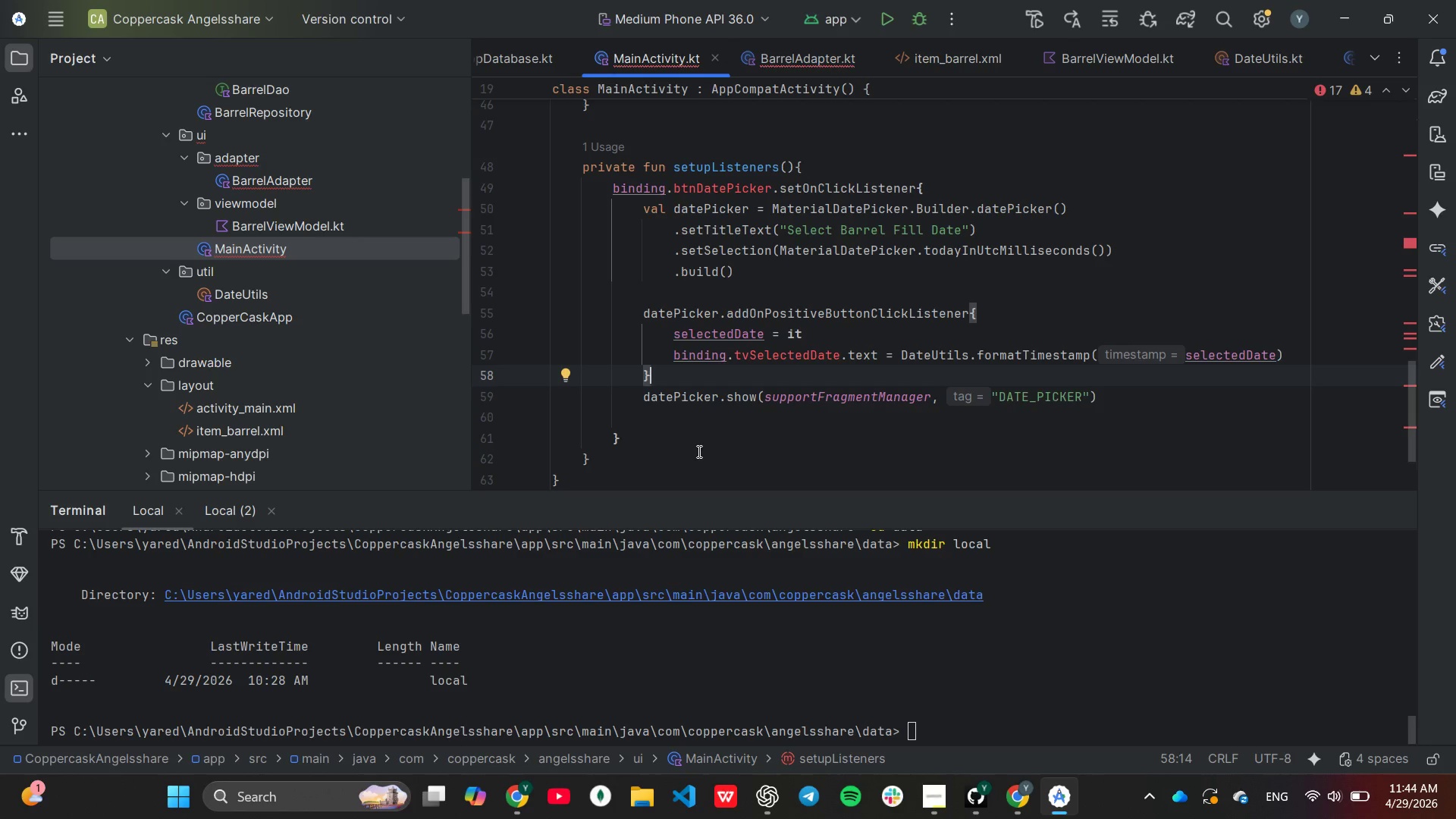 
wait(9.02)
 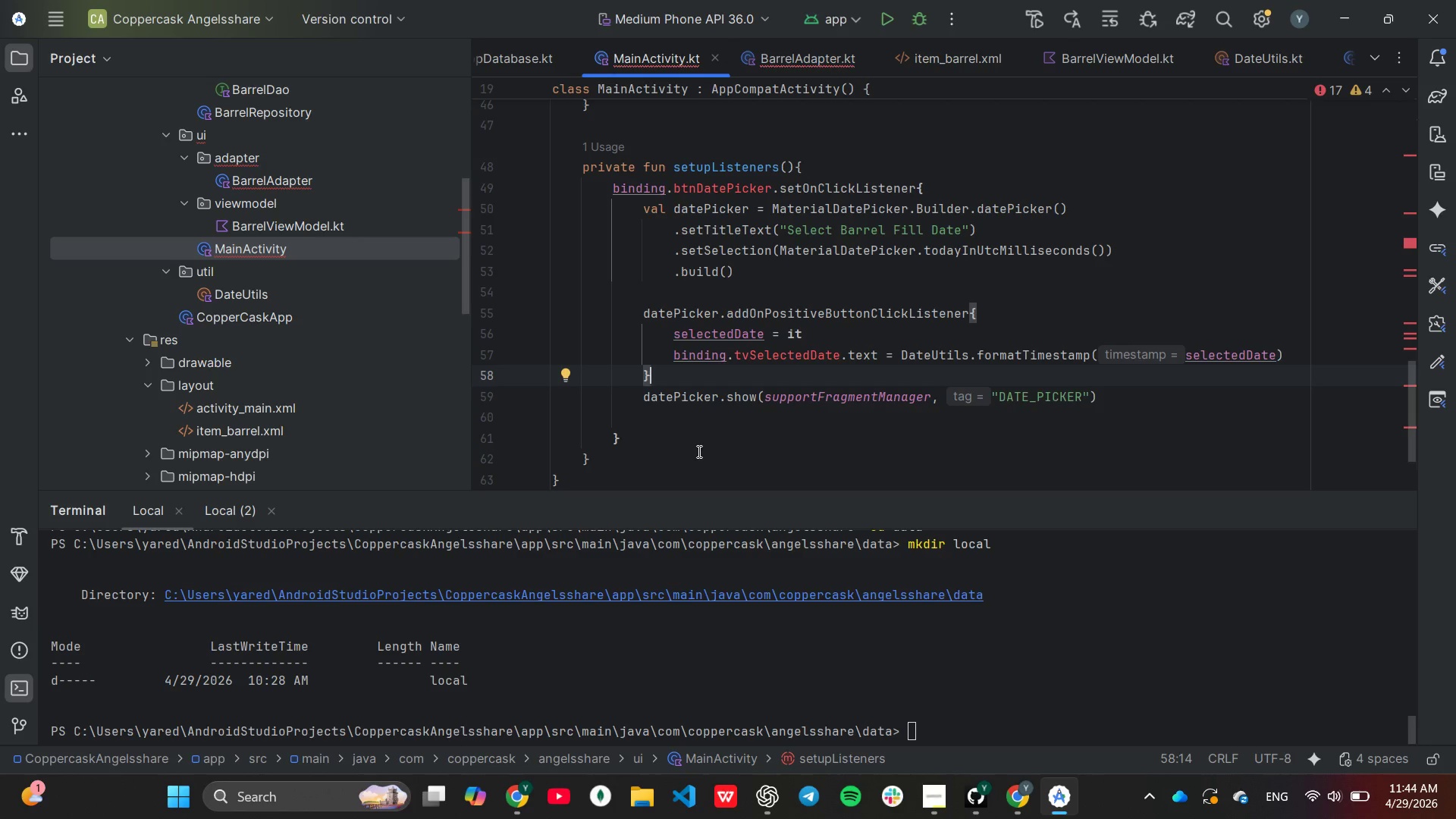 
left_click([1006, 318])
 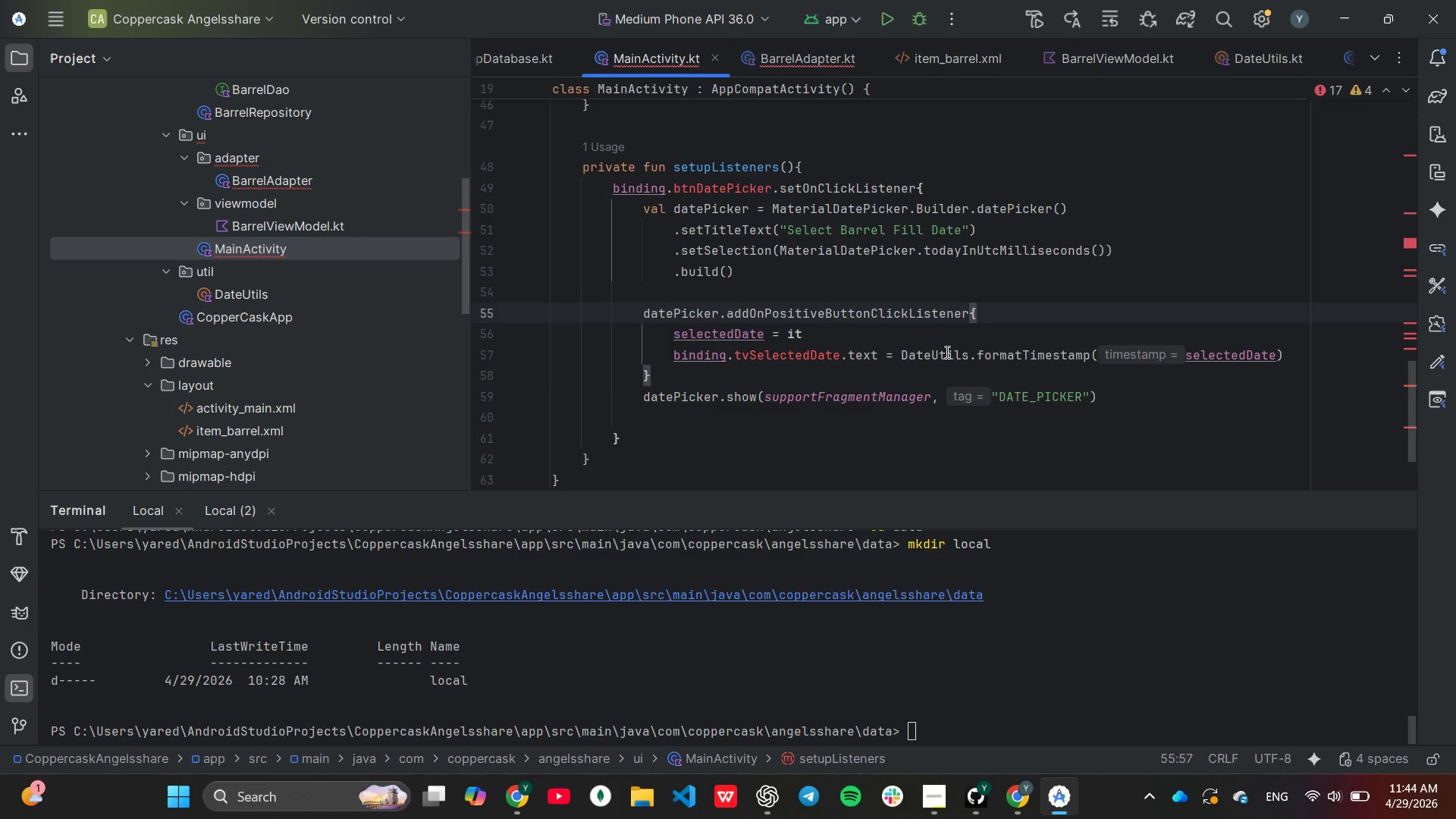 
type( selection ->)
 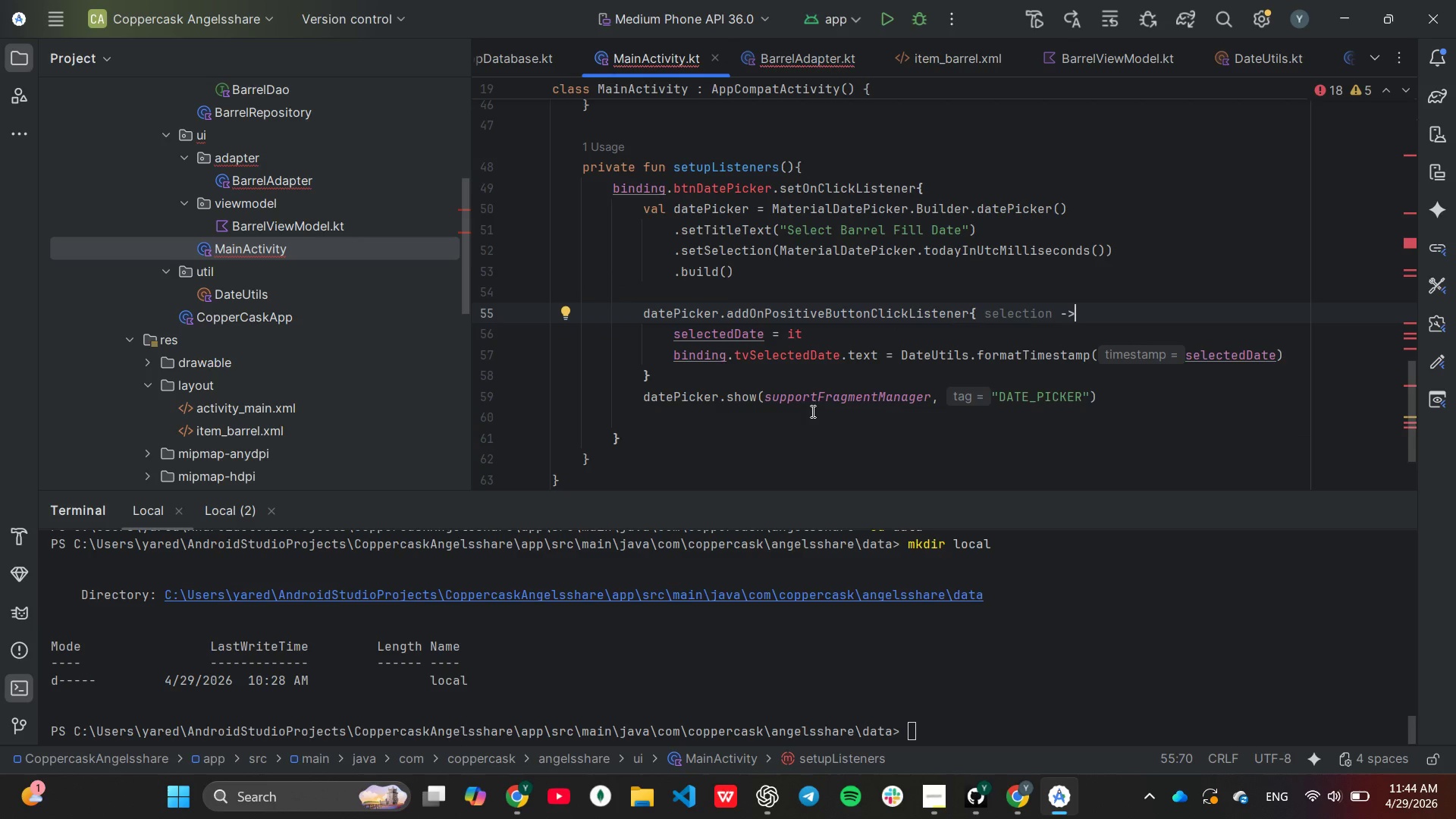 
wait(5.78)
 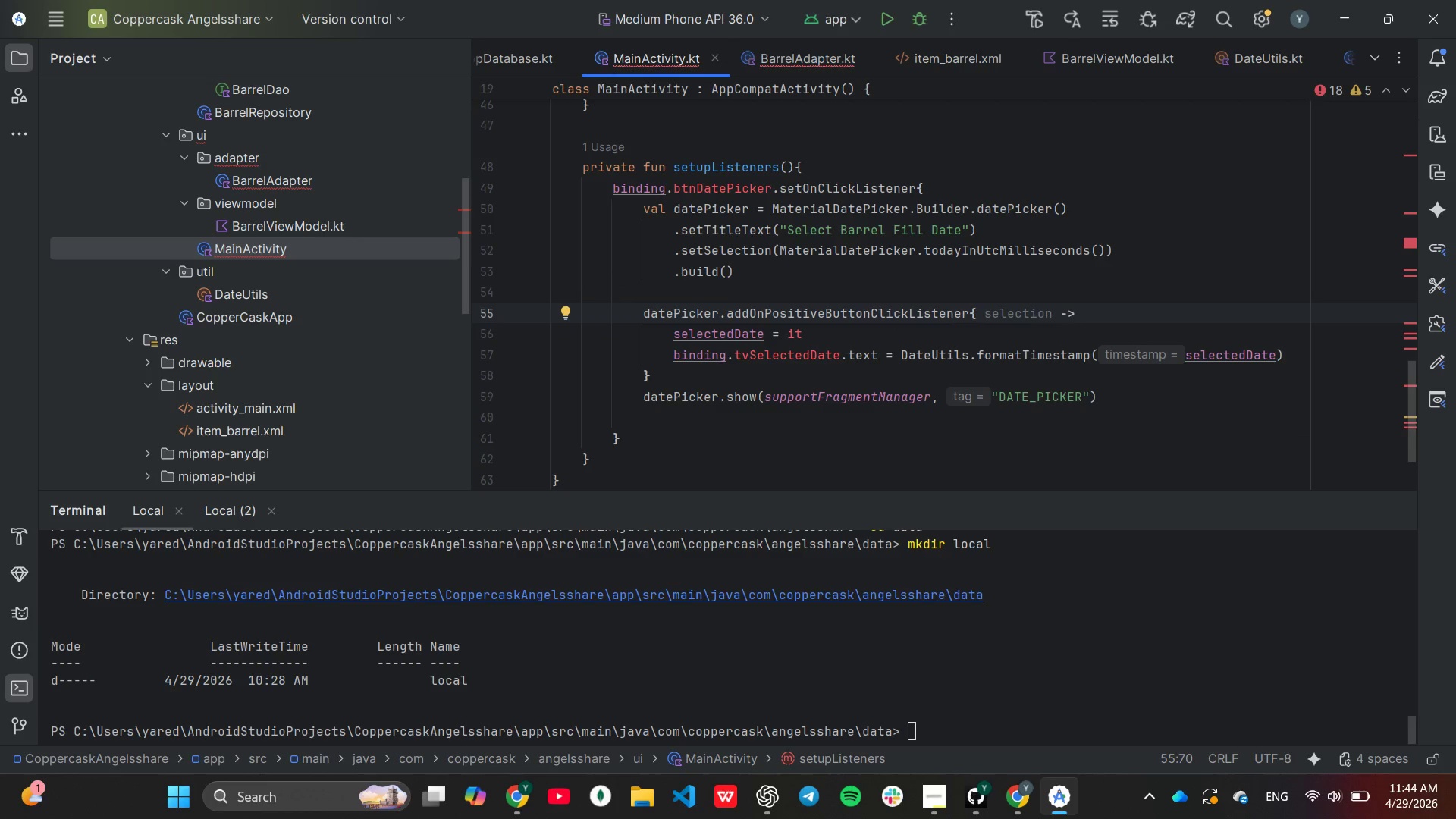 
left_click_drag(start_coordinate=[675, 333], to_coordinate=[1289, 359])
 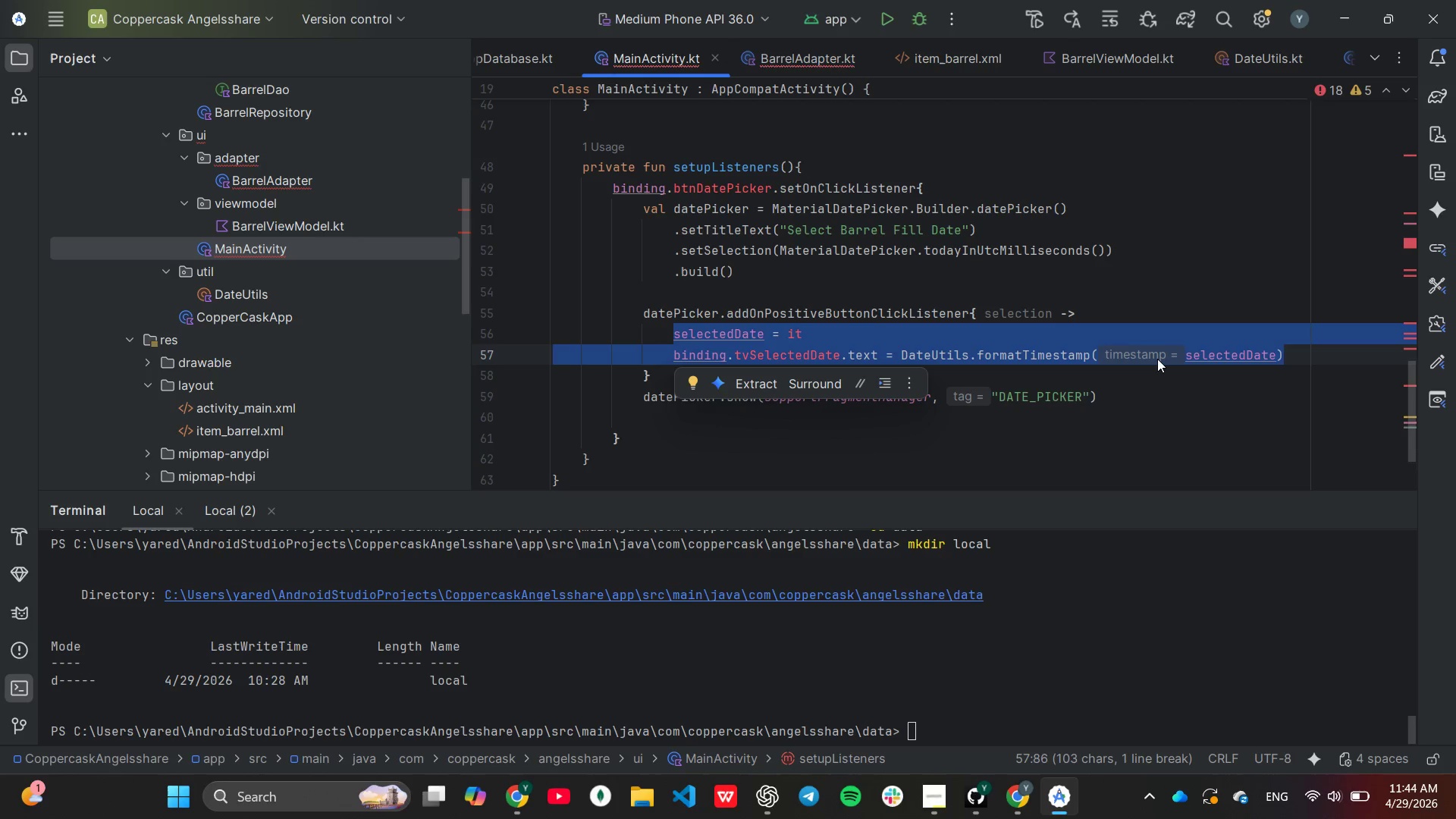 
type(if)
 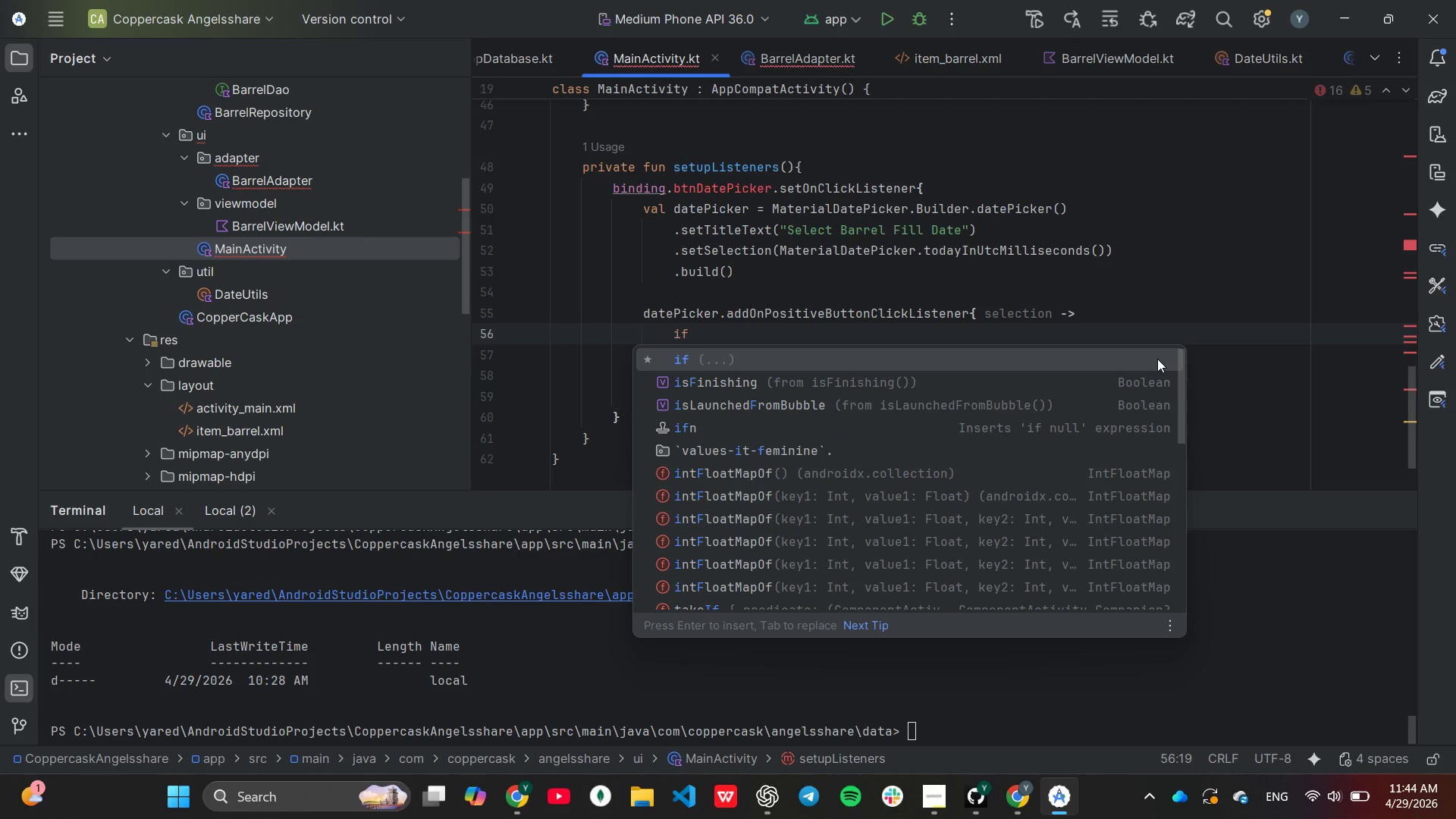 
key(Enter)
 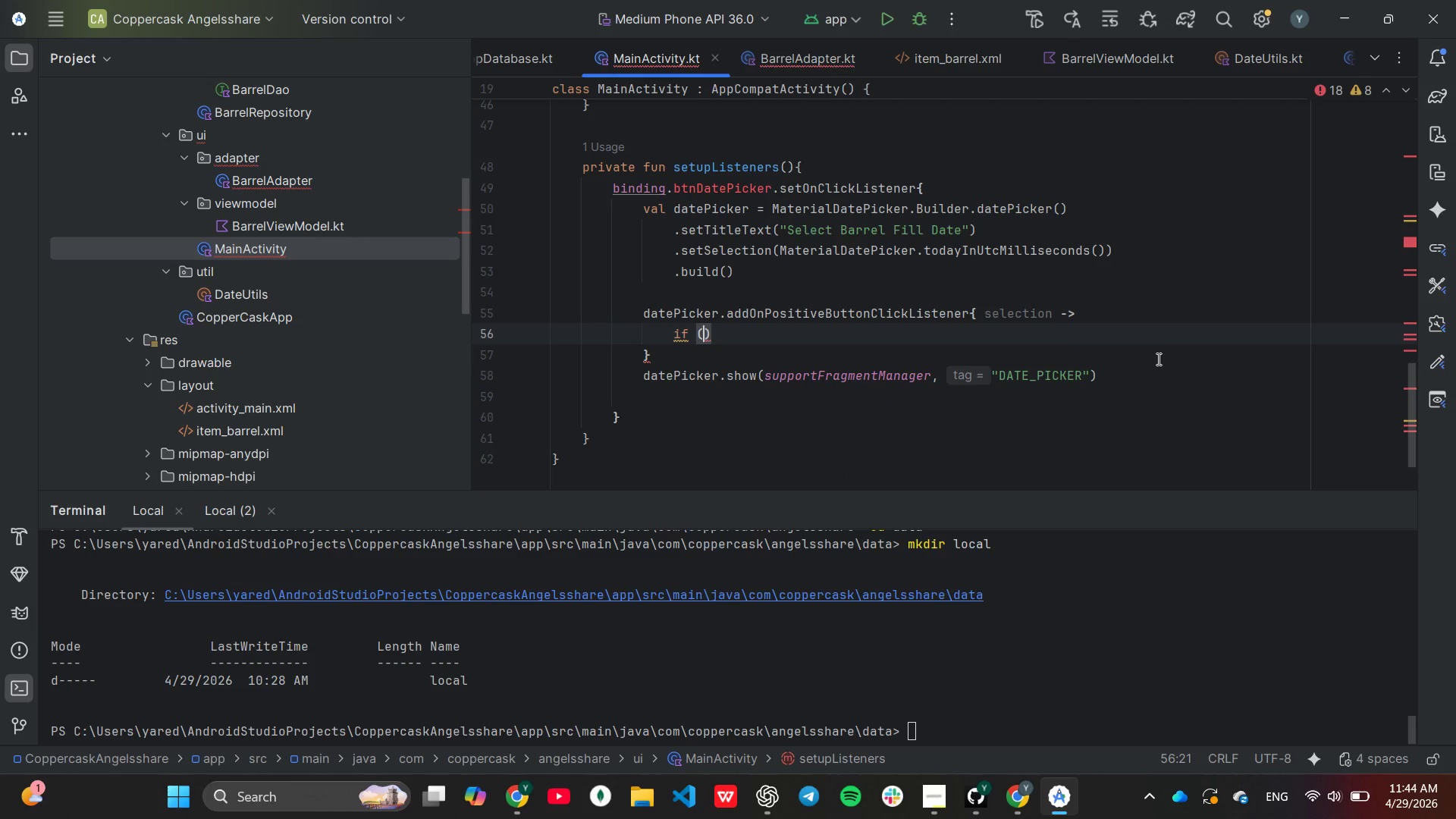 
type(sele)
 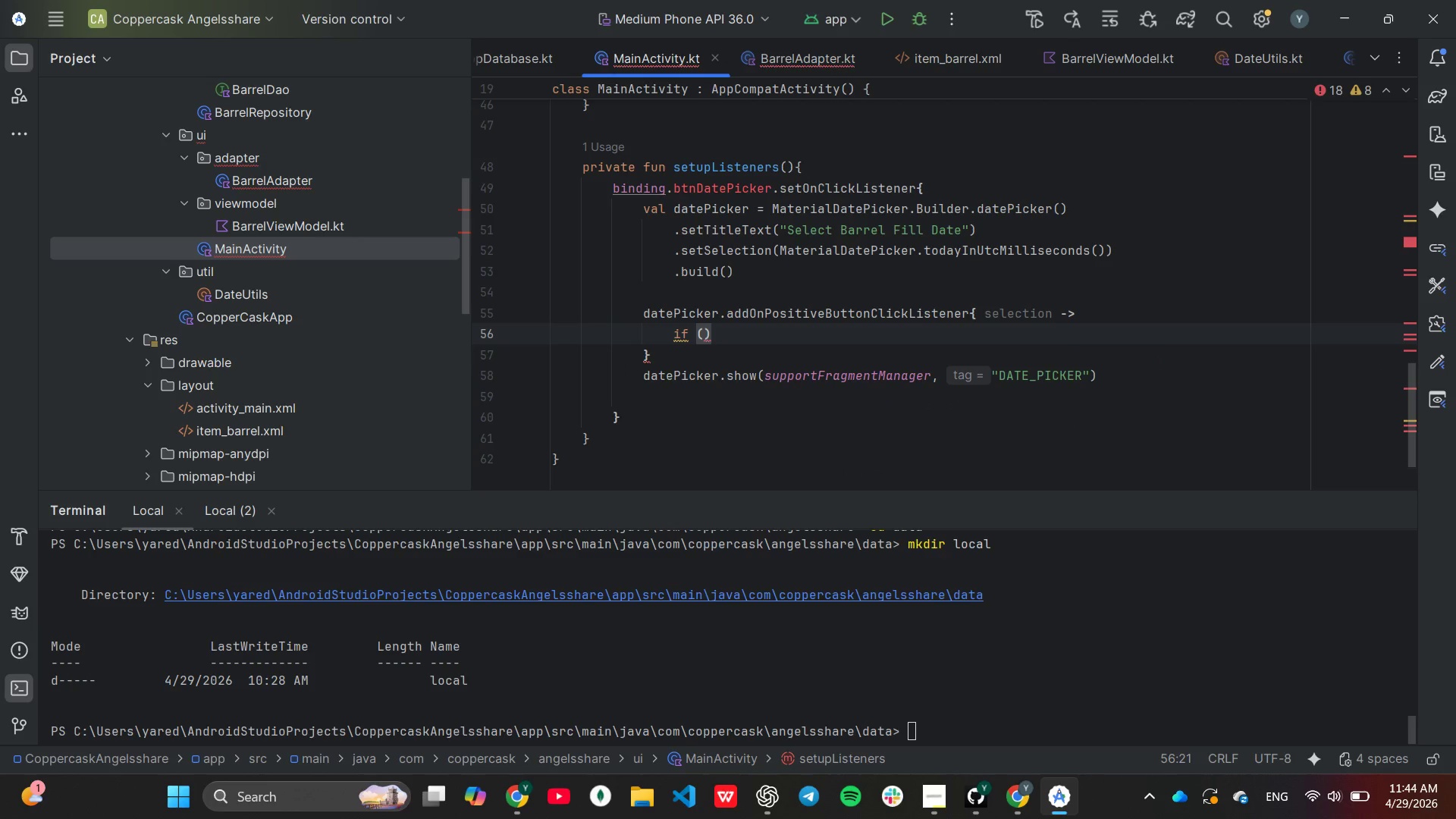 
key(Enter)
 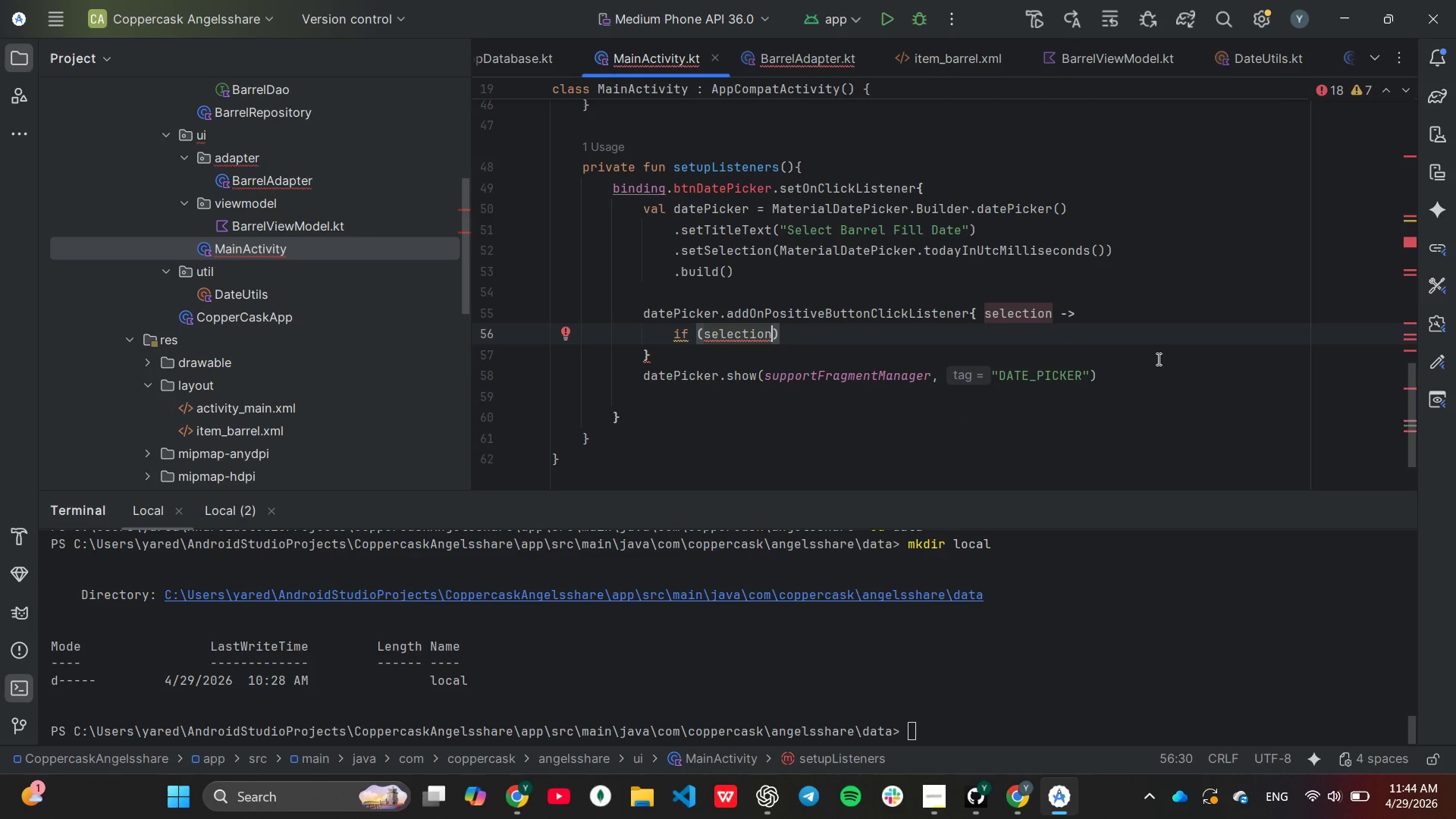 
type( > System.cu)
 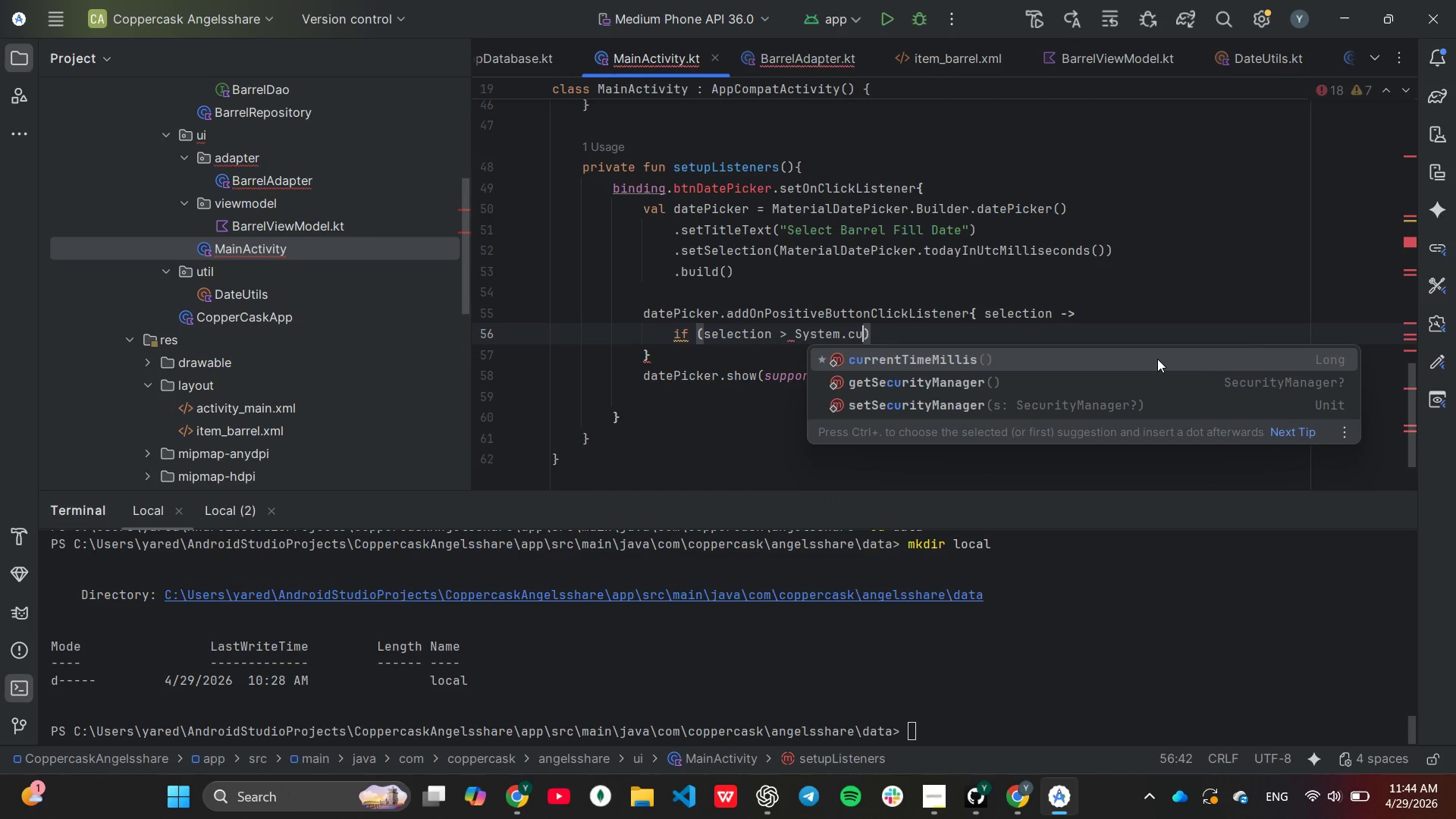 
key(Enter)
 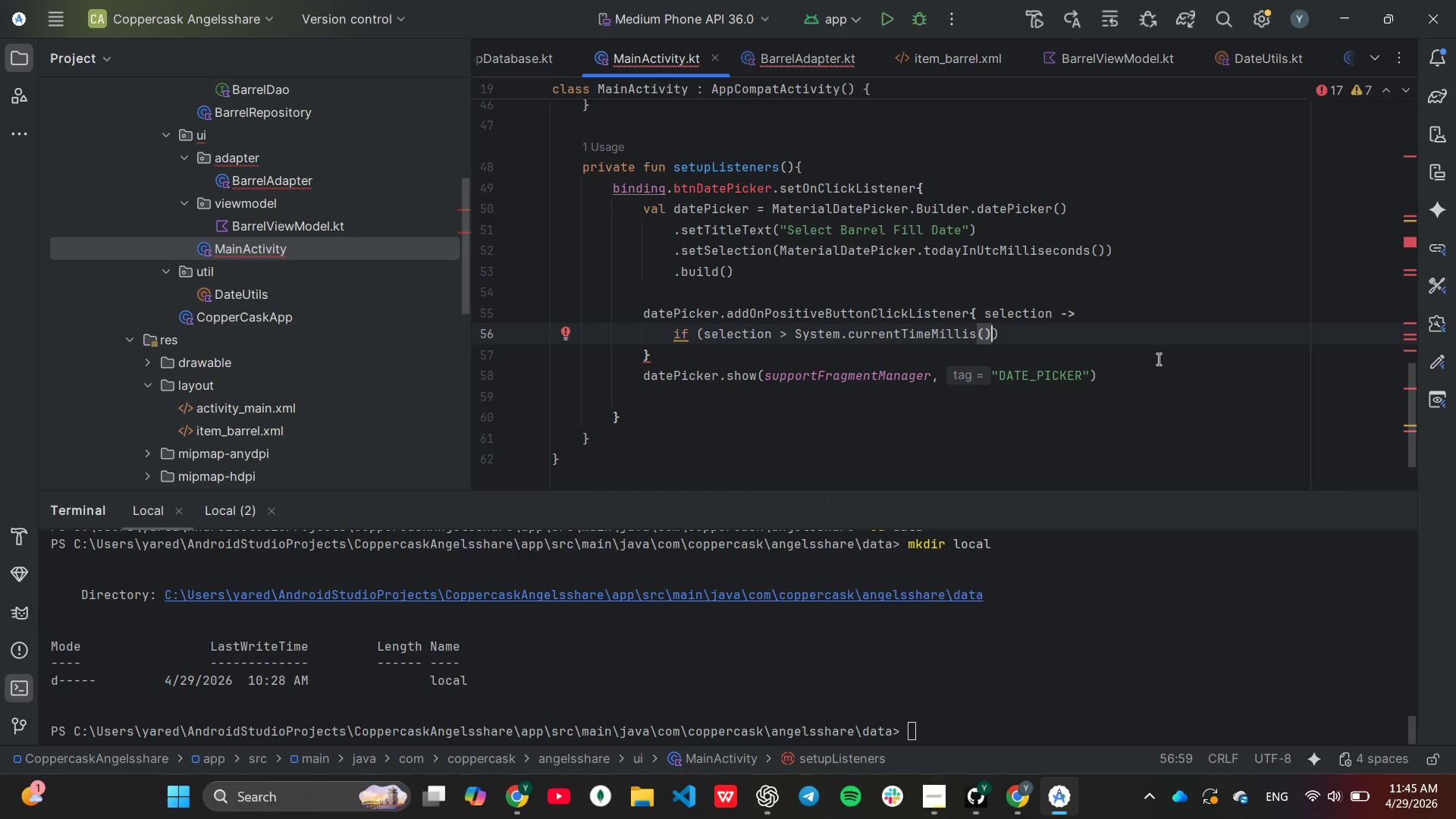 
key(ArrowRight)
 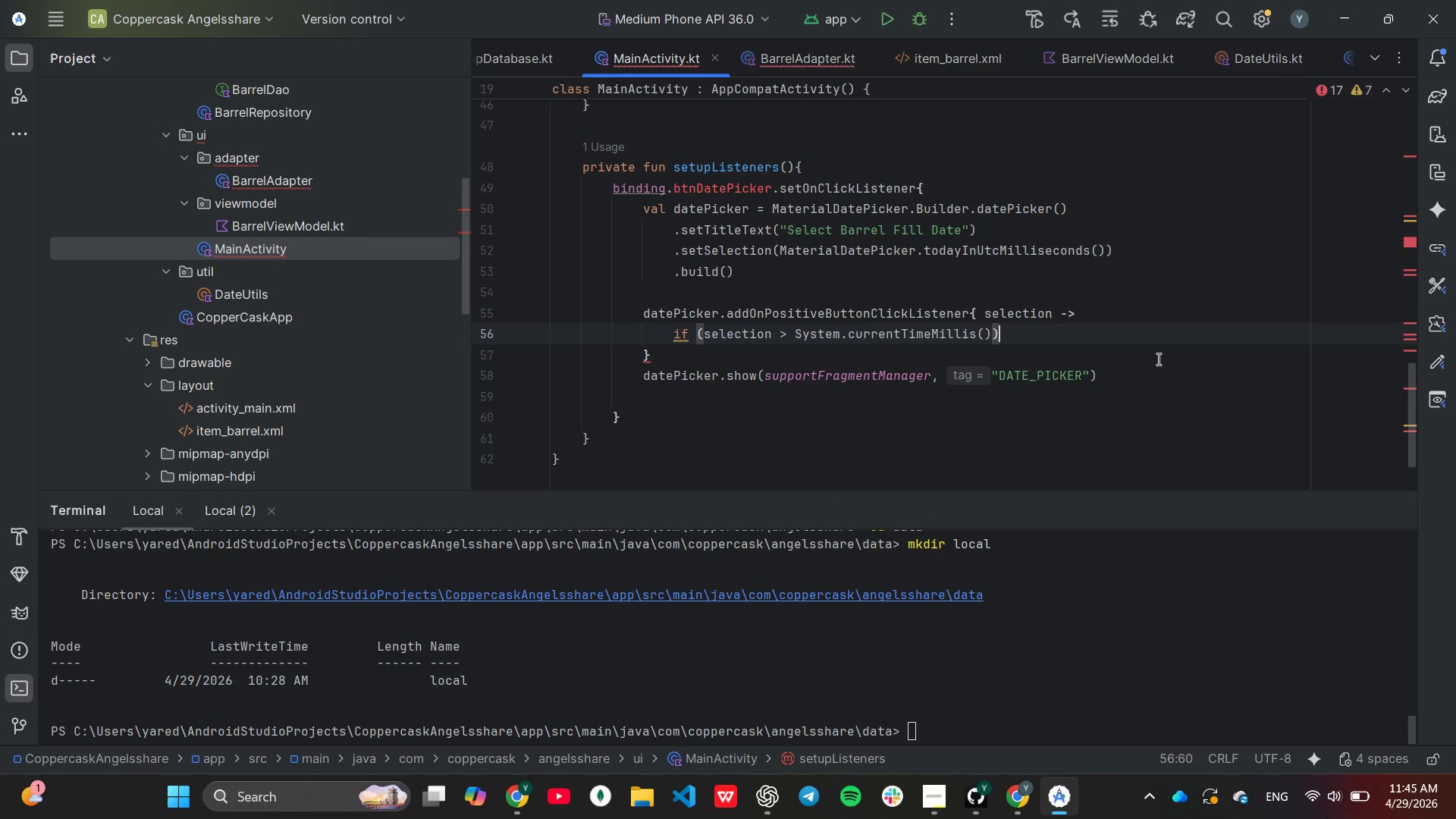 
key(Shift+BracketLeft)
 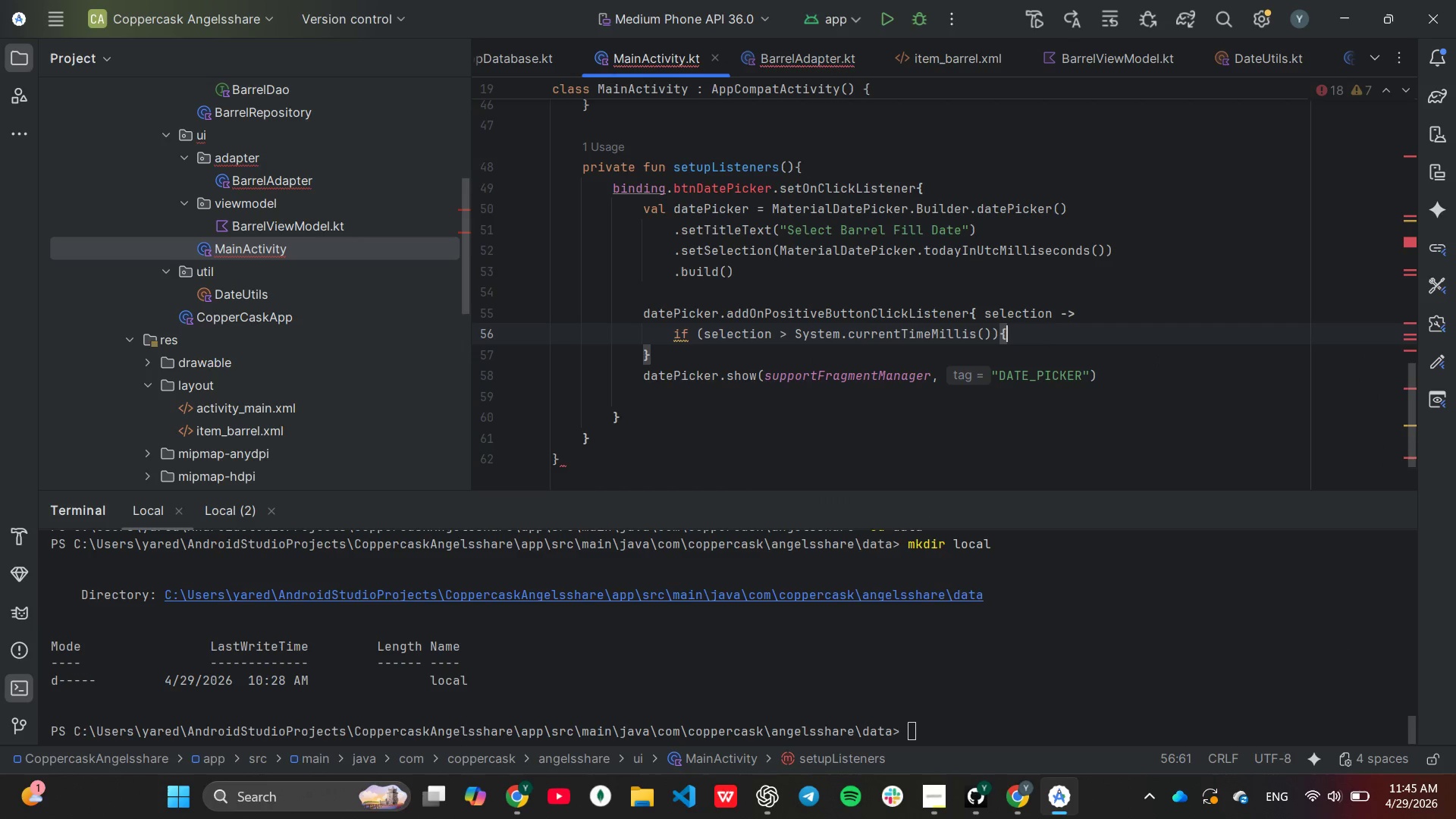 
key(Enter)
 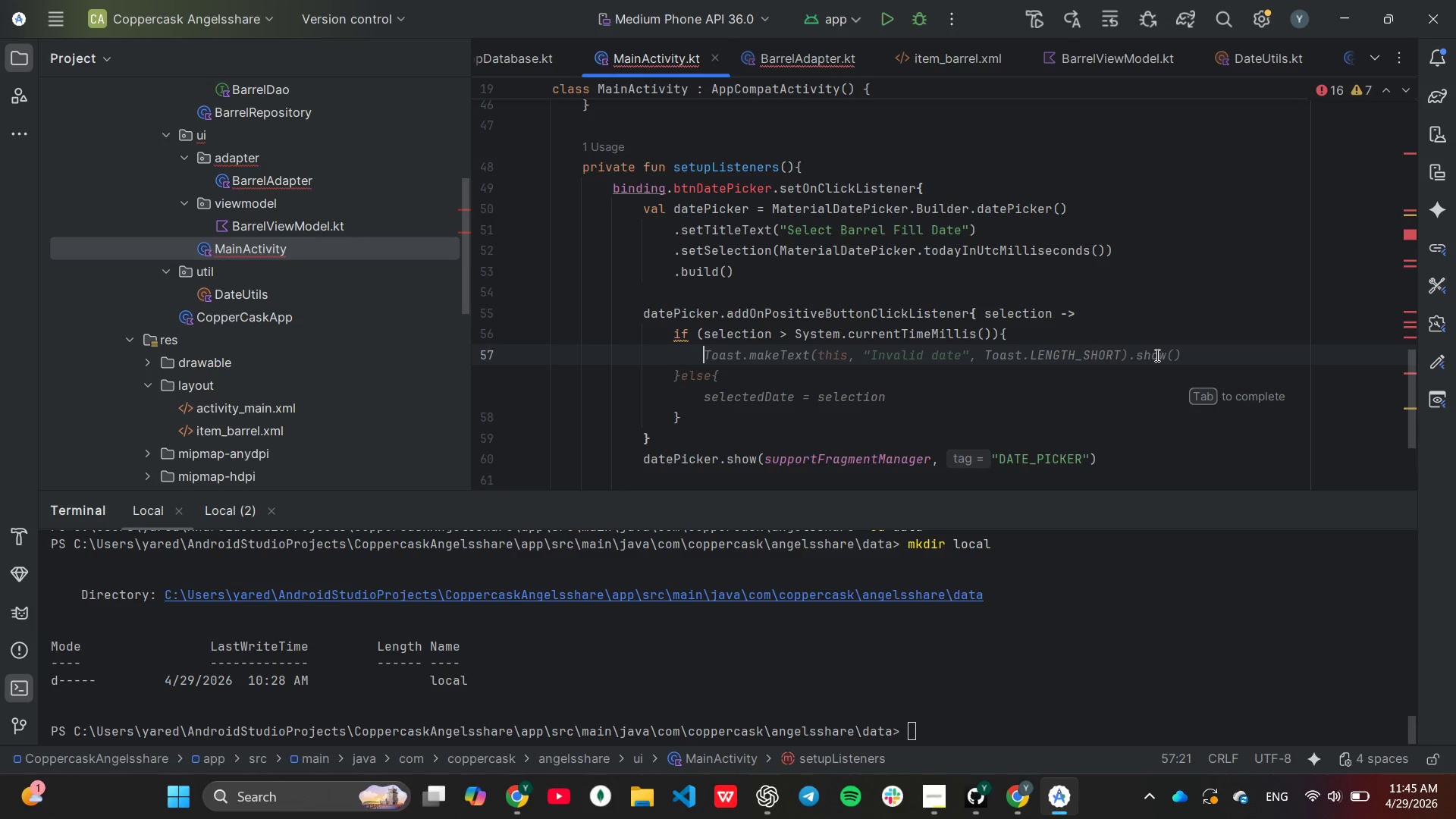 
key(Tab)
 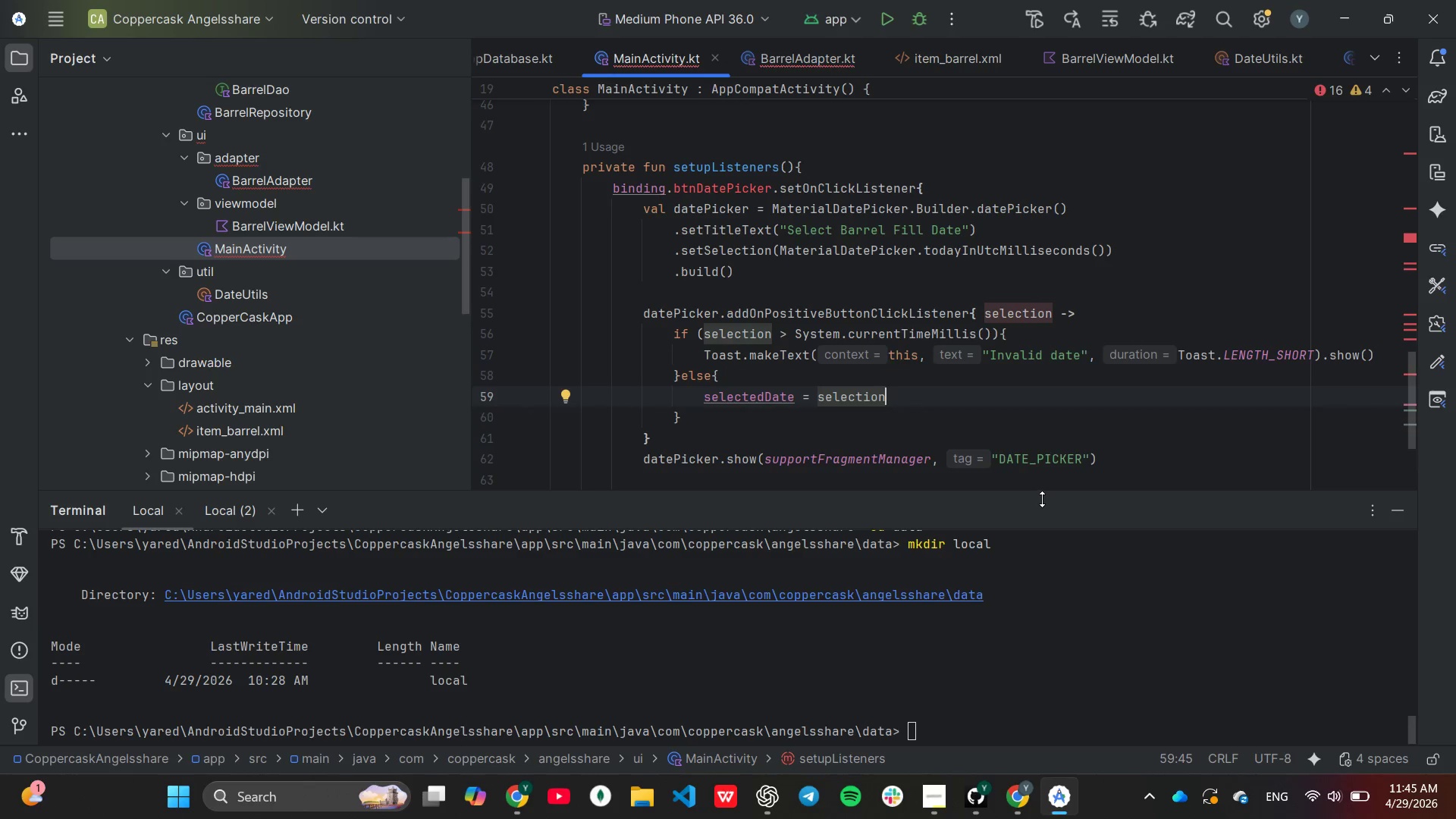 
wait(14.78)
 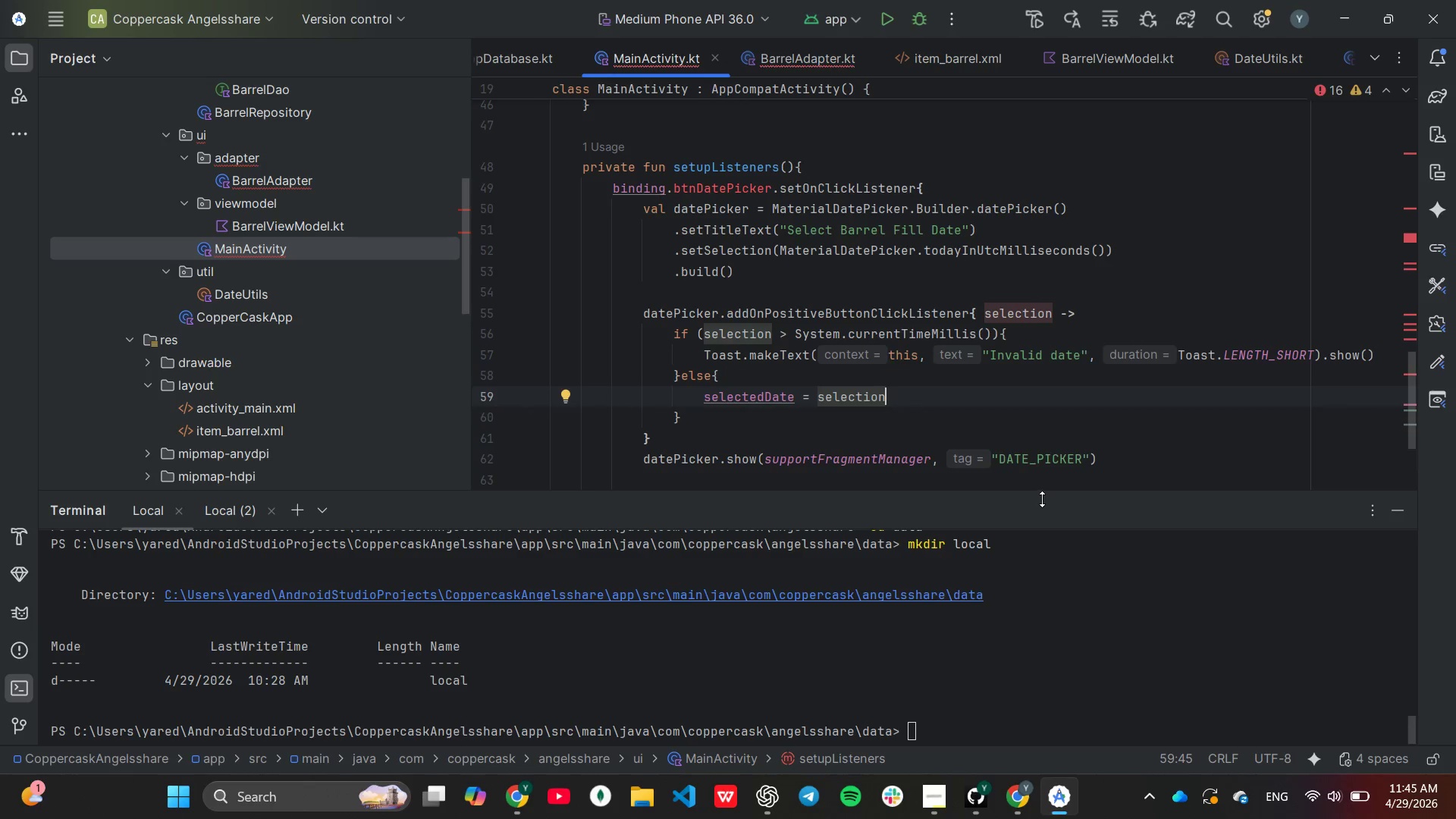 
left_click([1083, 369])
 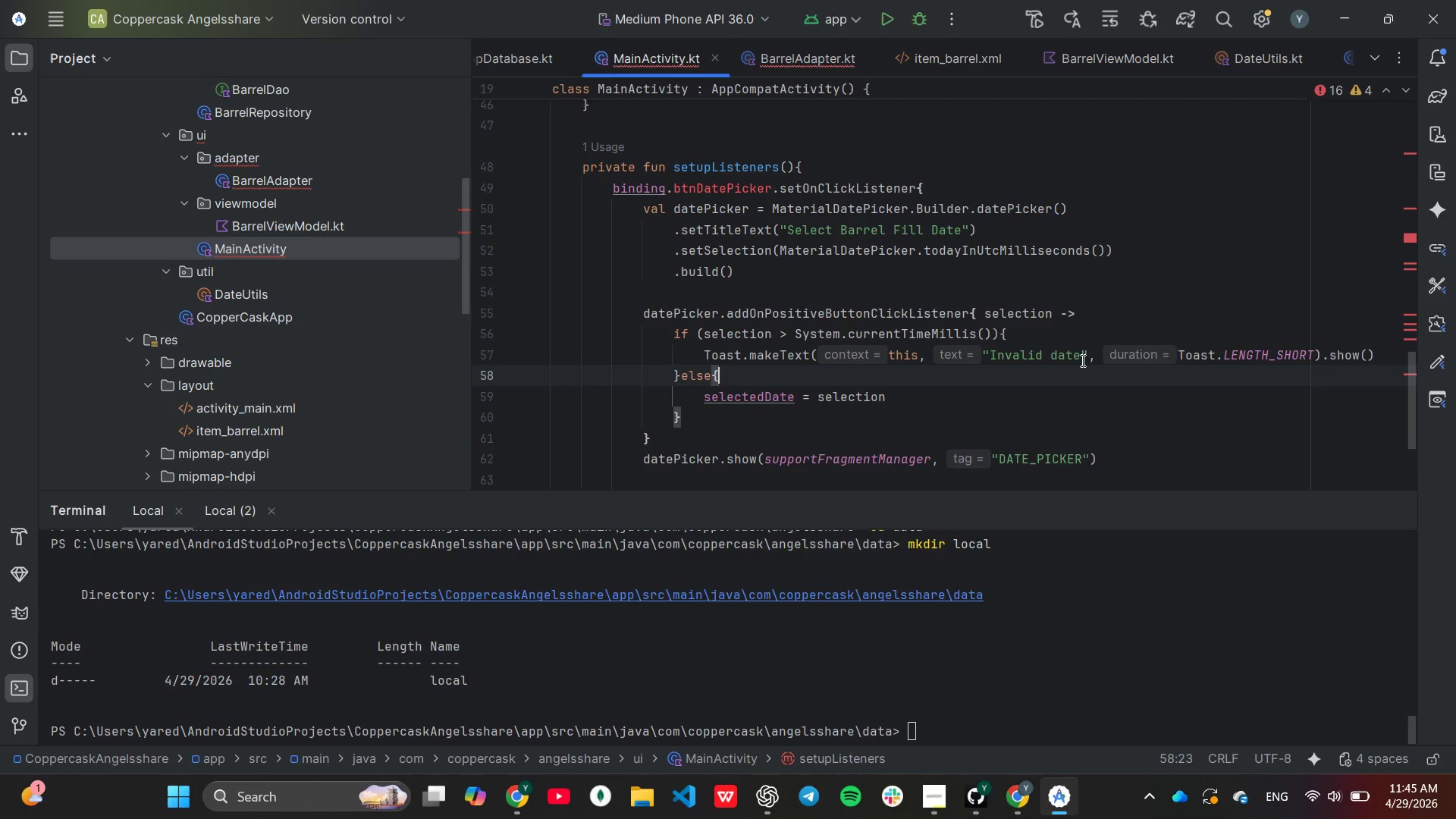 
left_click([1081, 360])
 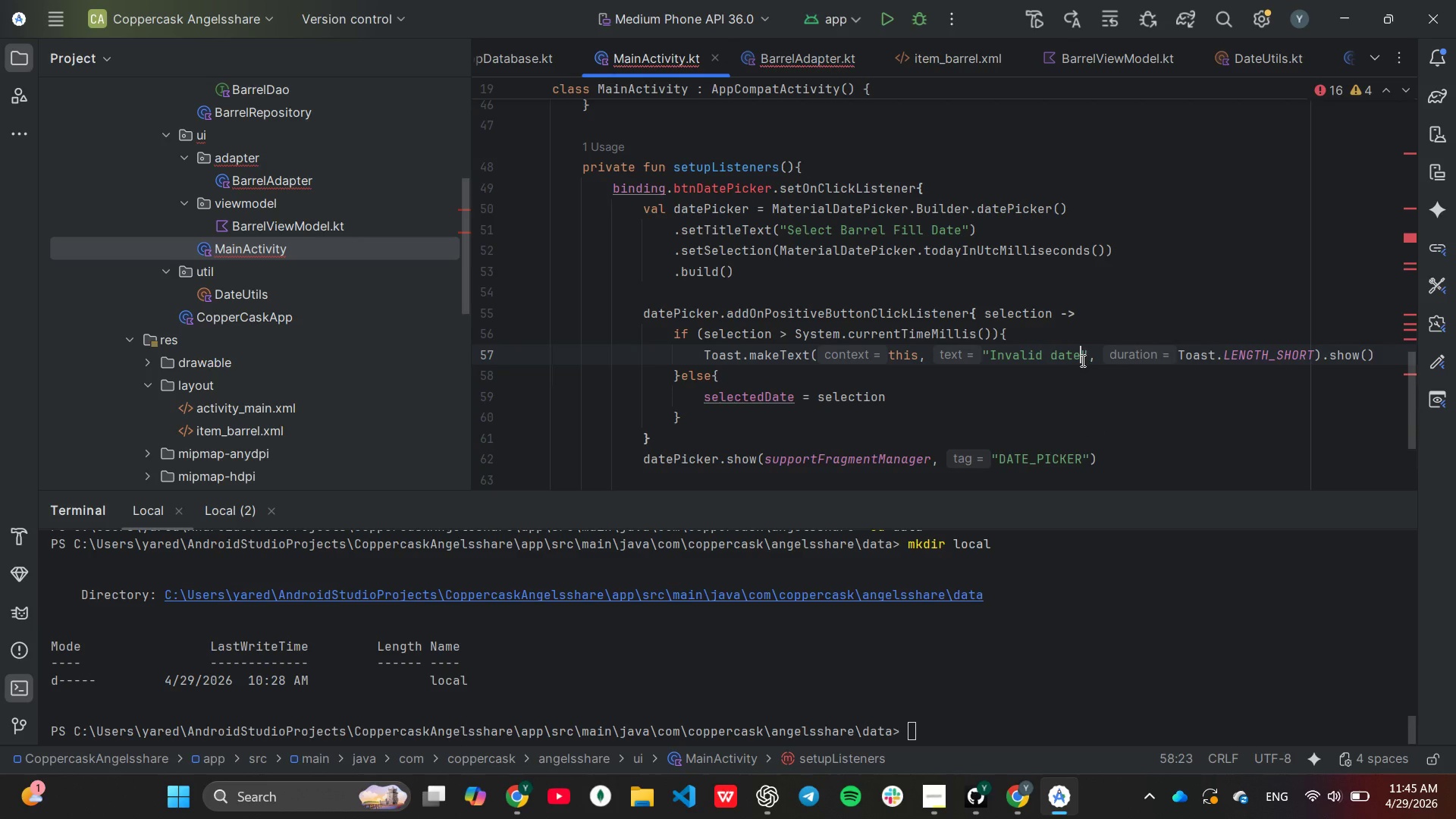 
hold_key(key=Backspace, duration=0.78)
 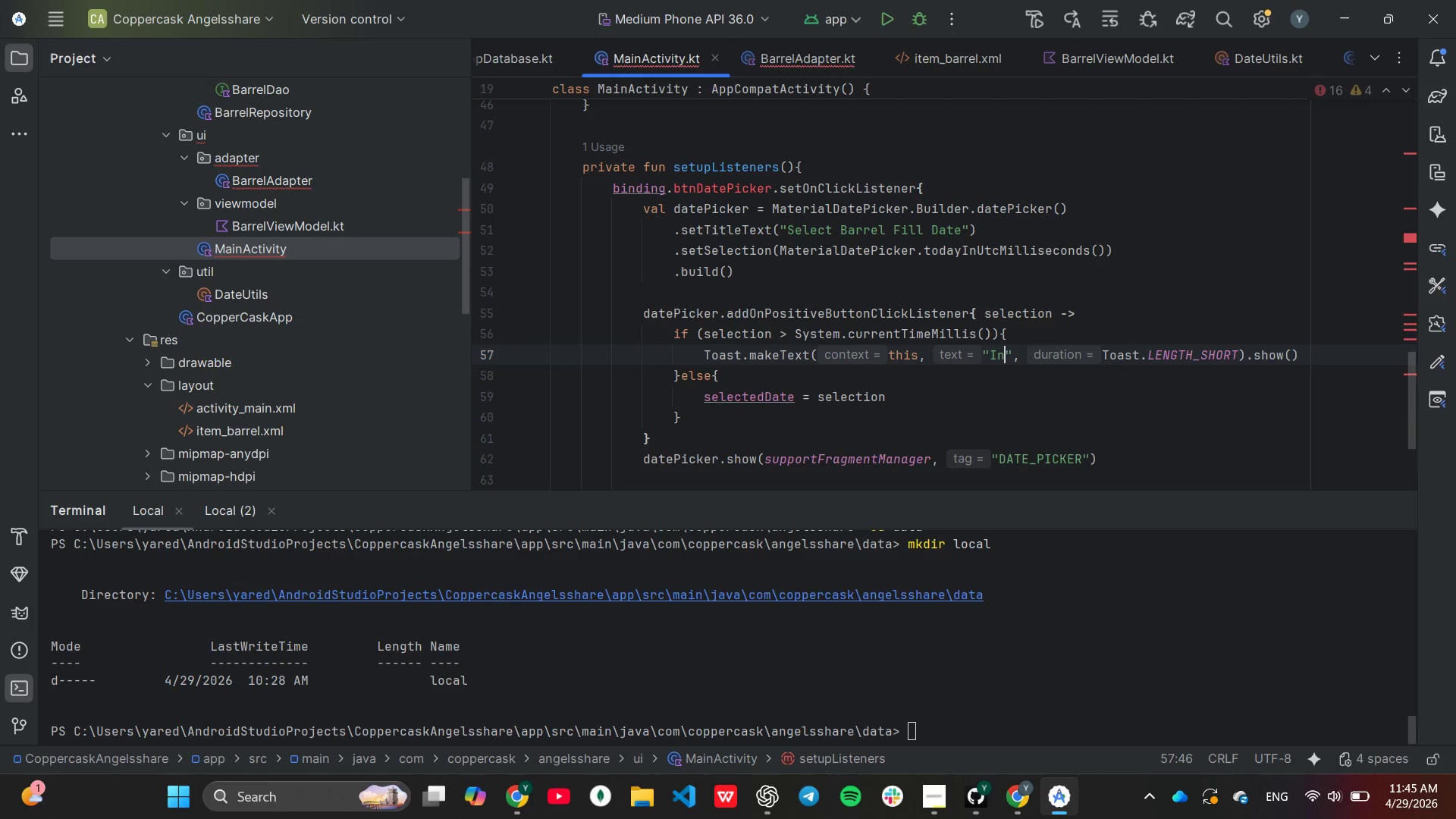 
key(Backspace)
key(Backspace)
key(Backspace)
type(Future date are not allowed)
 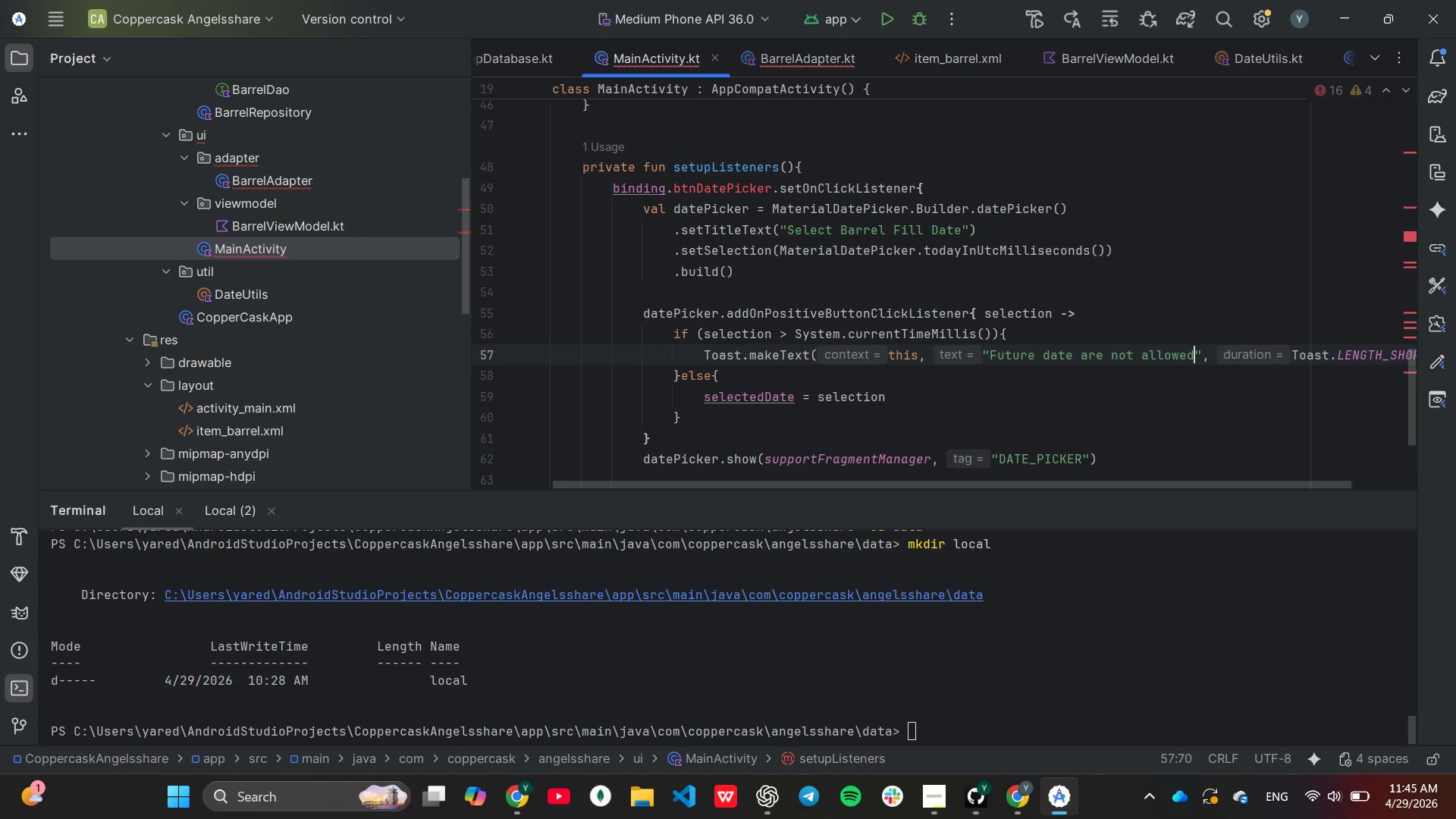 
wait(6.75)
 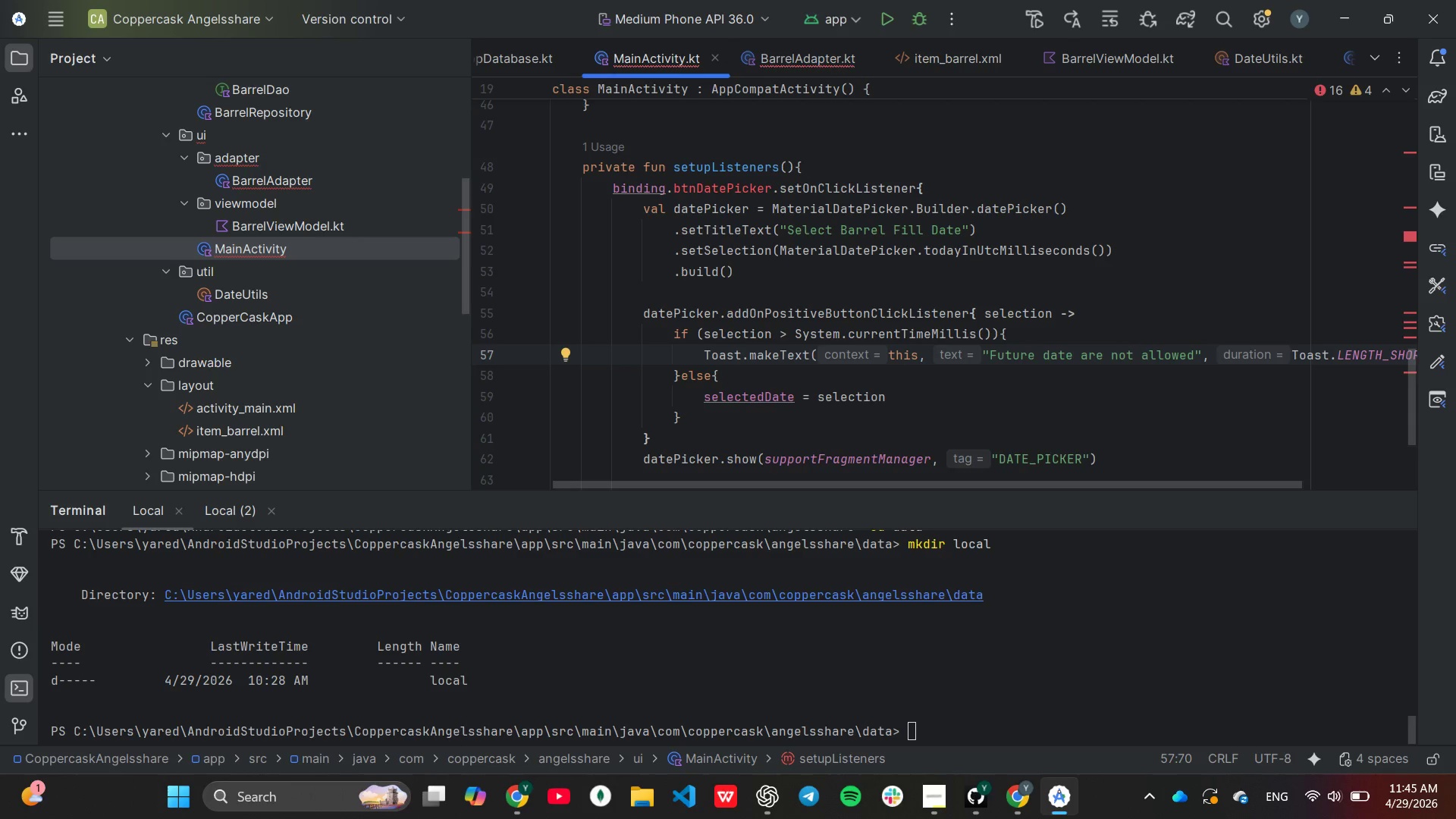 
left_click([915, 400])
 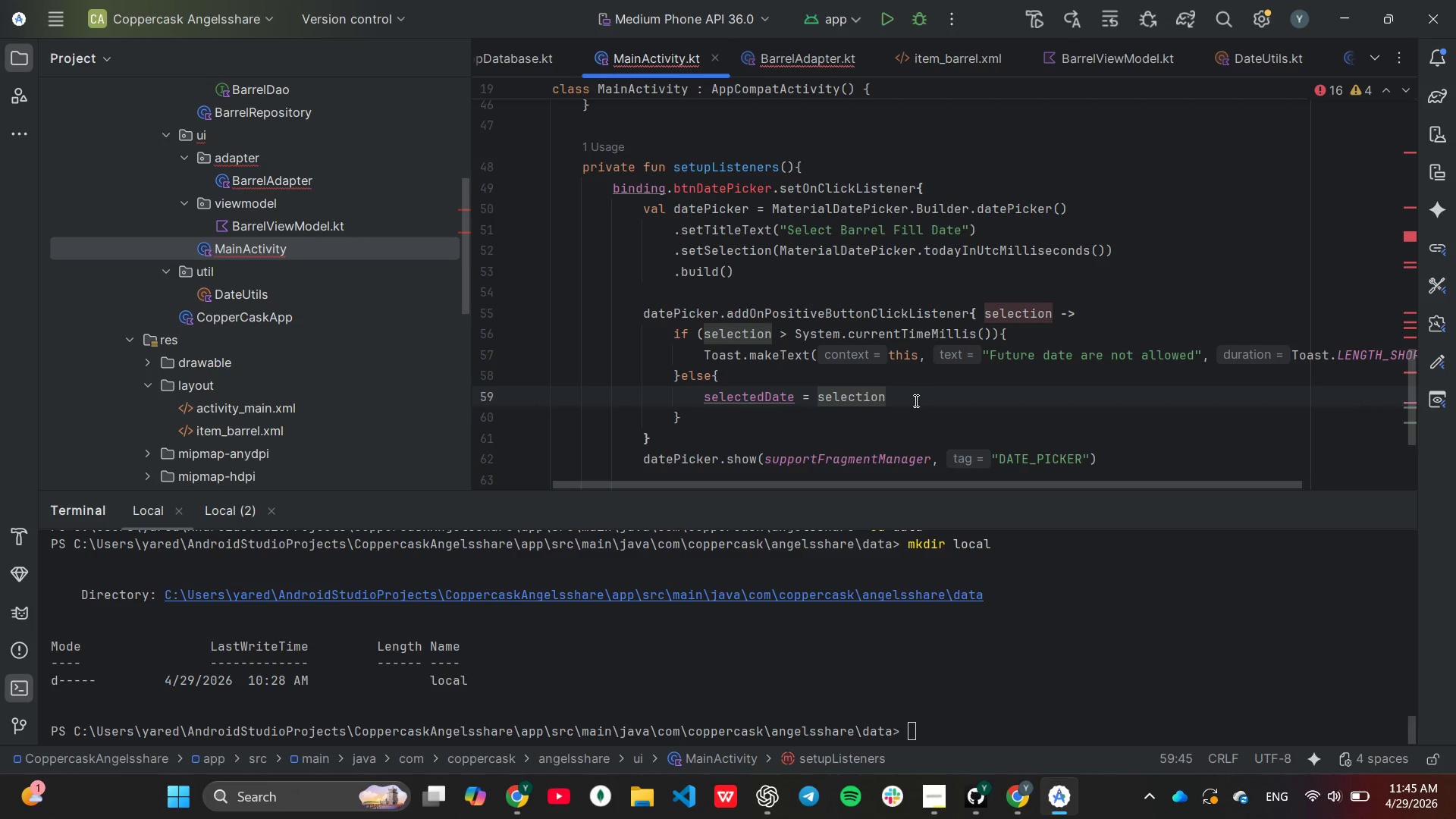 
key(Enter)
 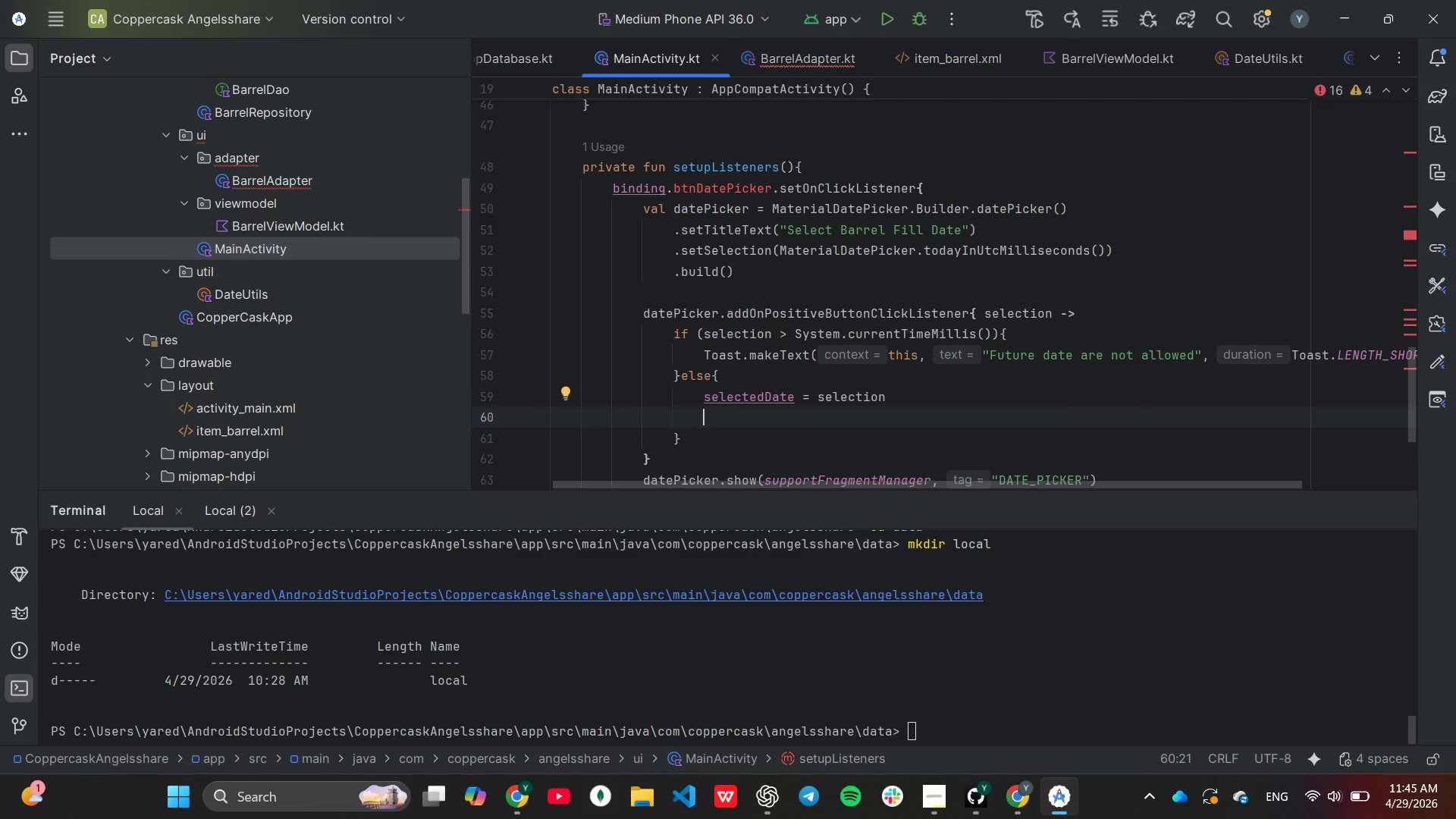 
key(B)
 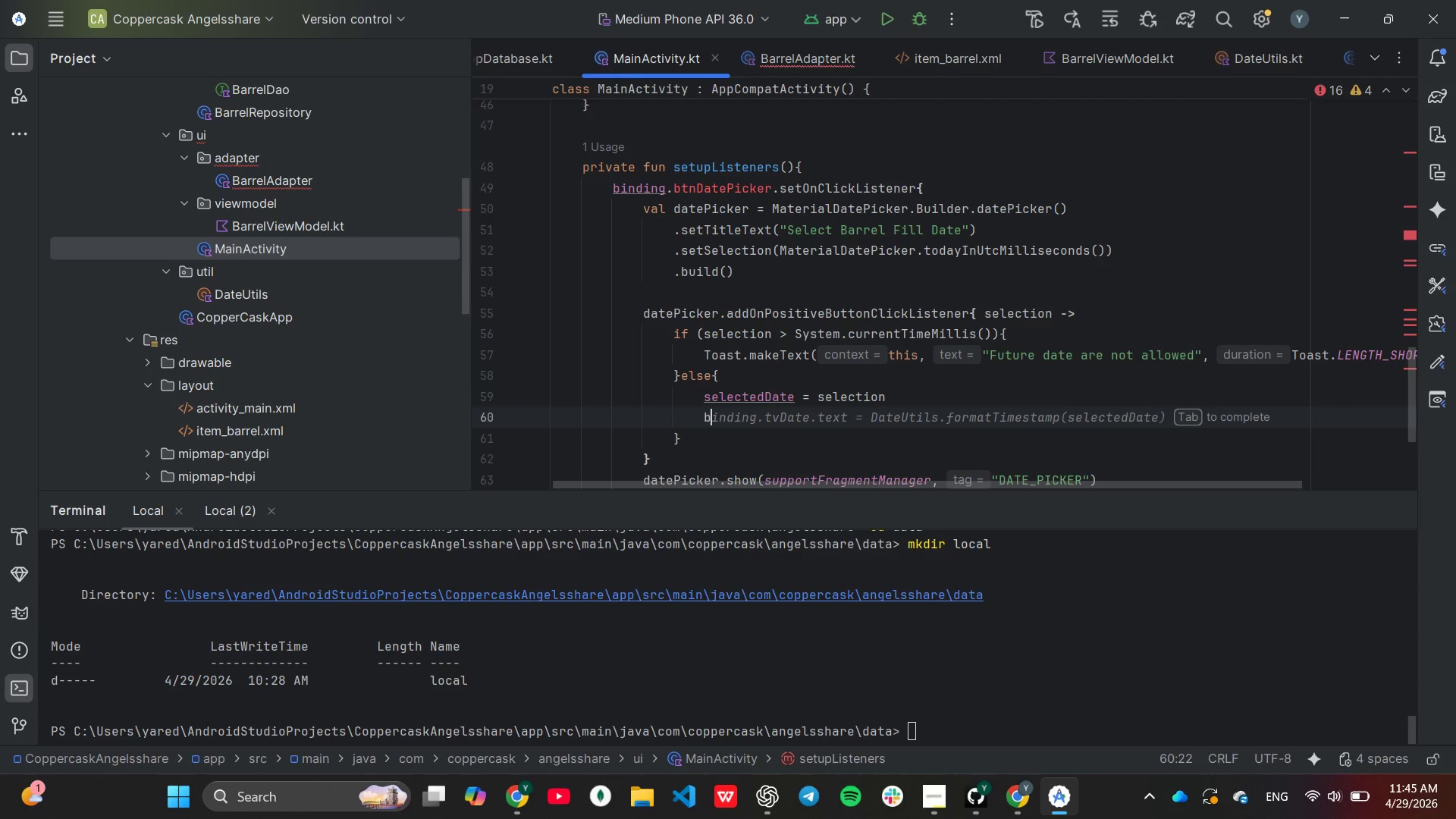 
key(Tab)
 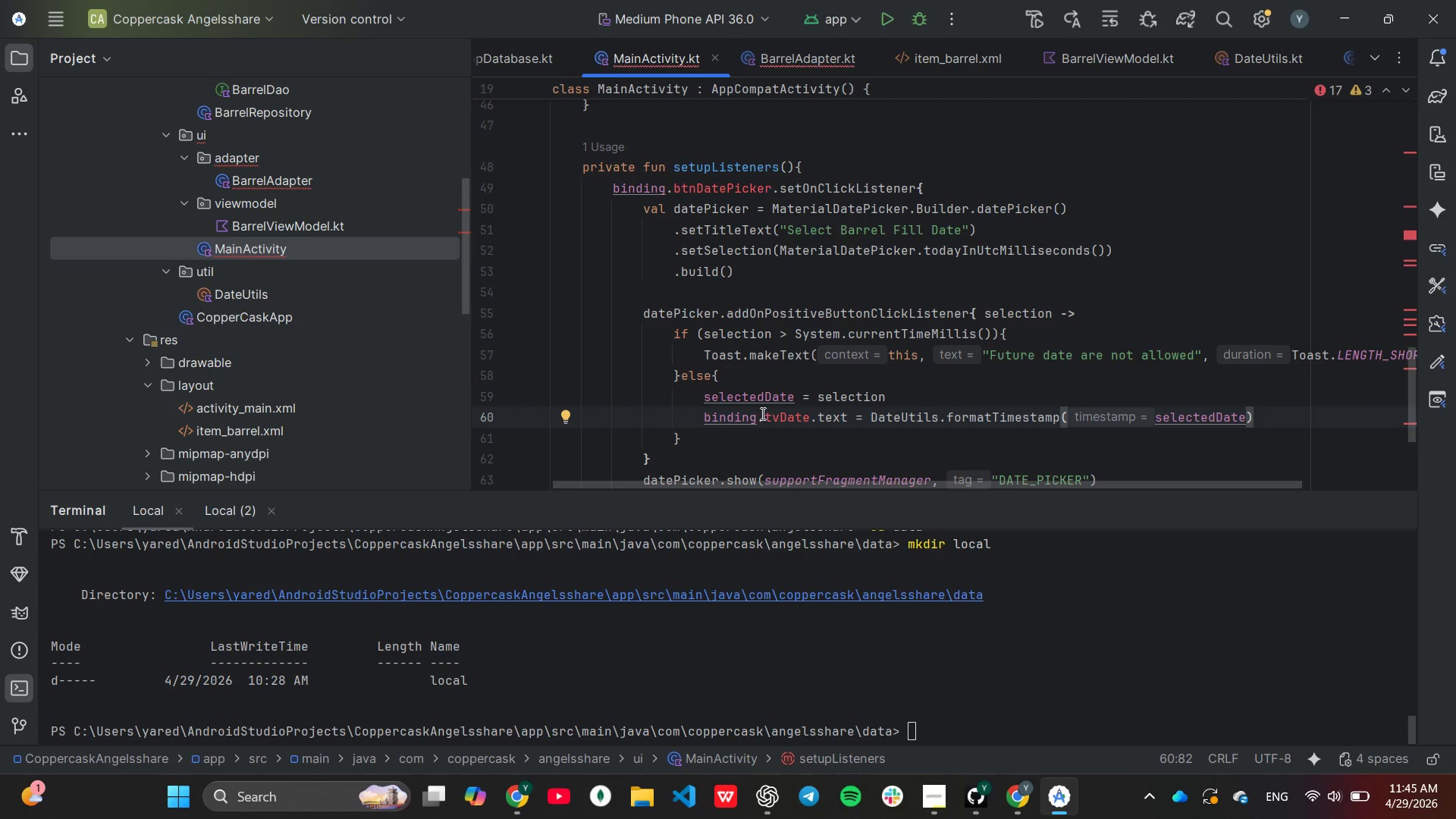 
left_click([783, 420])
 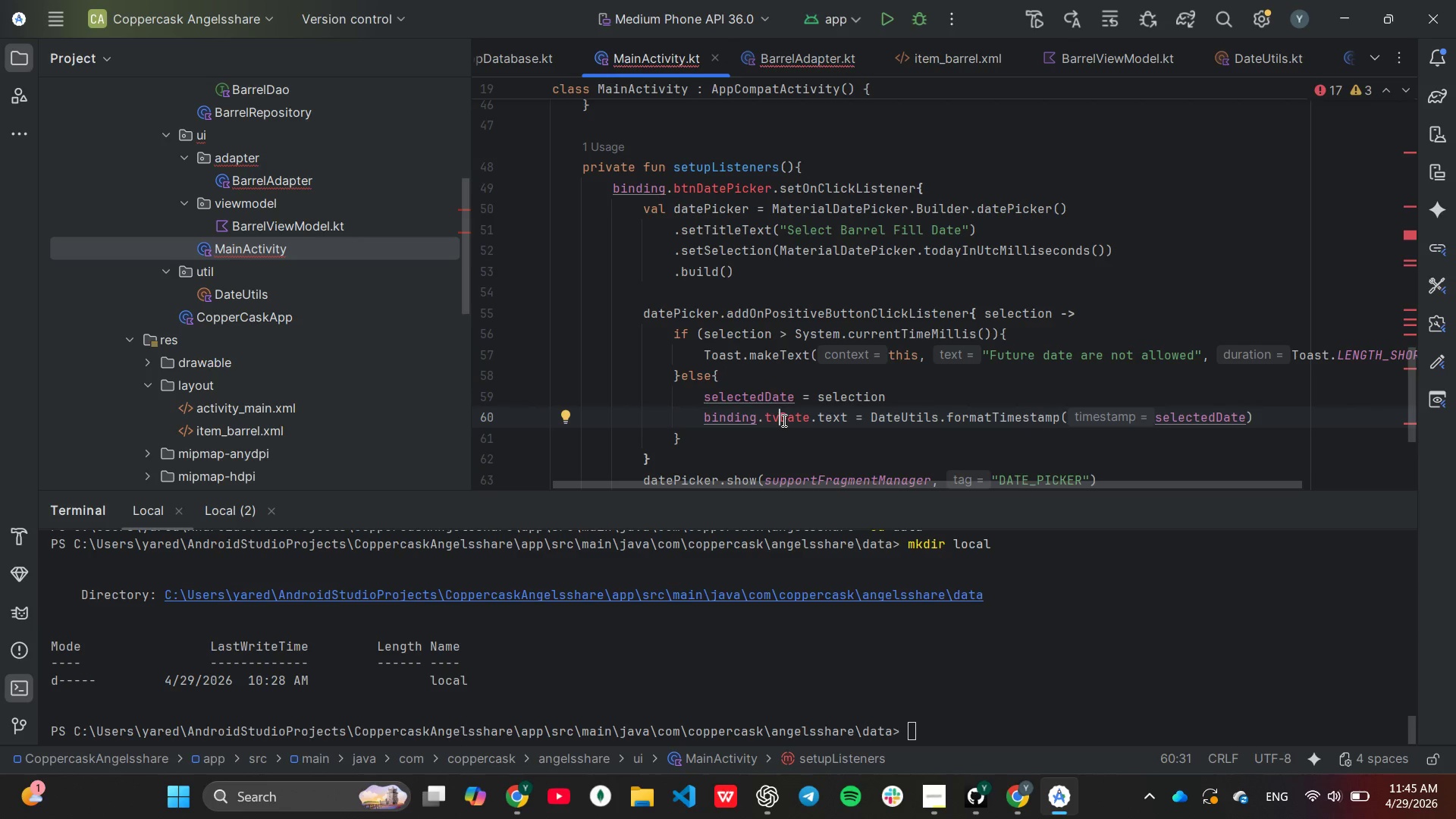 
type(Selected)
 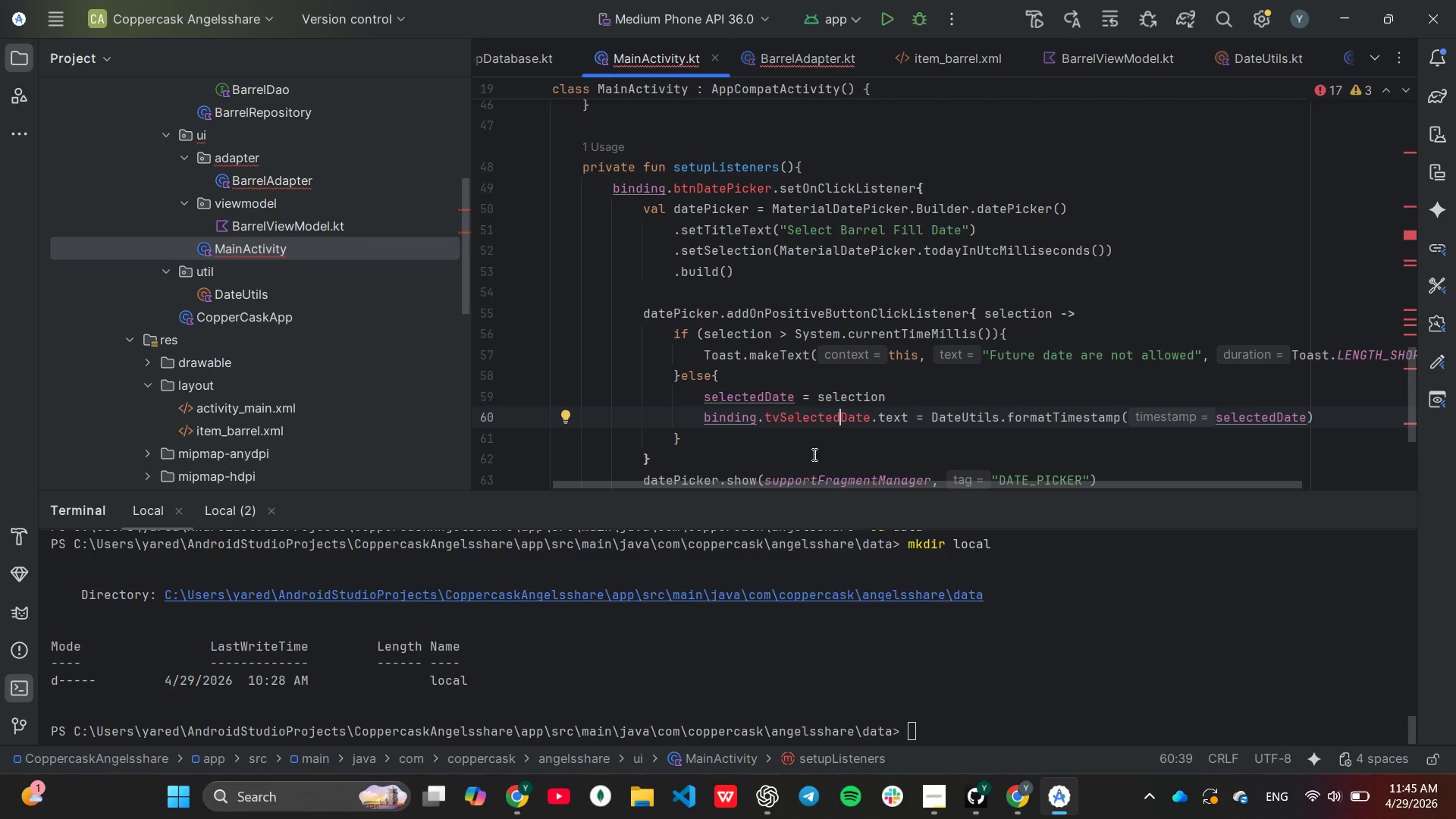 
wait(13.11)
 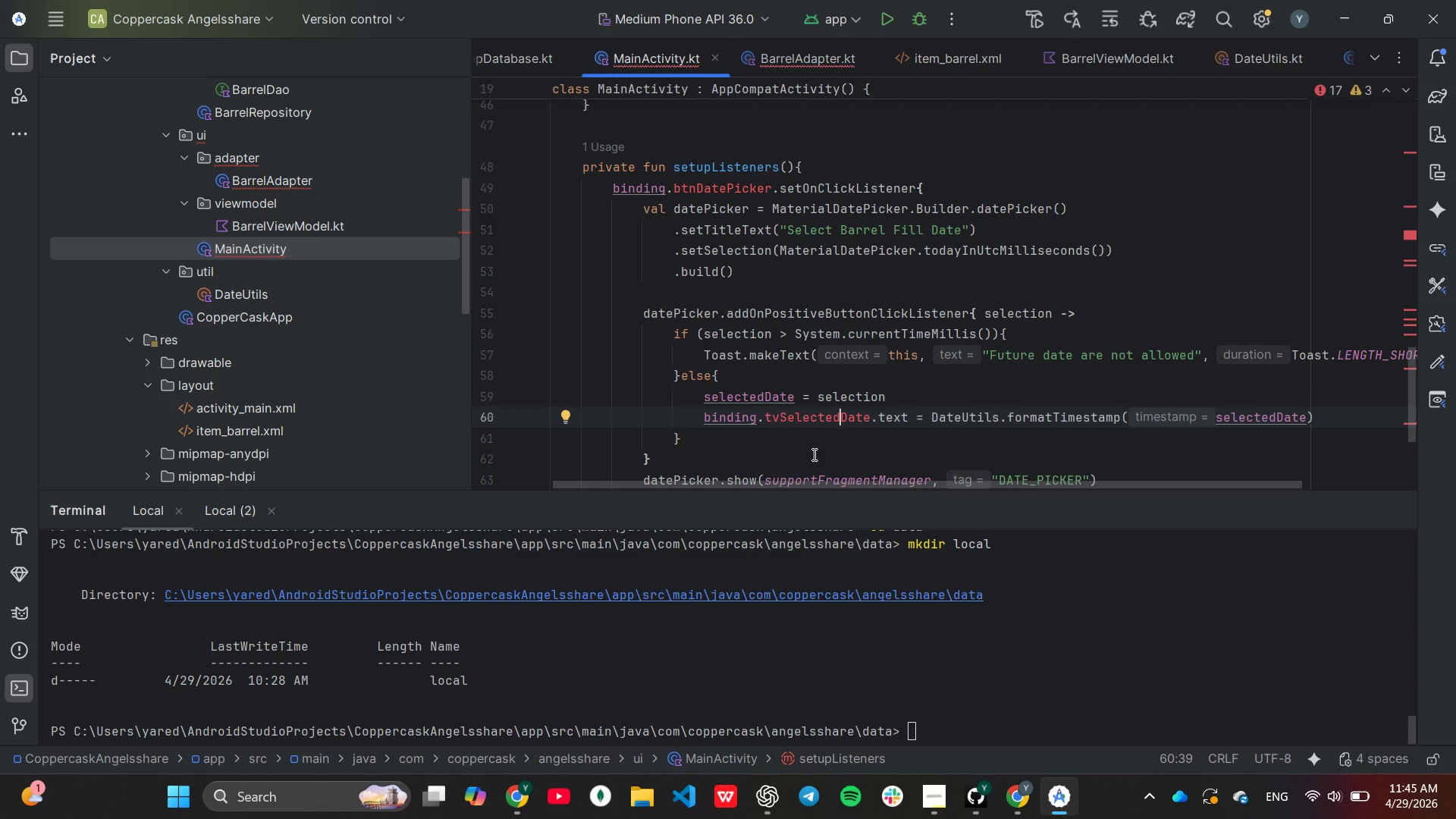 
scroll: coordinate [813, 454], scroll_direction: down, amount: 2.0
 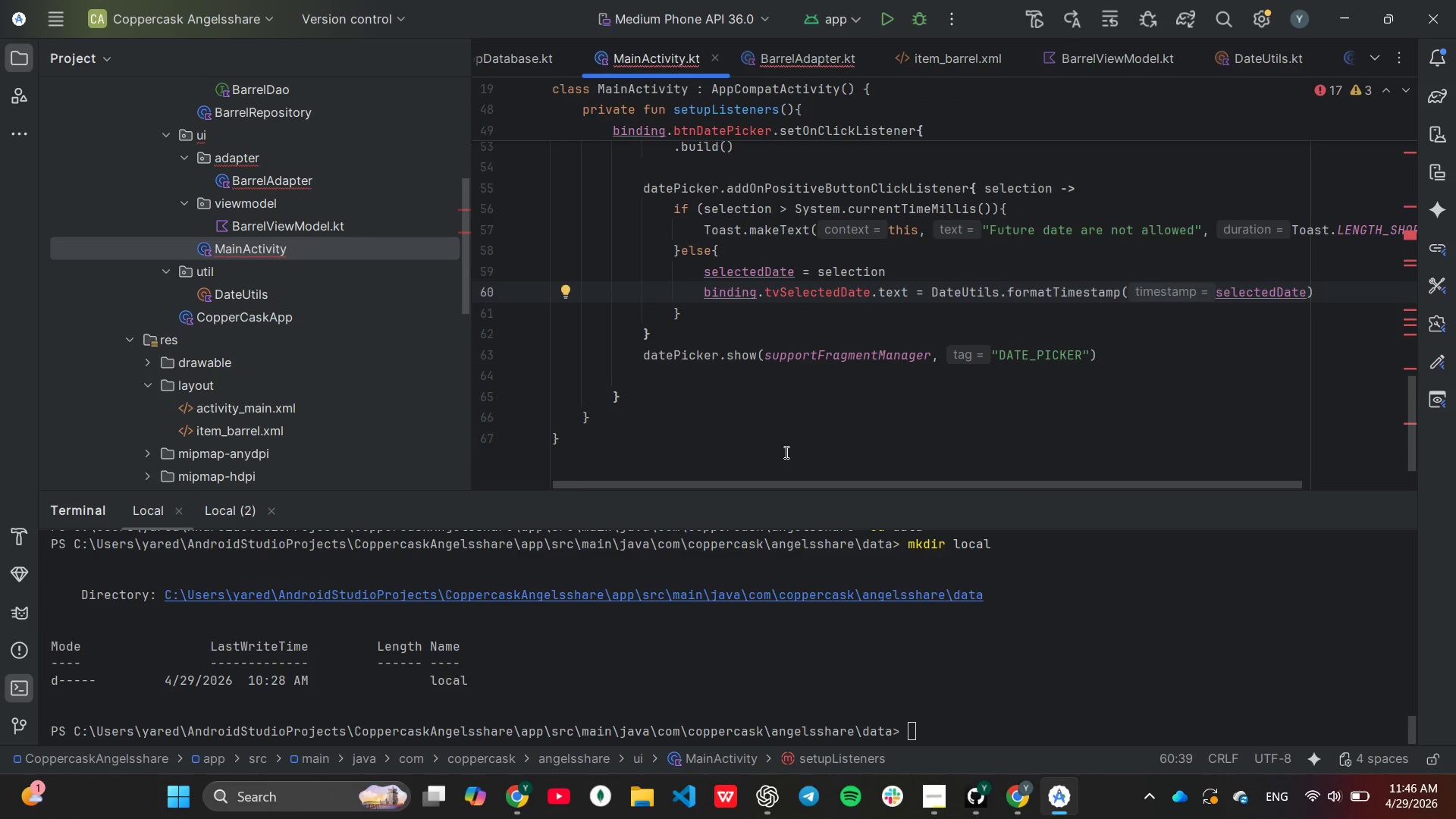 
left_click([764, 393])
 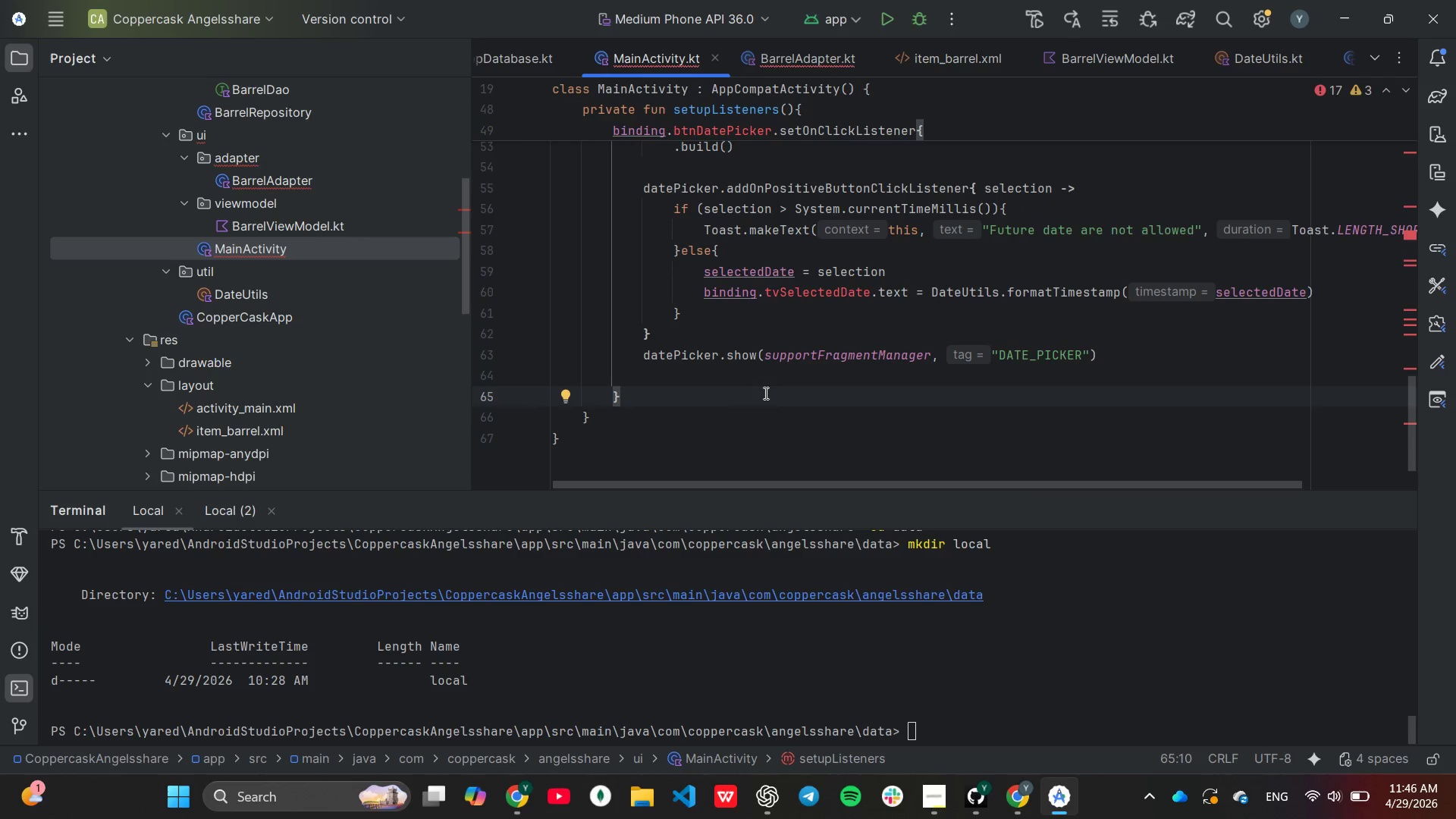 
key(Enter)
 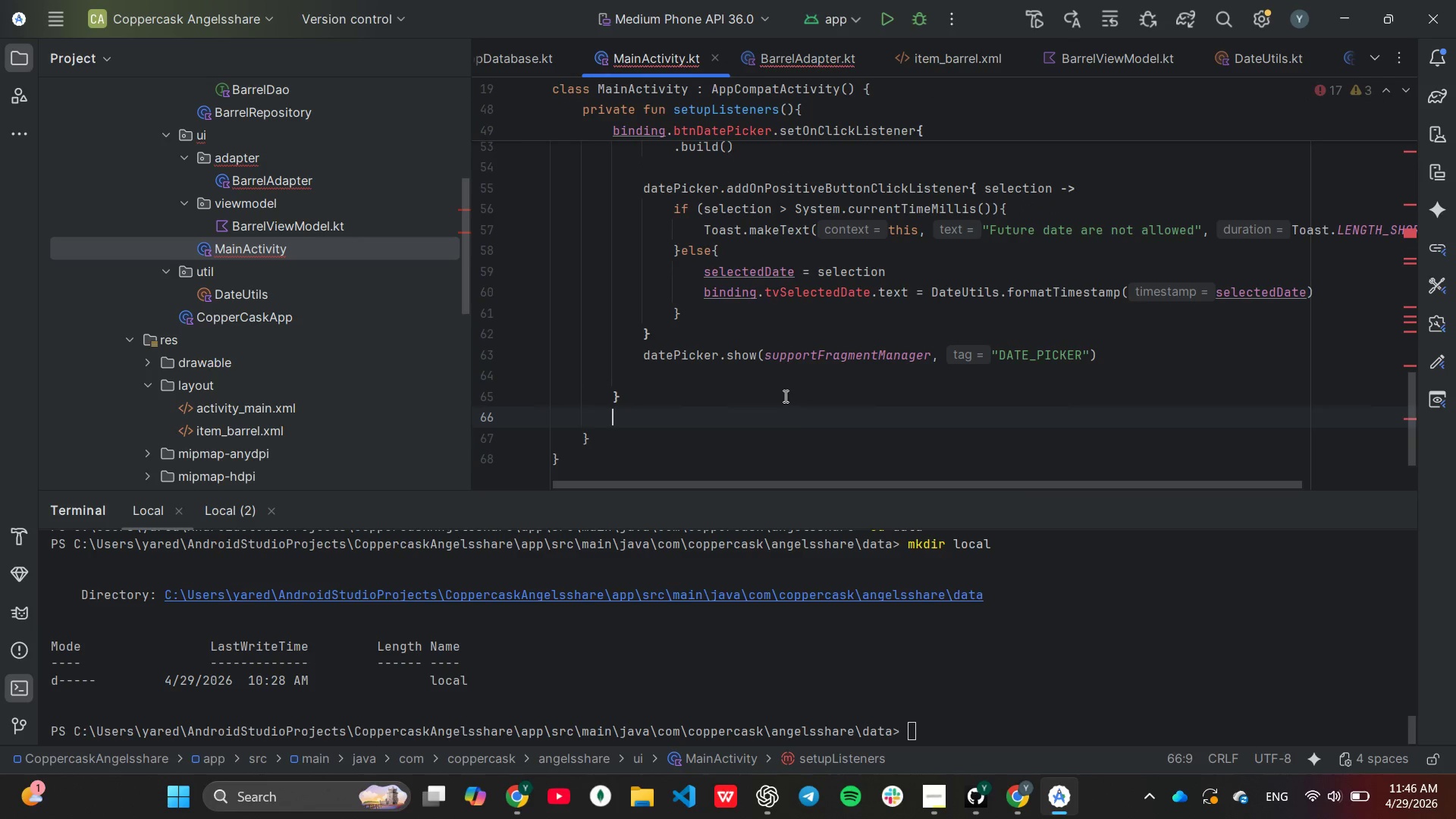 
key(Enter)
 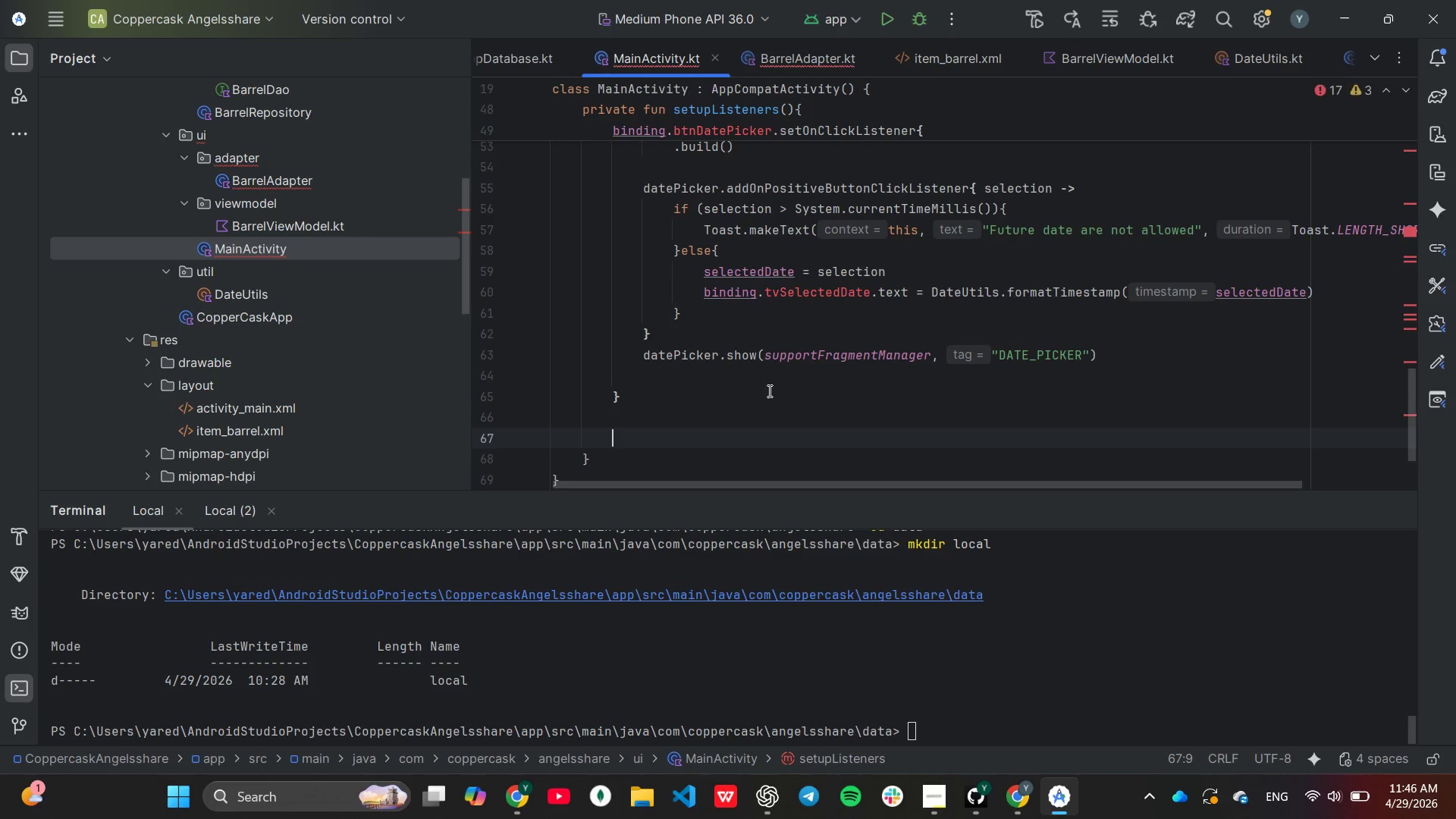 
type(binding.btnSave.setOn)
key(Tab)
 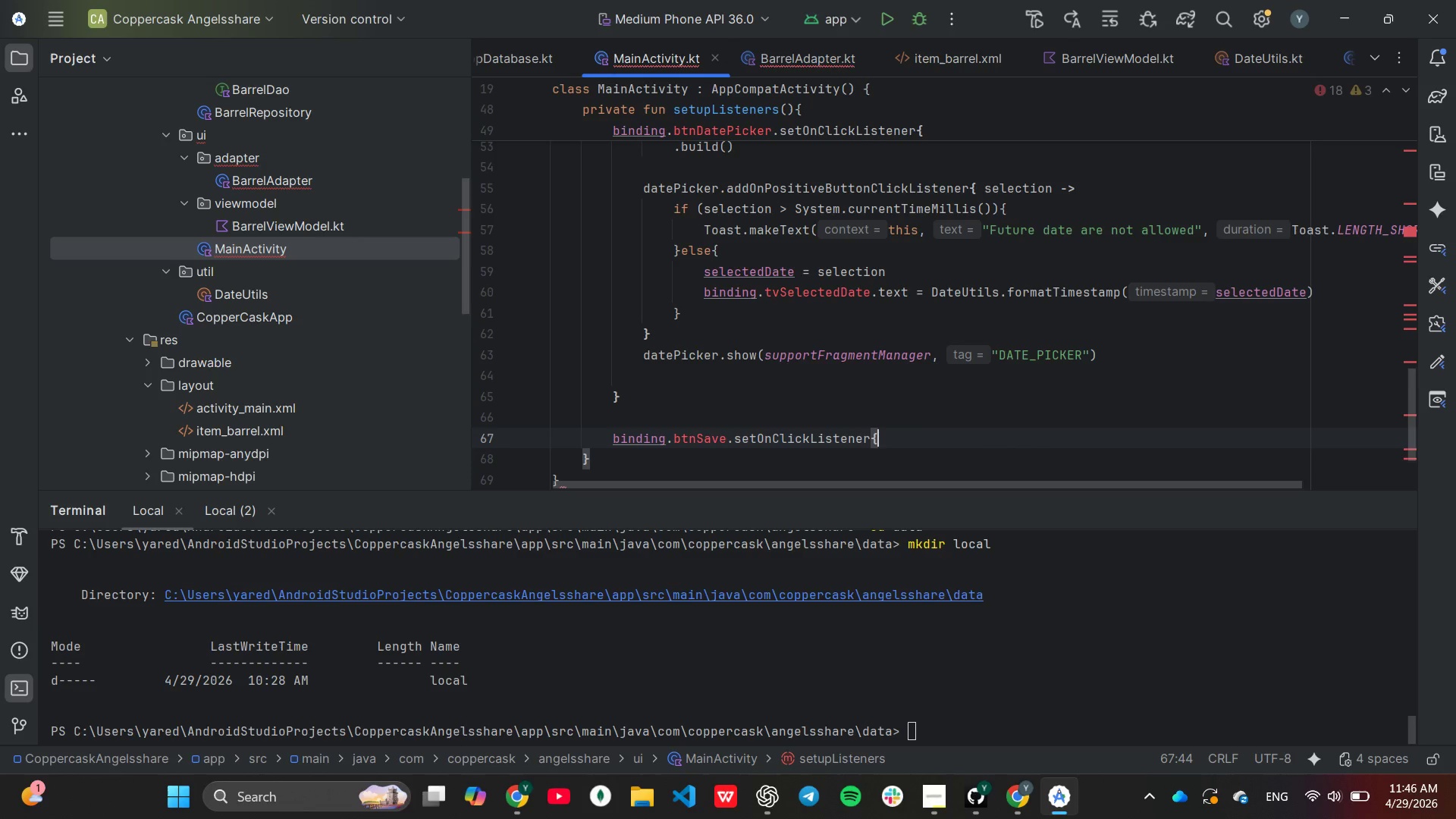 
wait(6.34)
 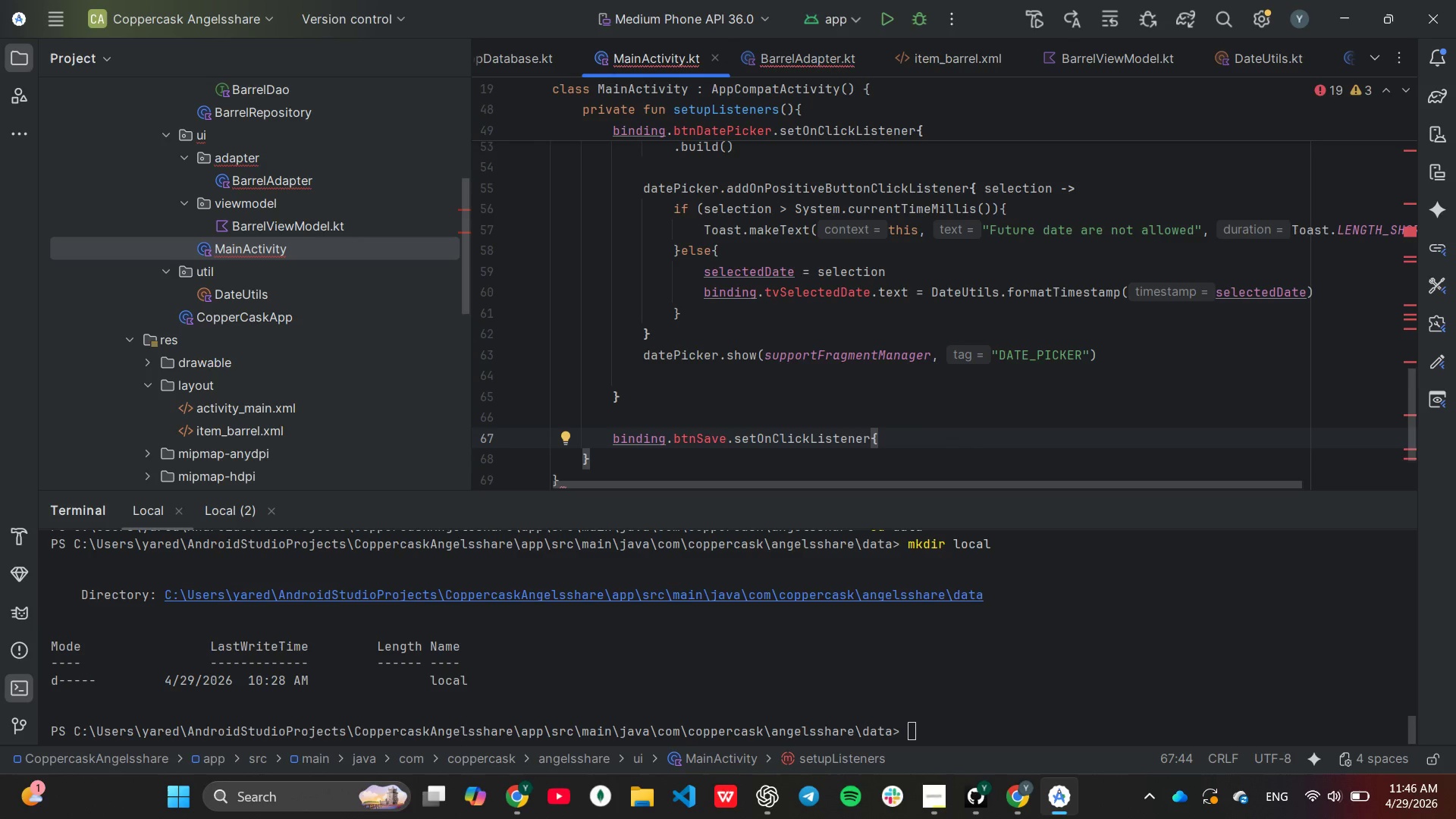 
key(Enter)
 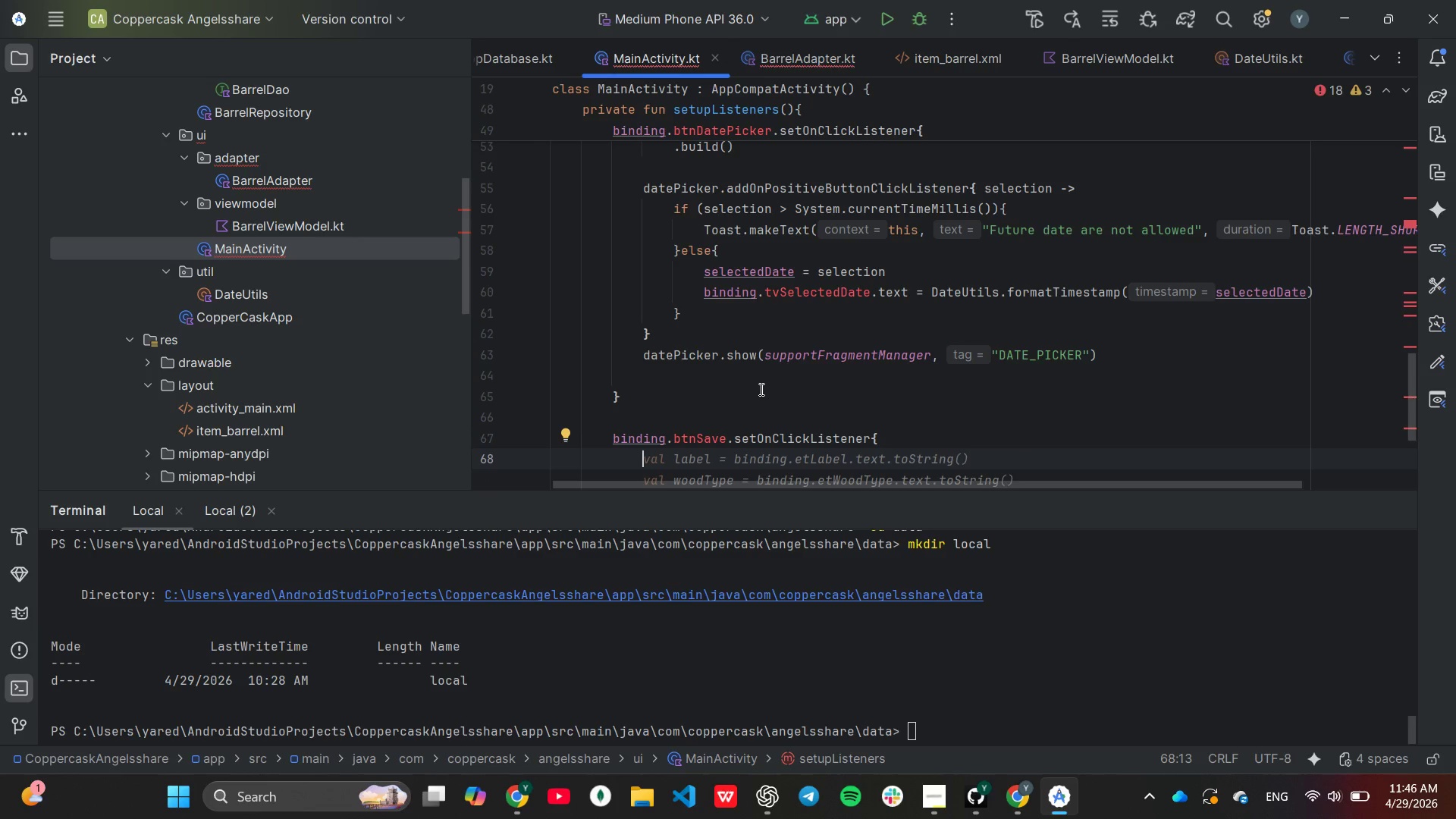 
key(Tab)
 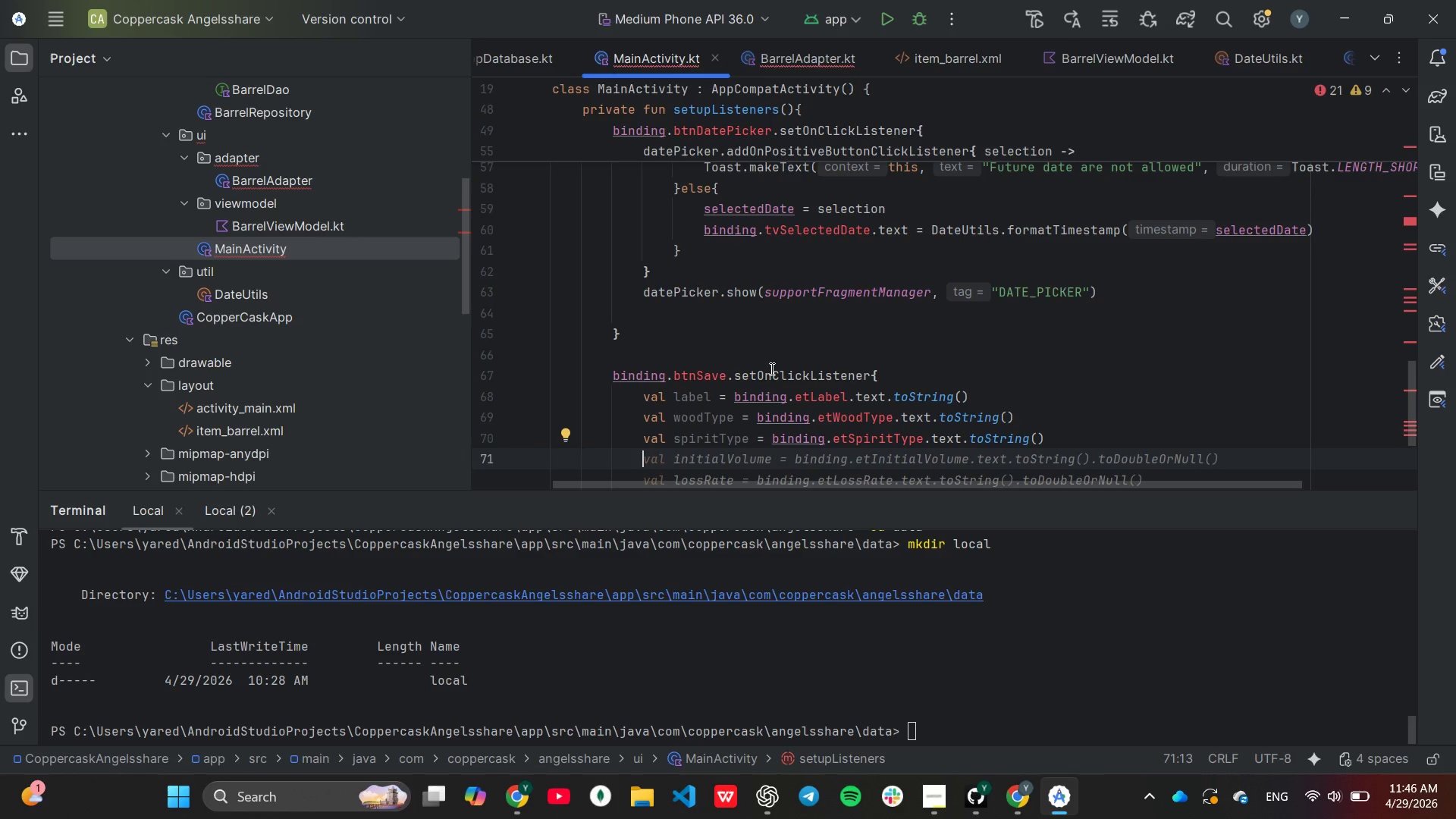 
scroll: coordinate [884, 382], scroll_direction: down, amount: 2.0
 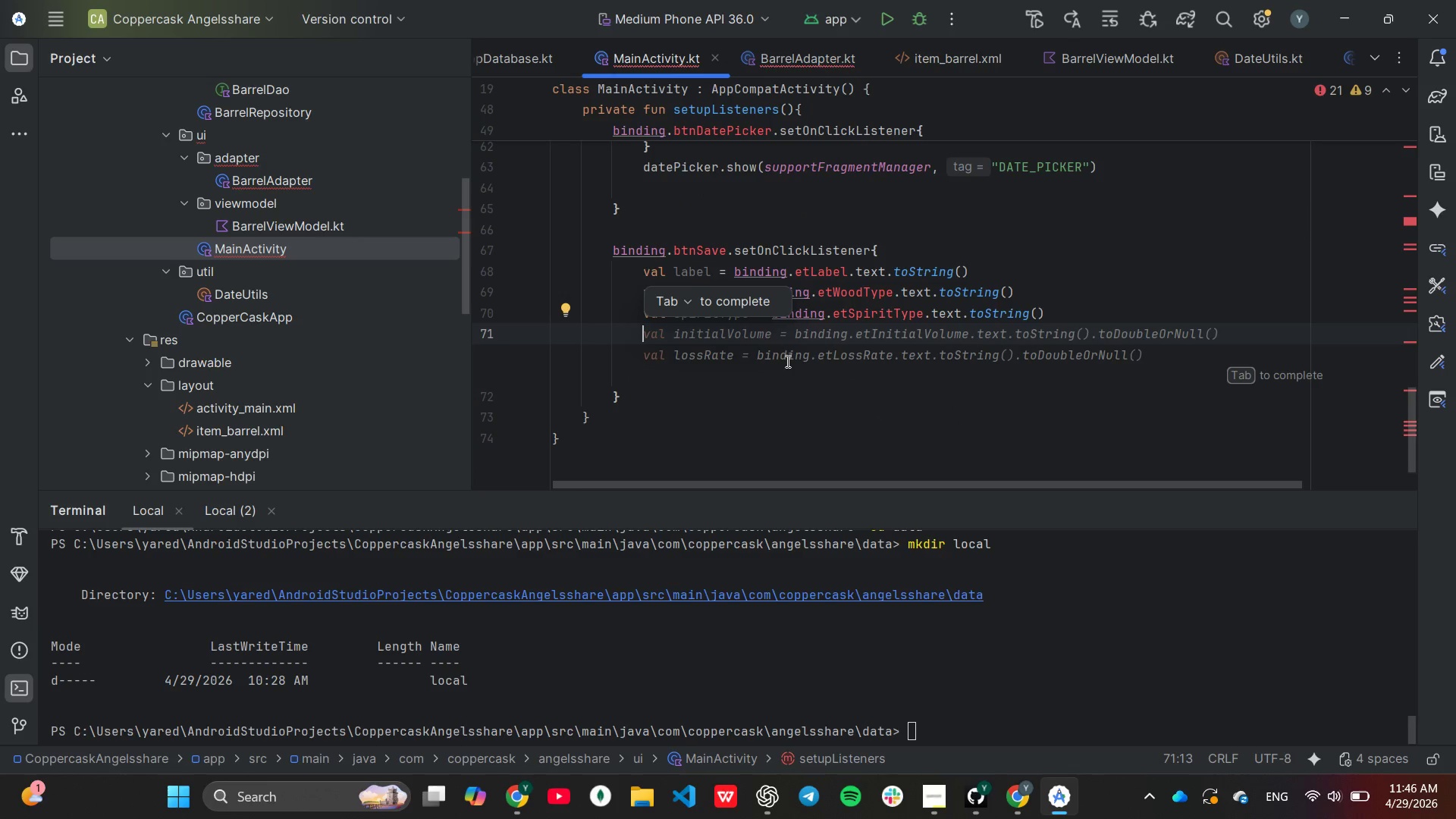 
left_click([800, 294])
 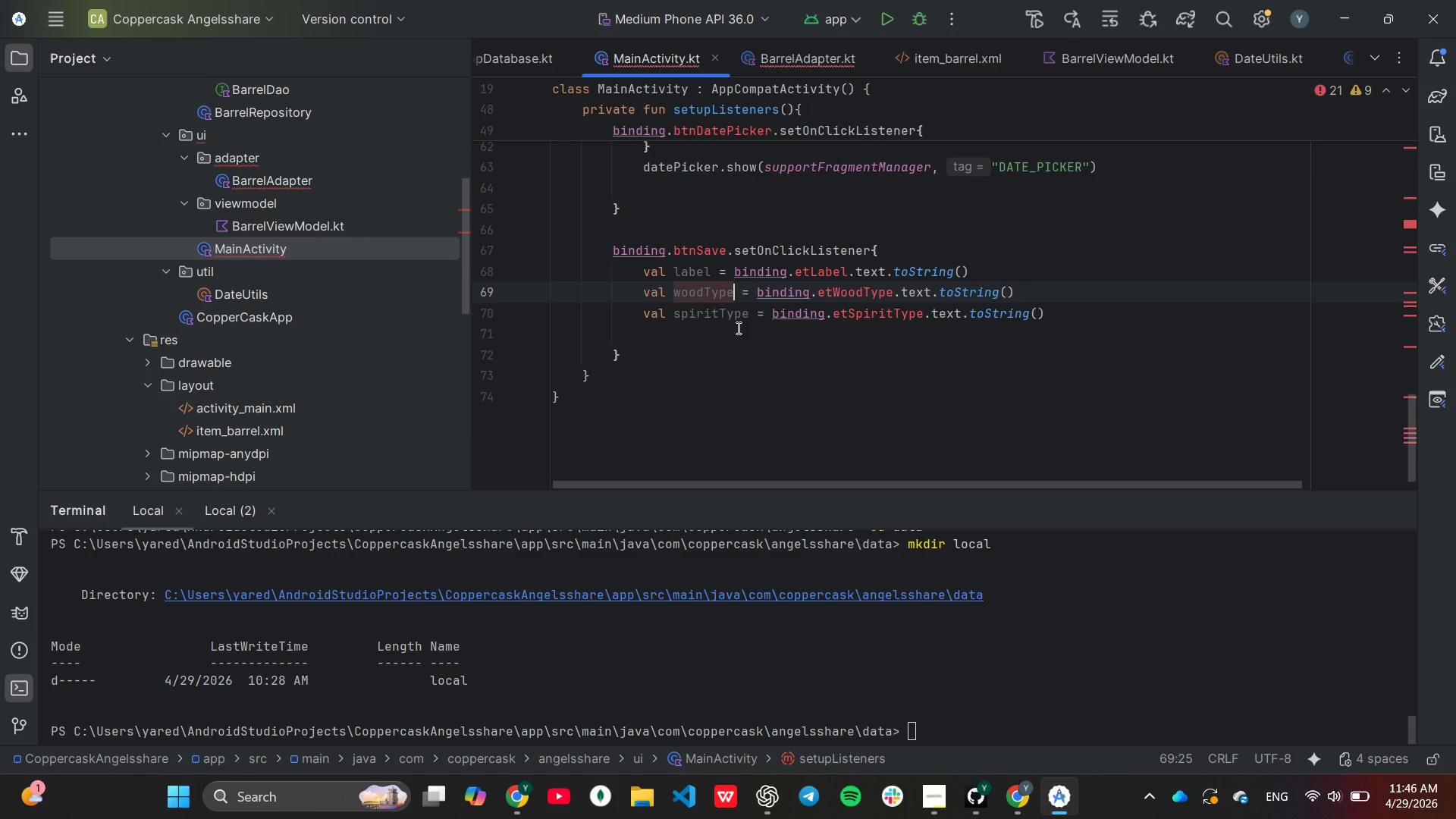 
key(Backspace)
key(Backspace)
key(Backspace)
key(Backspace)
key(Backspace)
key(Backspace)
key(Backspace)
key(Backspace)
type(volume)
 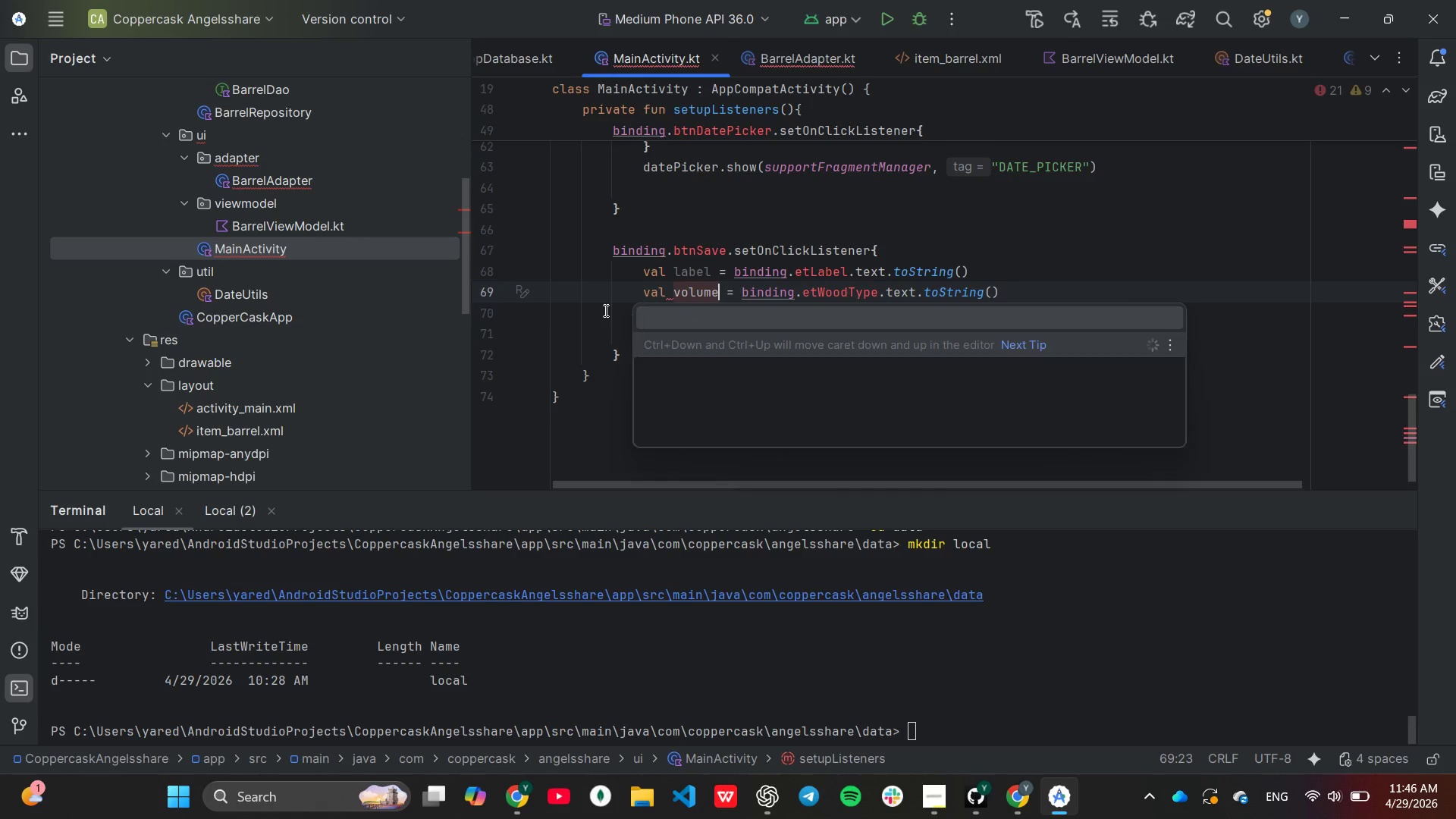 
key(ArrowDown)
 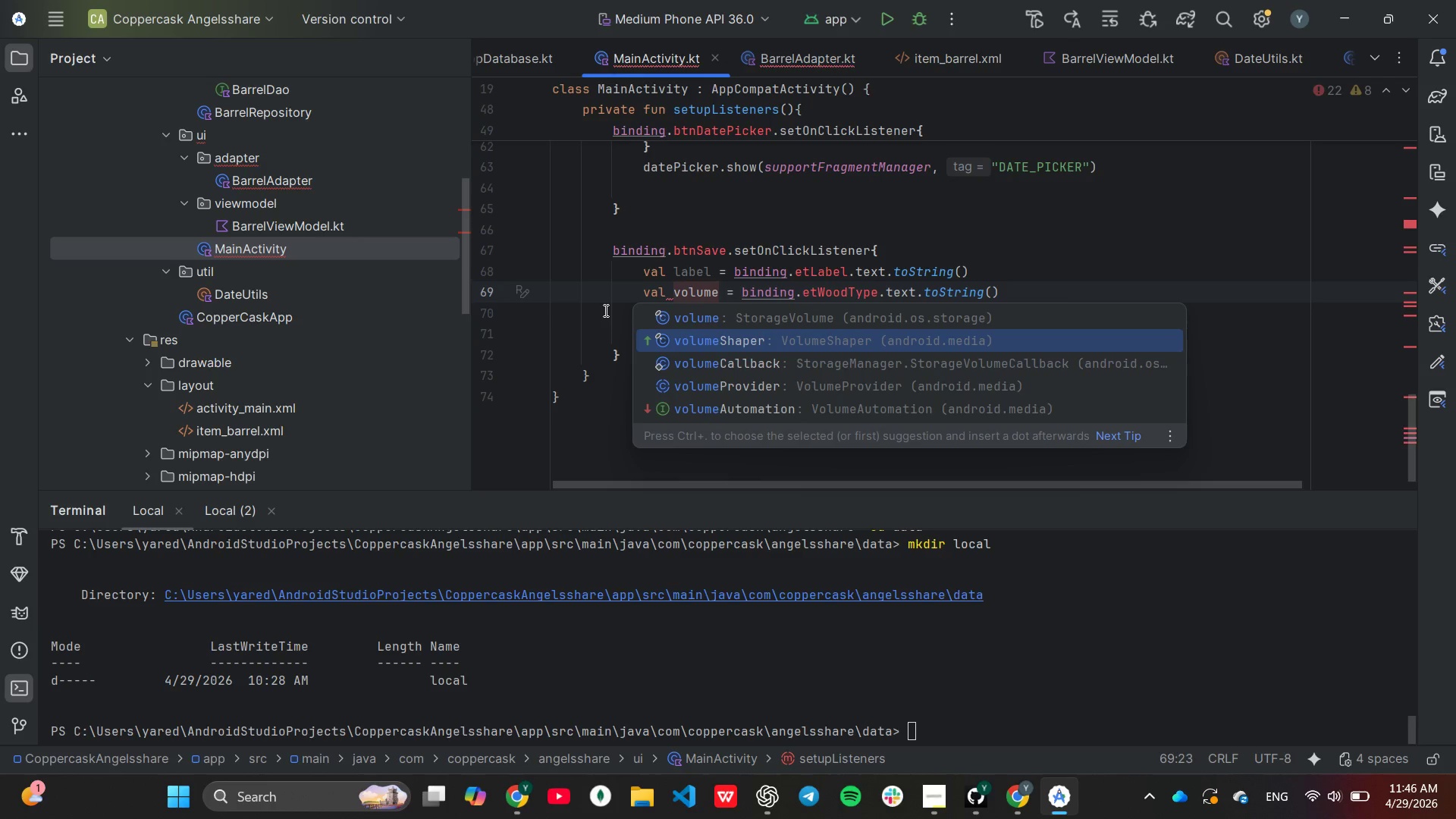 
key(ArrowUp)
 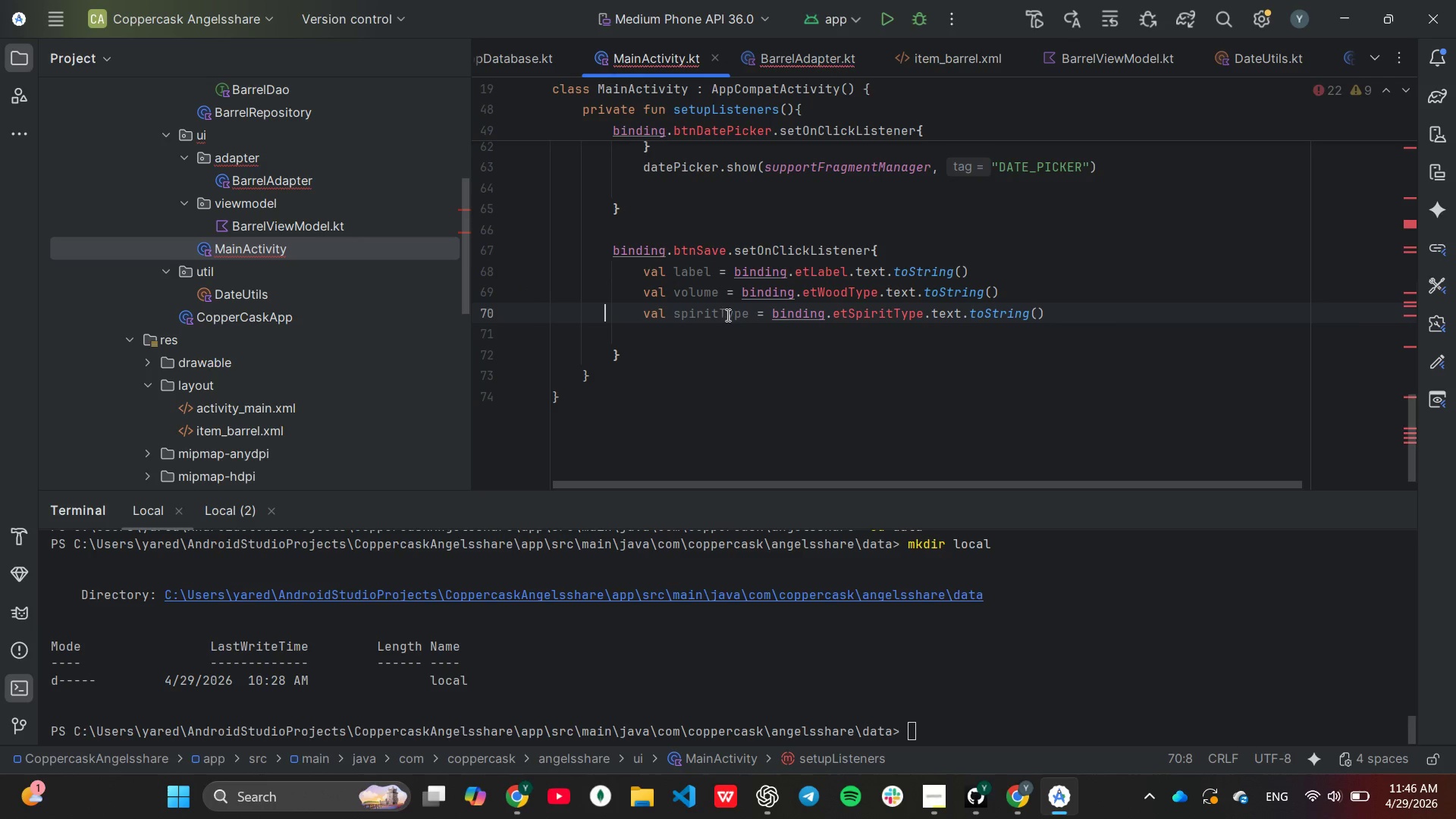 
left_click_drag(start_coordinate=[750, 310], to_coordinate=[750, 314])
 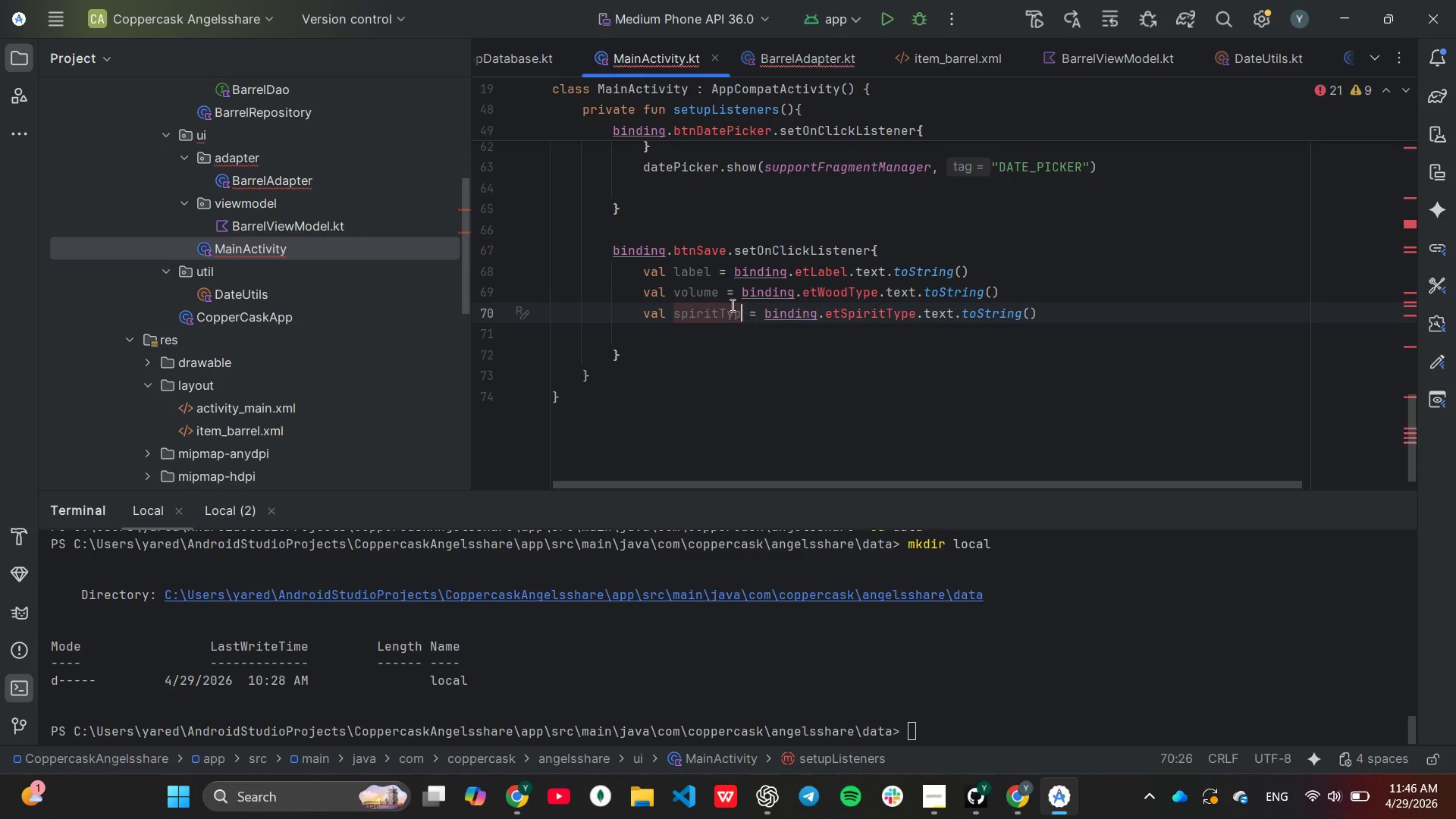 
key(Backspace)
key(Backspace)
key(Backspace)
key(Backspace)
key(Backspace)
key(Backspace)
key(Backspace)
key(Backspace)
key(Backspace)
key(Backspace)
type(rate)
 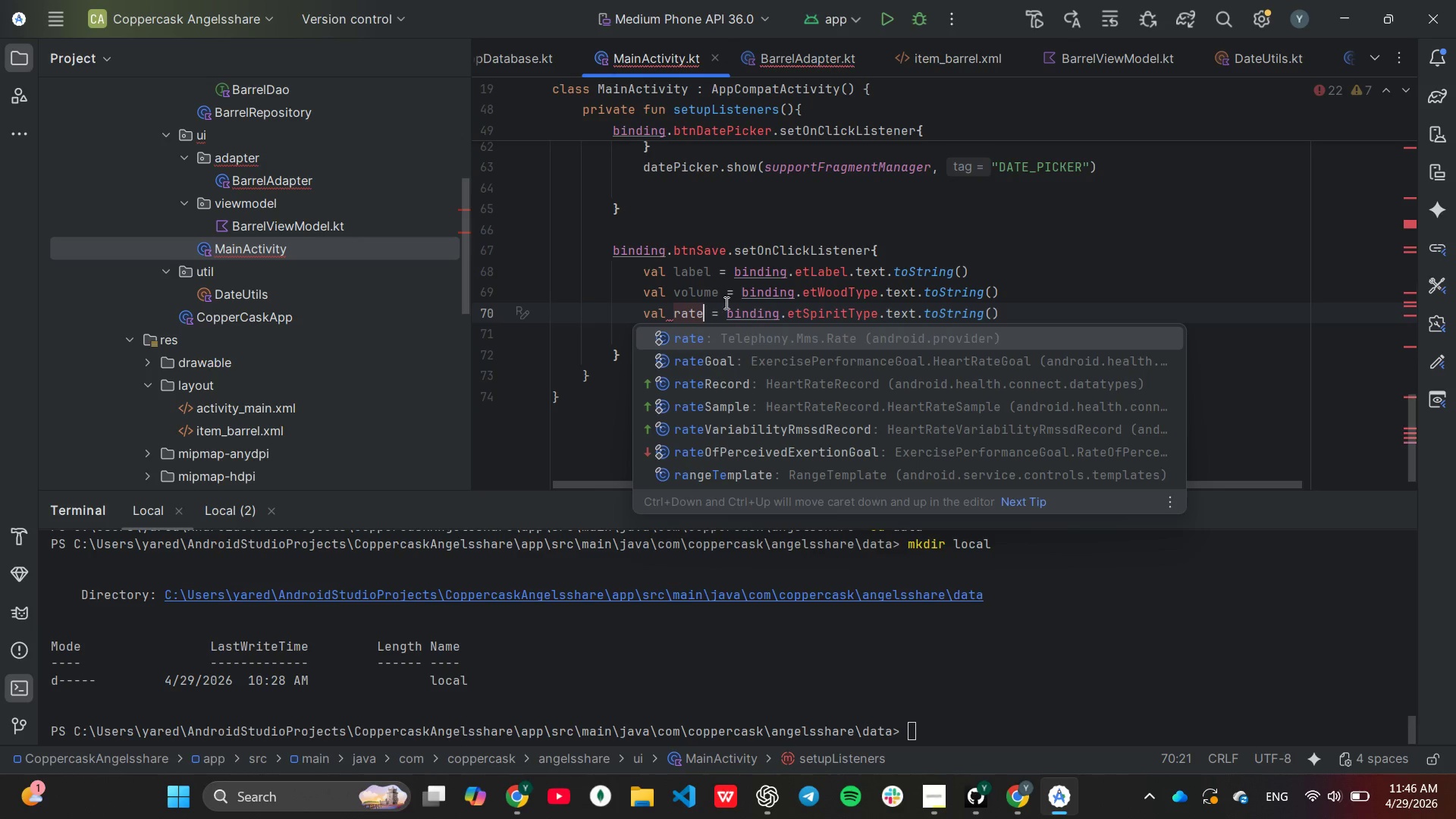 
wait(6.66)
 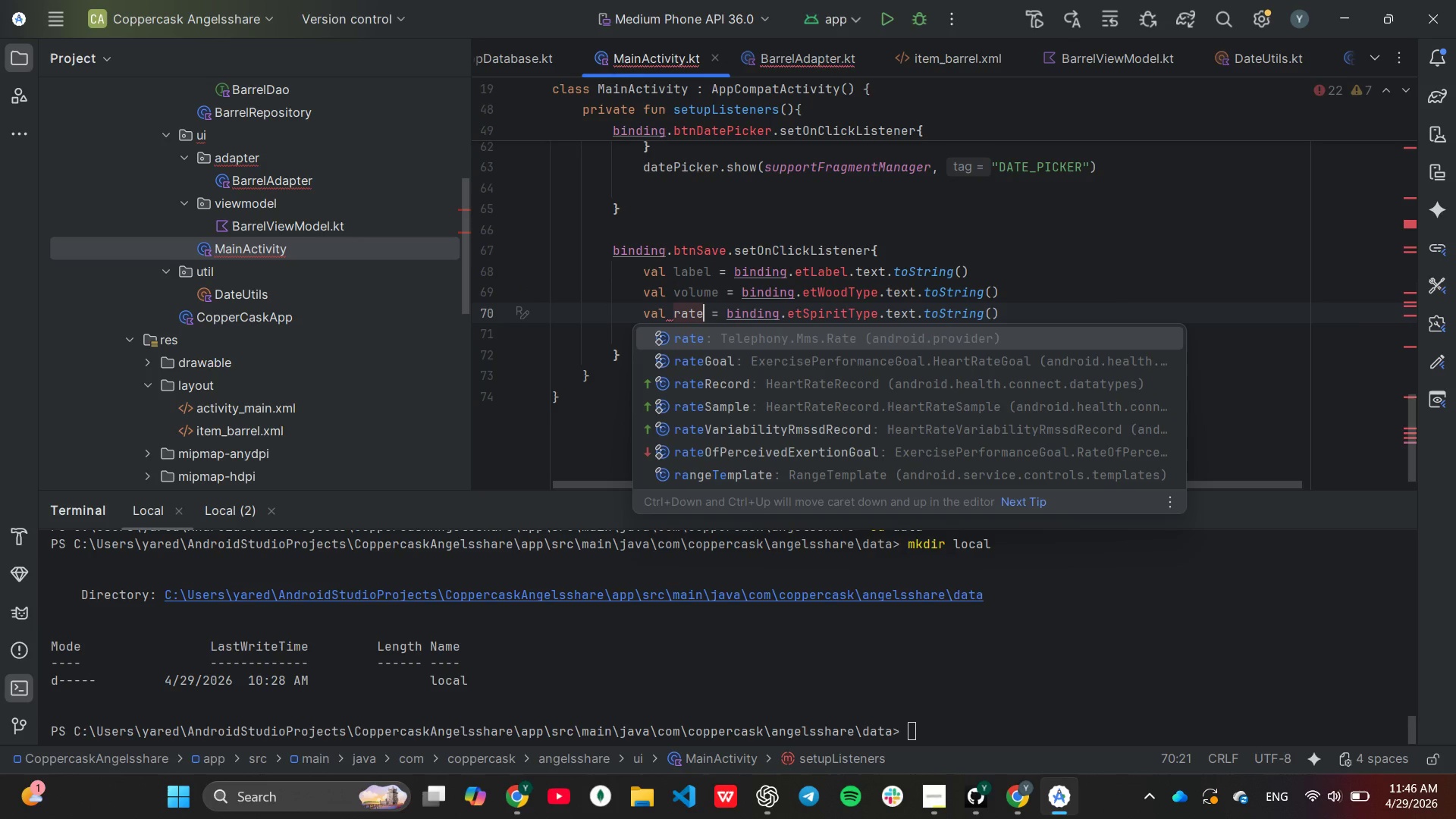 
left_click_drag(start_coordinate=[845, 275], to_coordinate=[851, 283])
 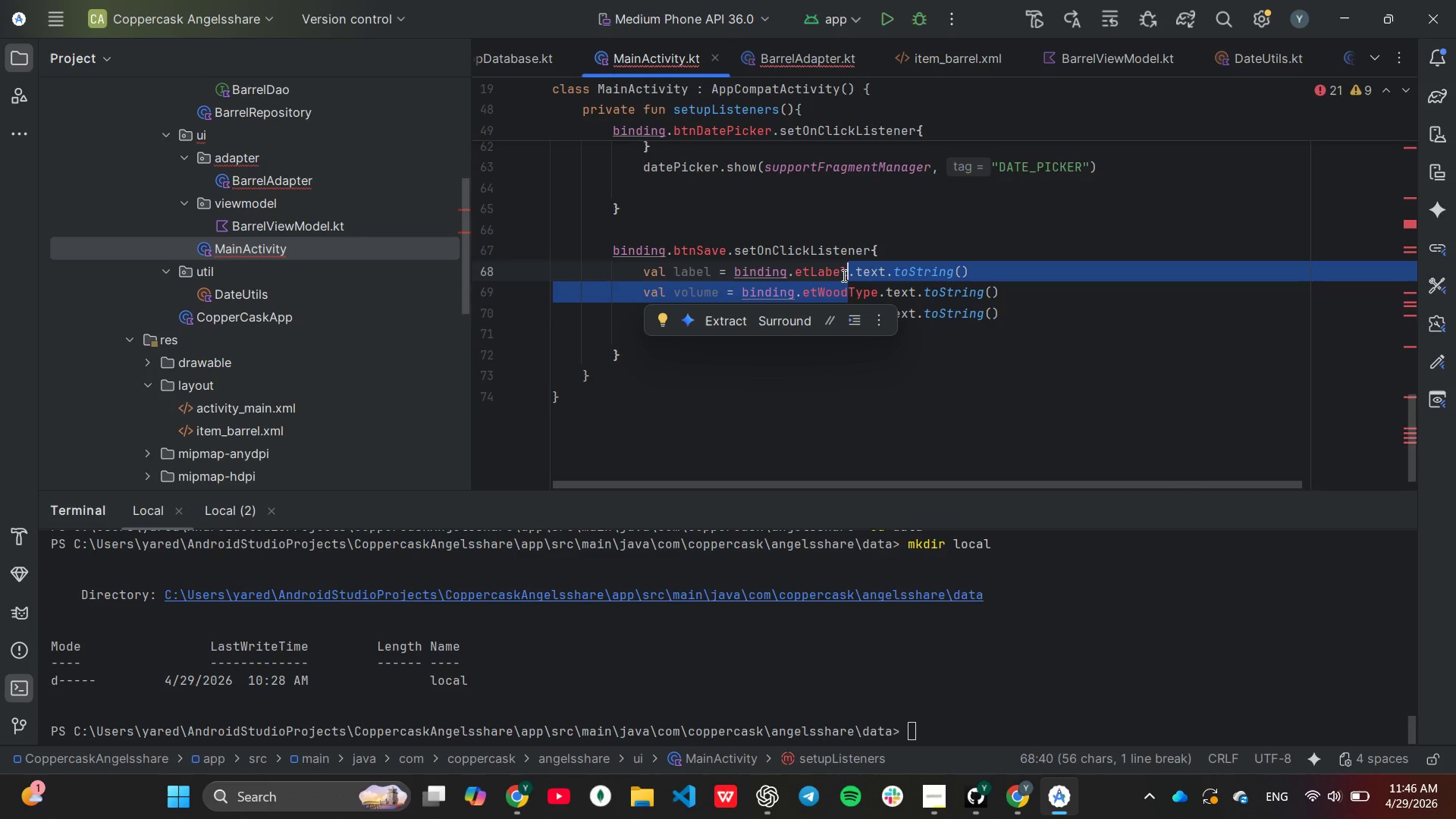 
double_click([846, 275])
 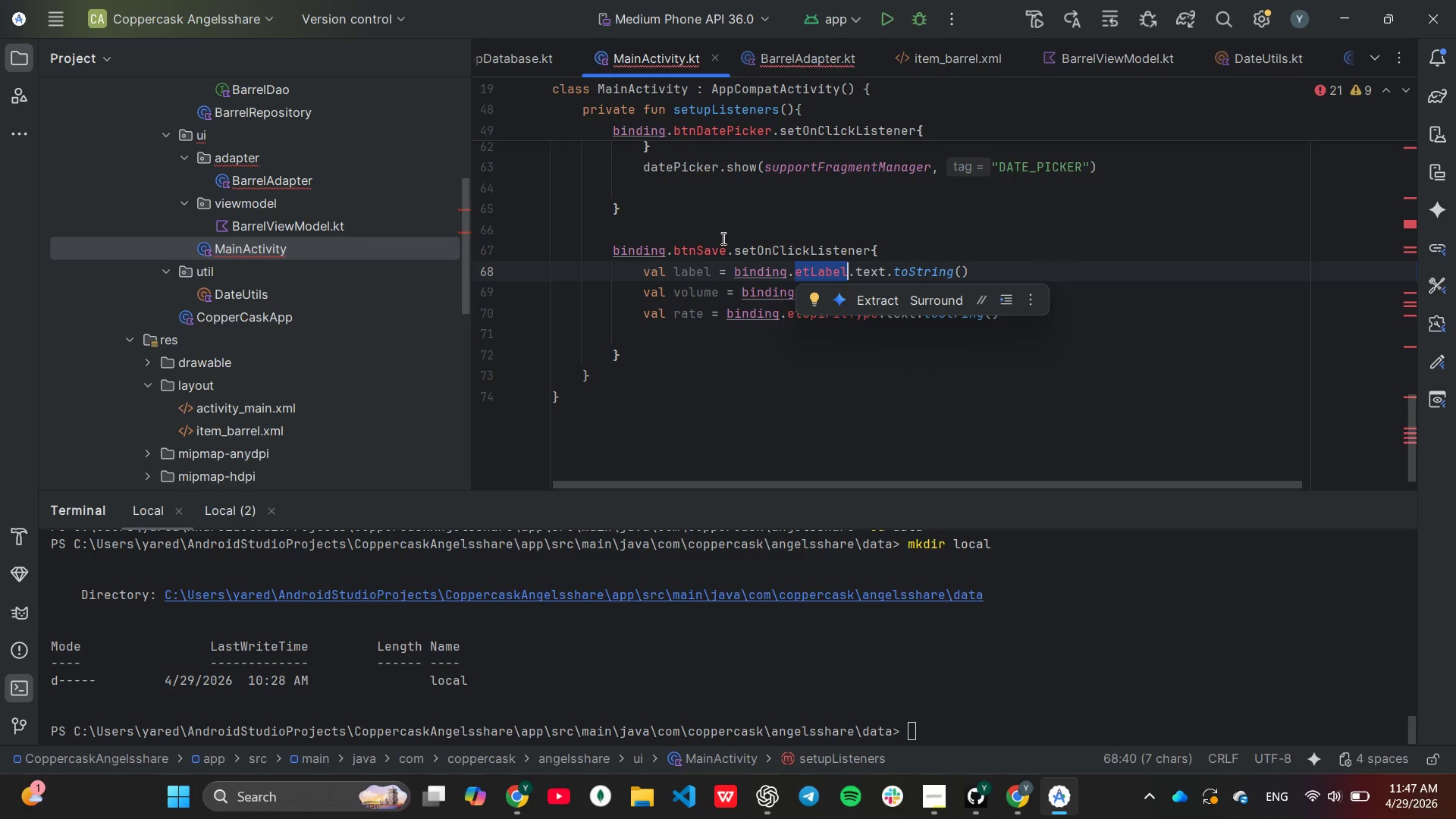 
type(et)
 